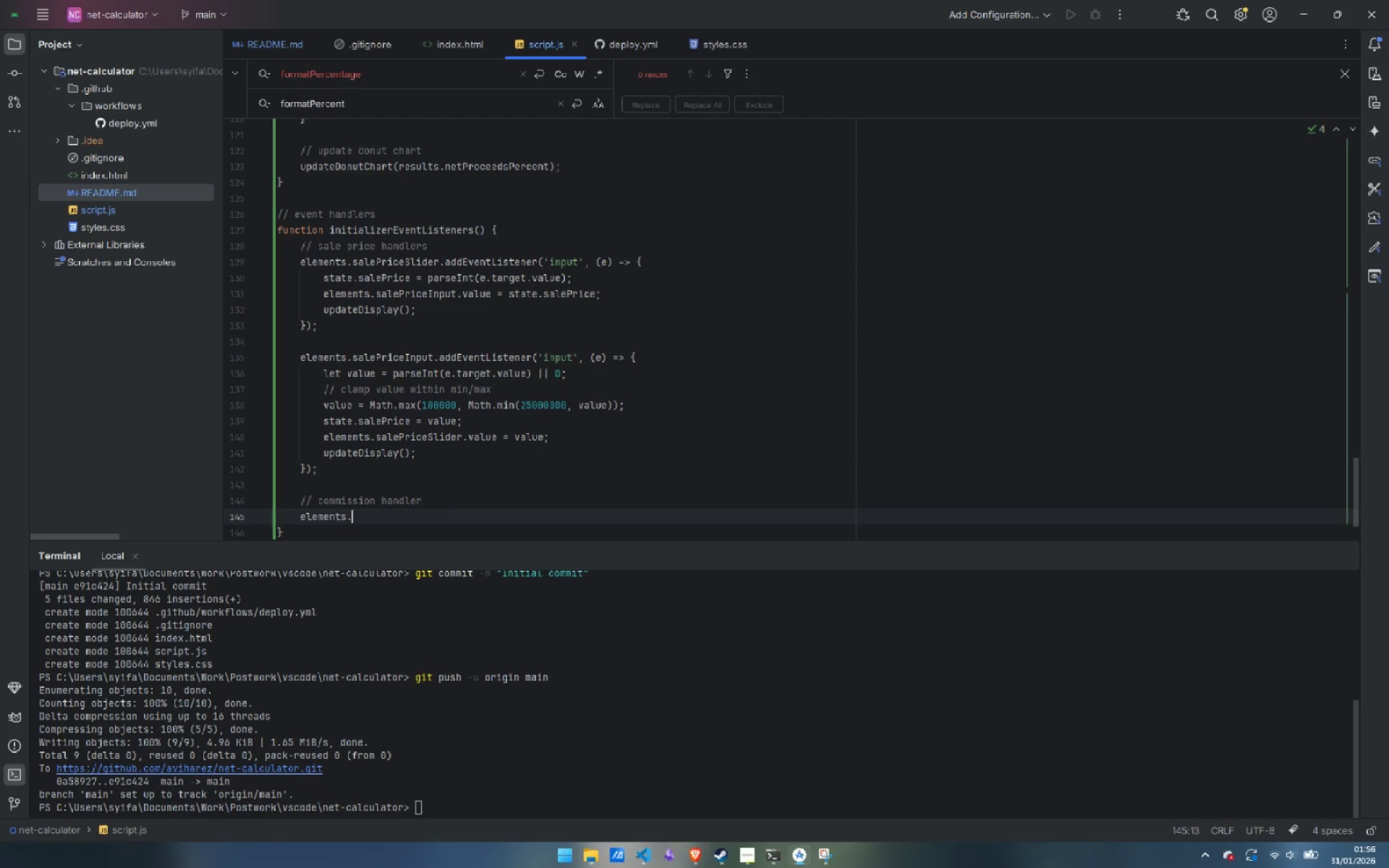 
key(Period)
 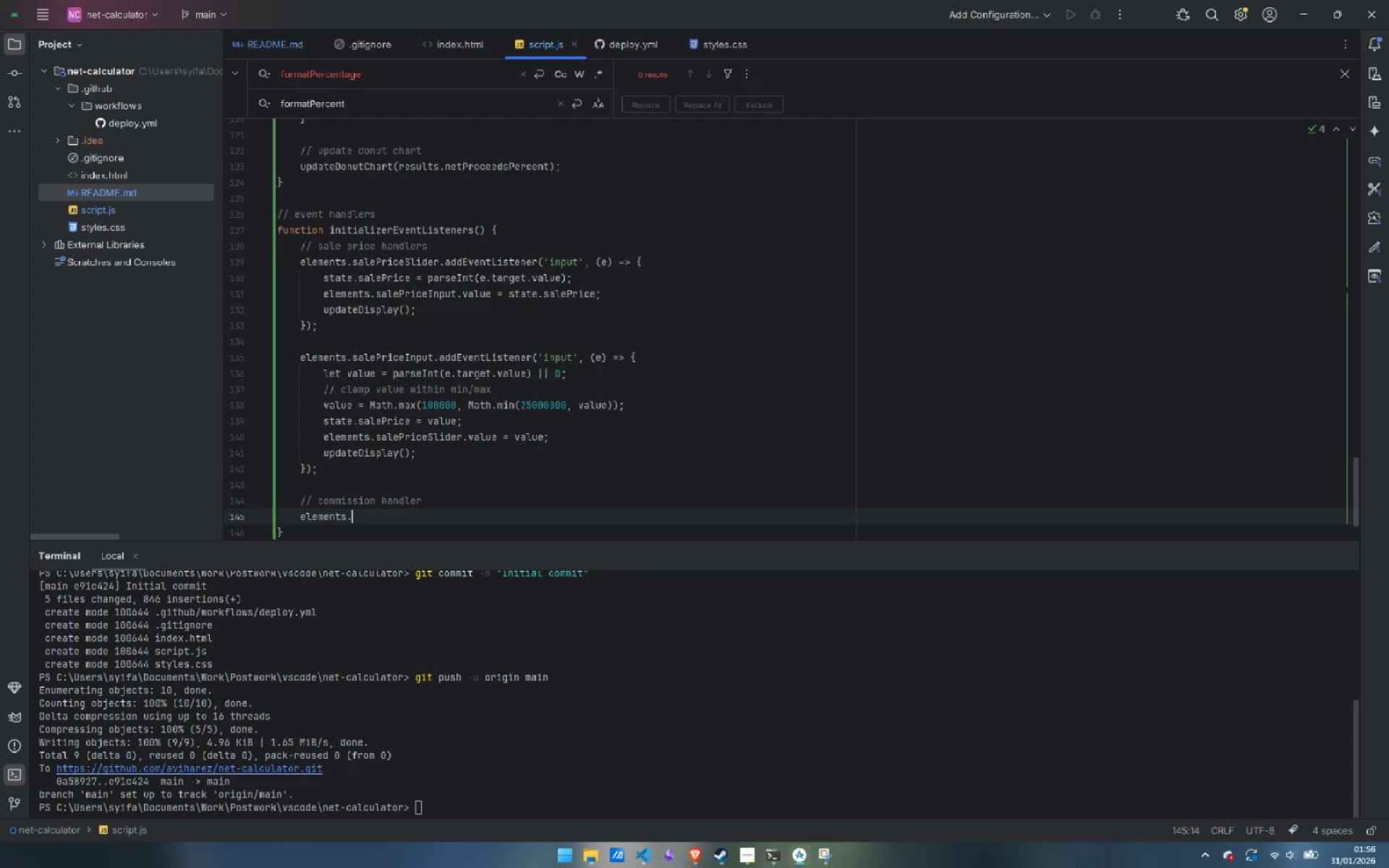 
wait(7.14)
 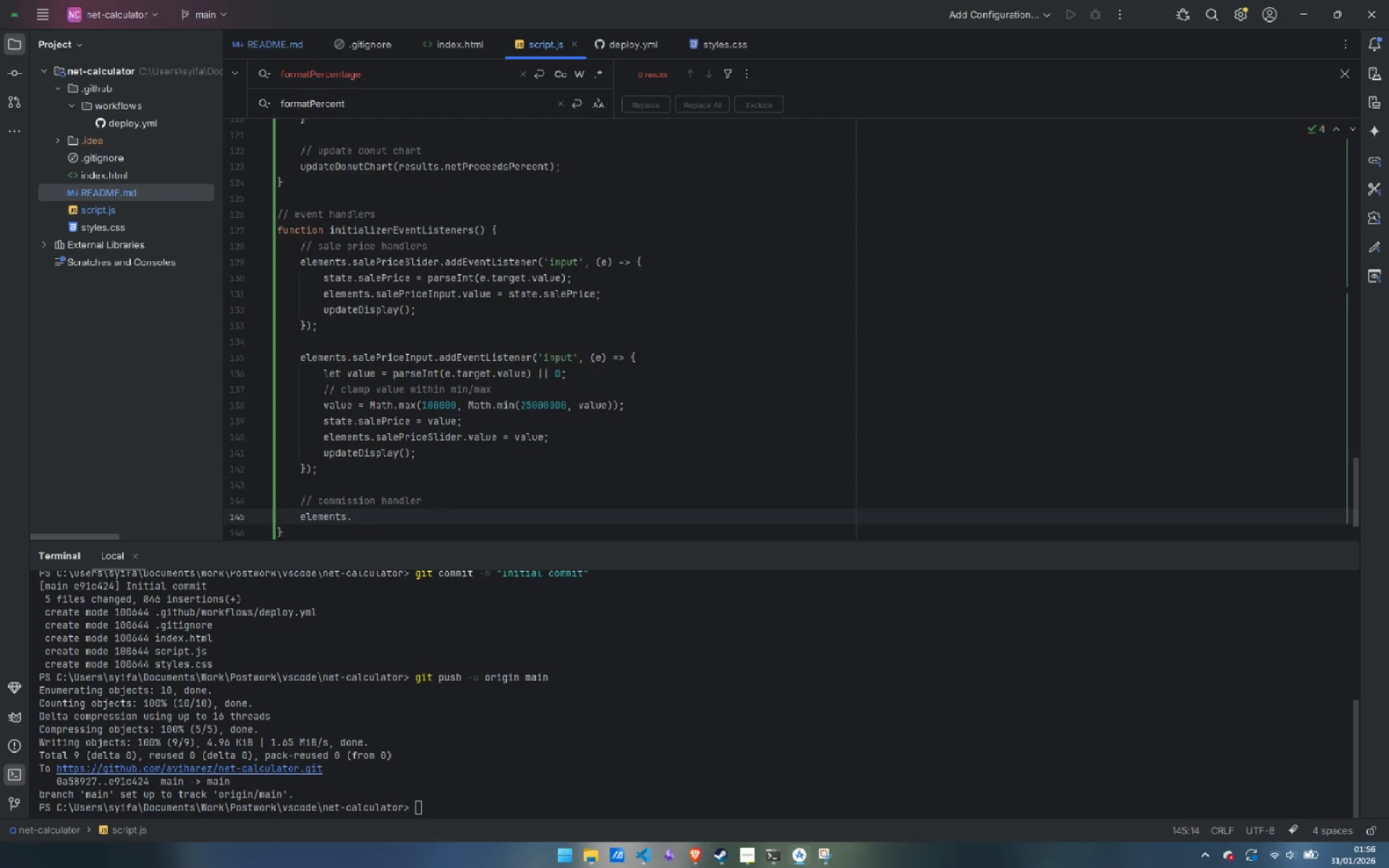 
type(commissionSLider)
key(Backspace)
key(Backspace)
key(Backspace)
key(Backspace)
key(Backspace)
type(lider.addEvele)
key(Backspace)
key(Backspace)
type(ntLi)
 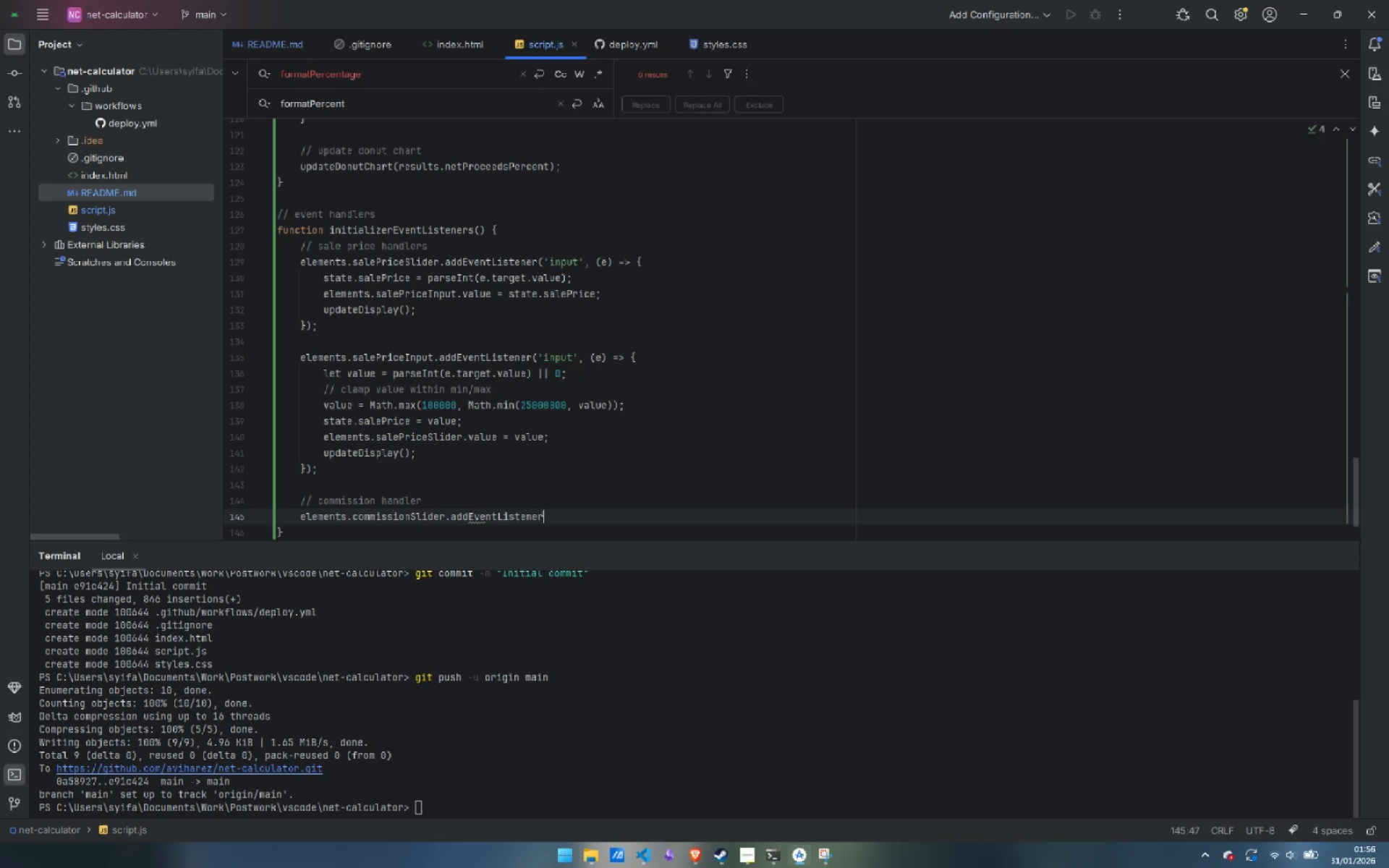 
 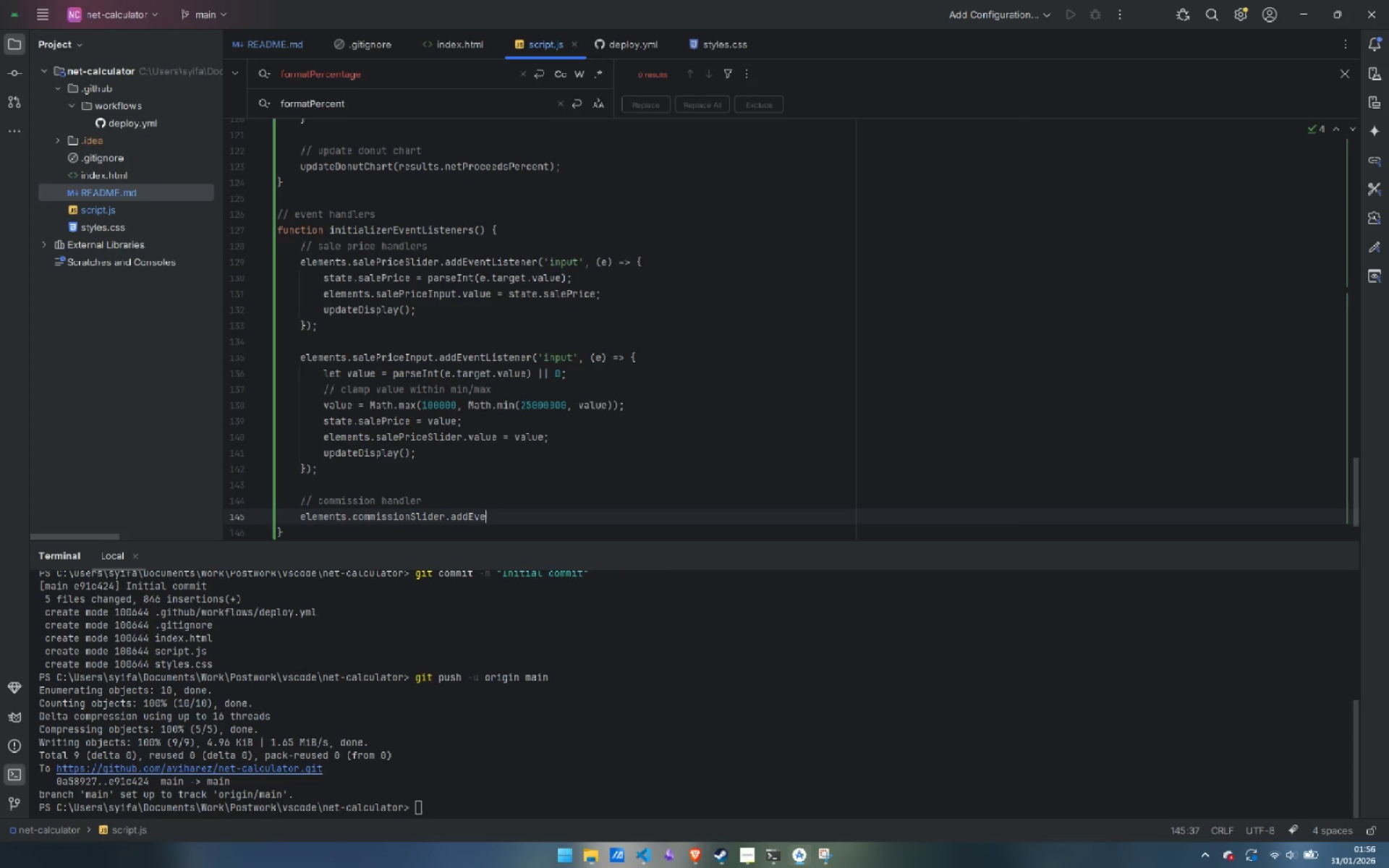 
key(Enter)
 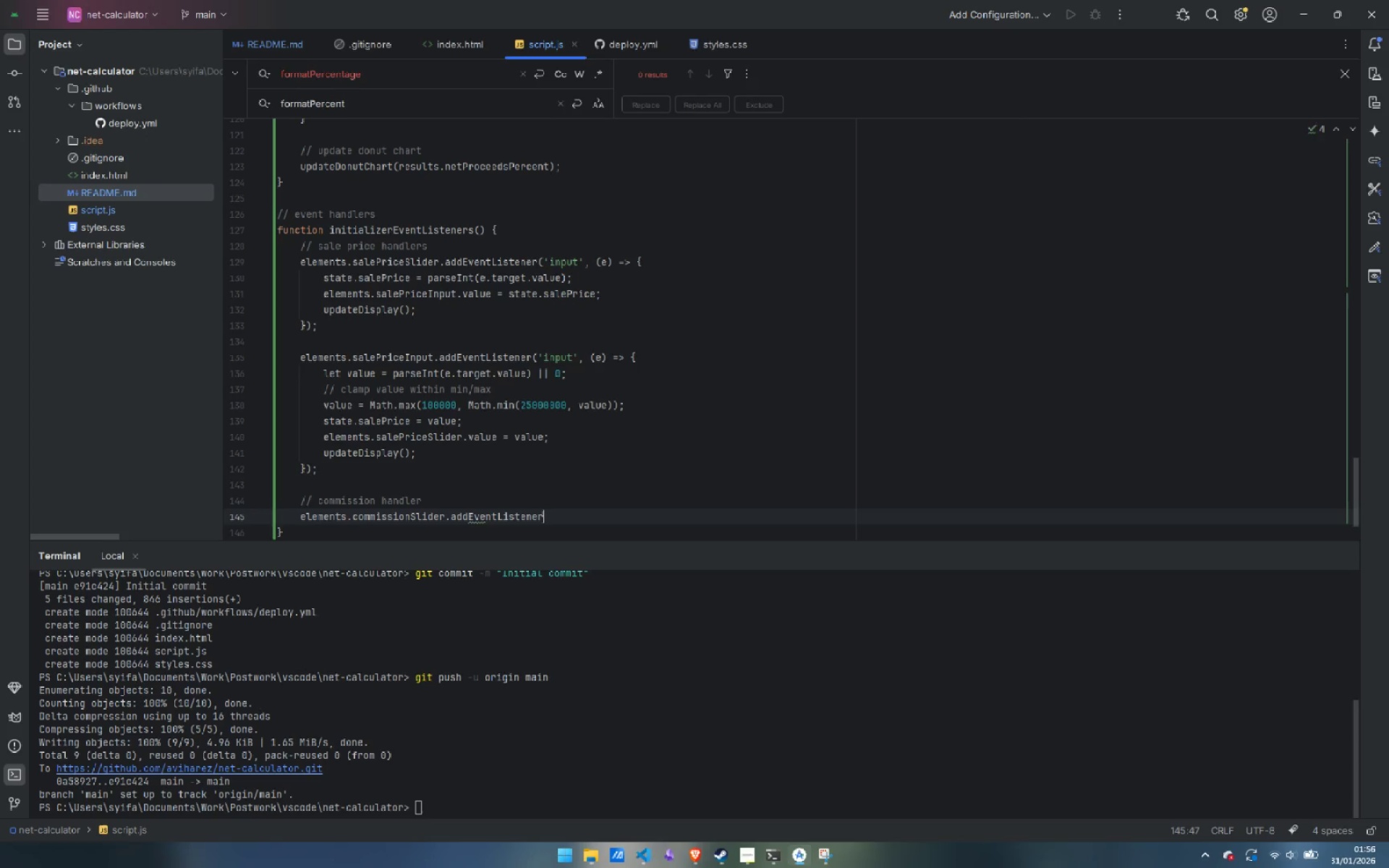 
type(('input)
 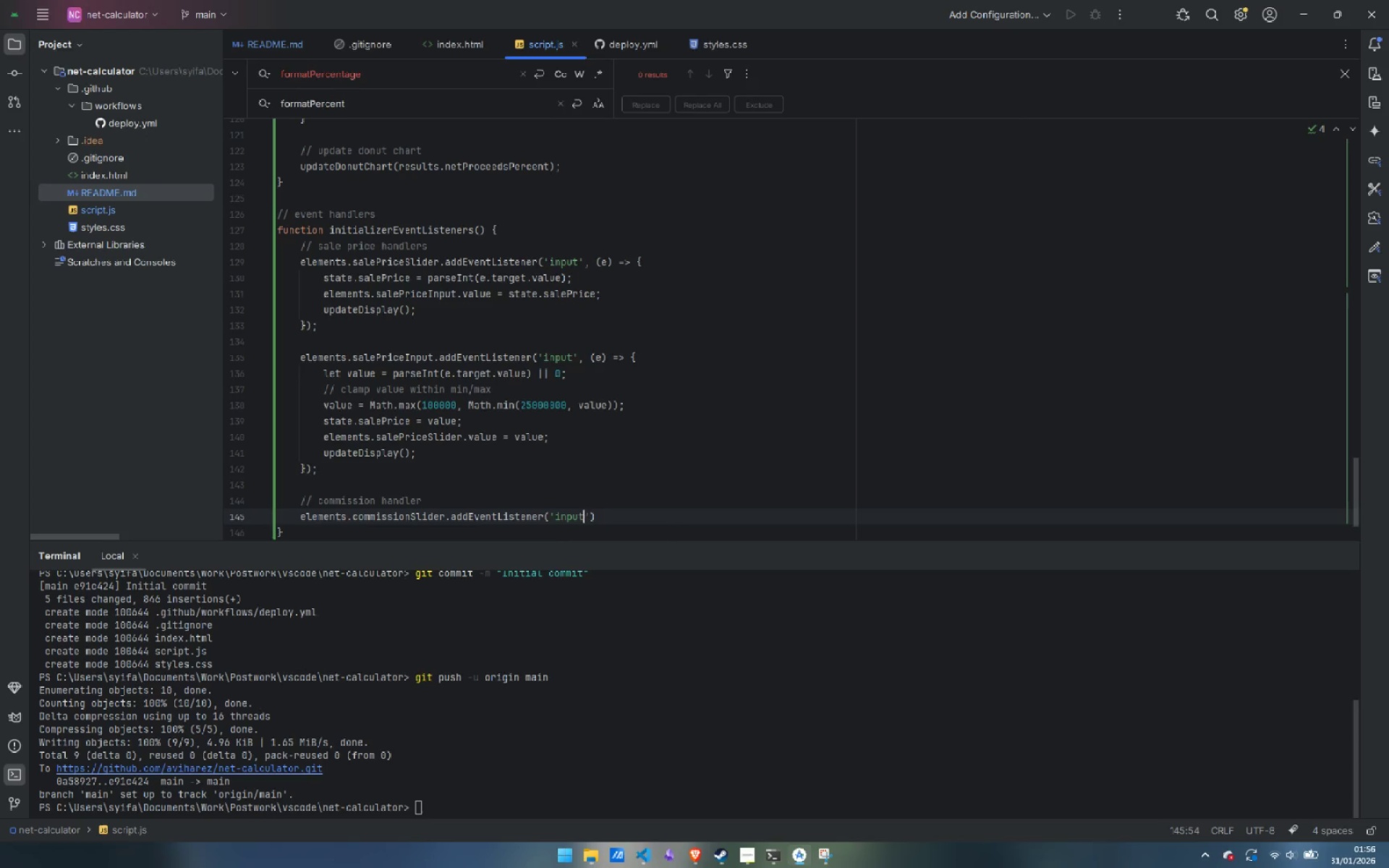 
key(ArrowRight)
 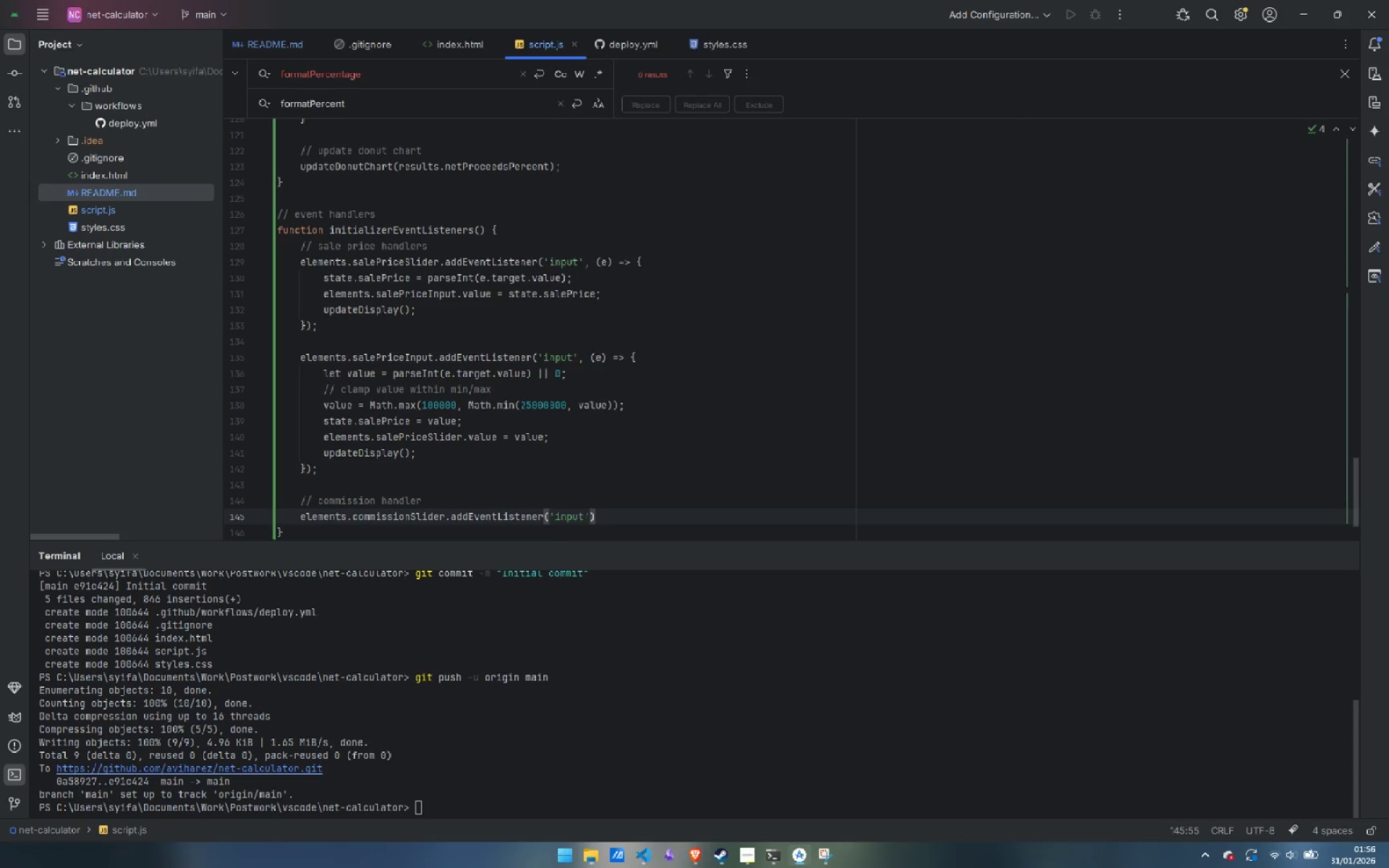 
type(, (e) => {)
 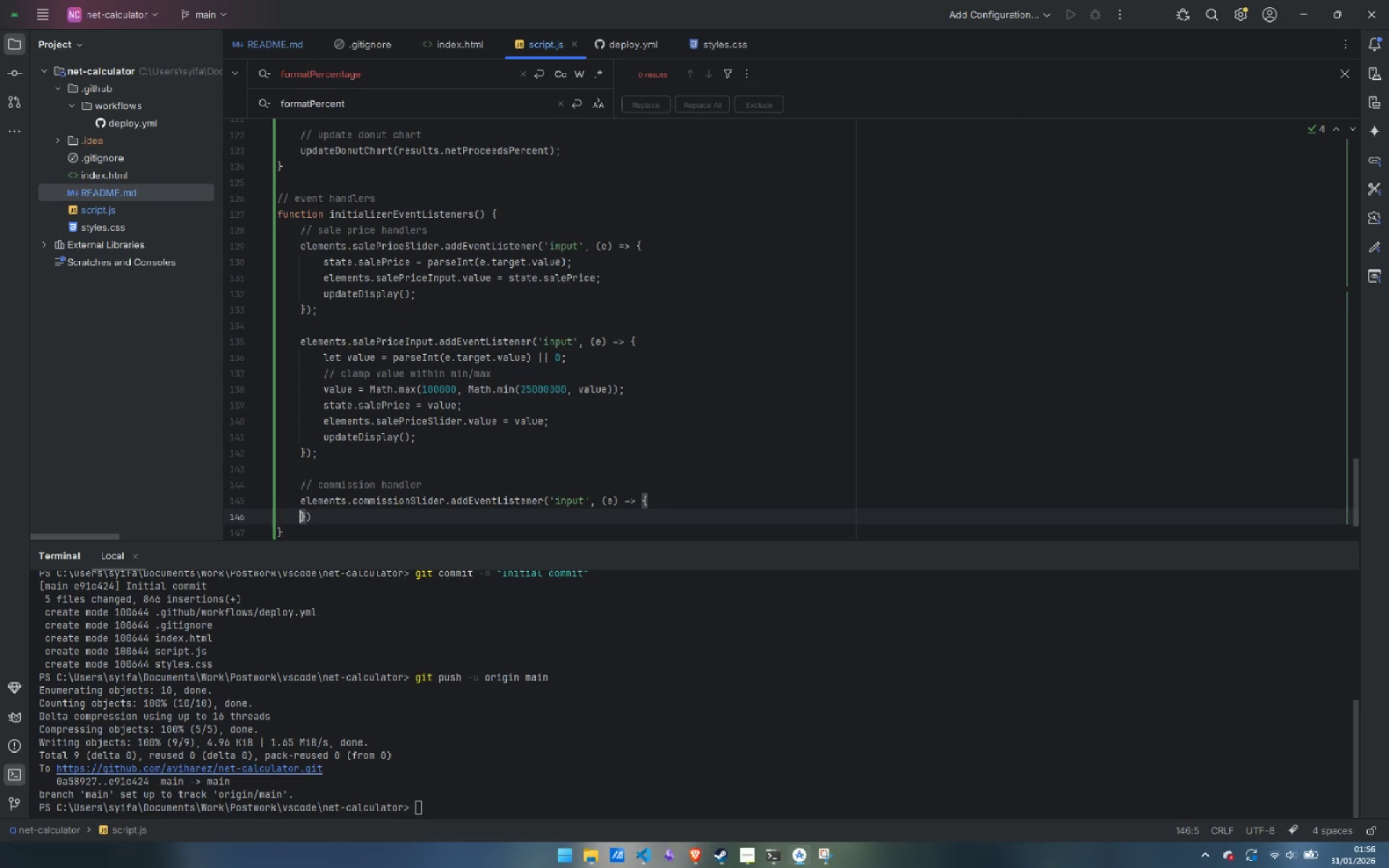 
 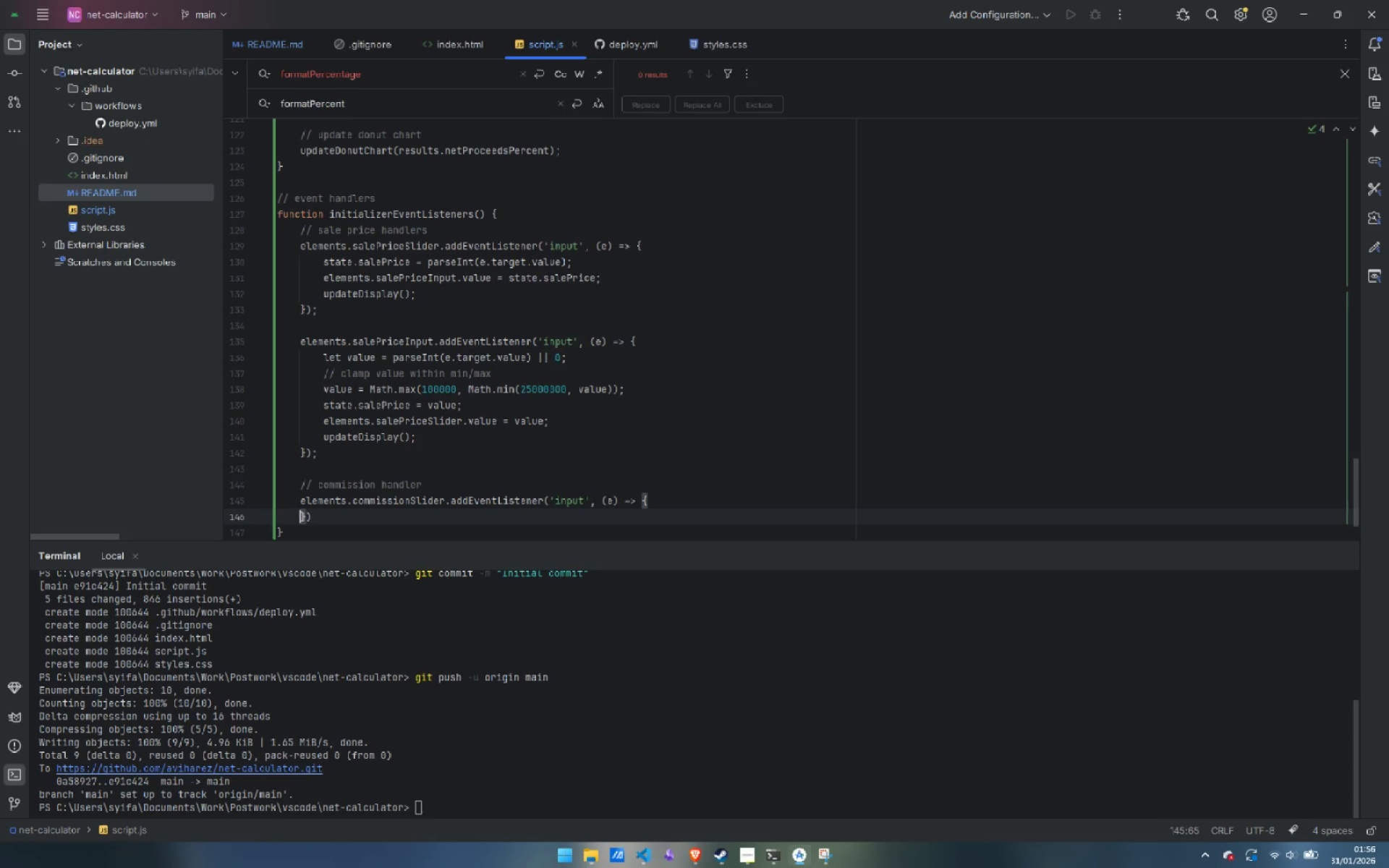 
key(Enter)
 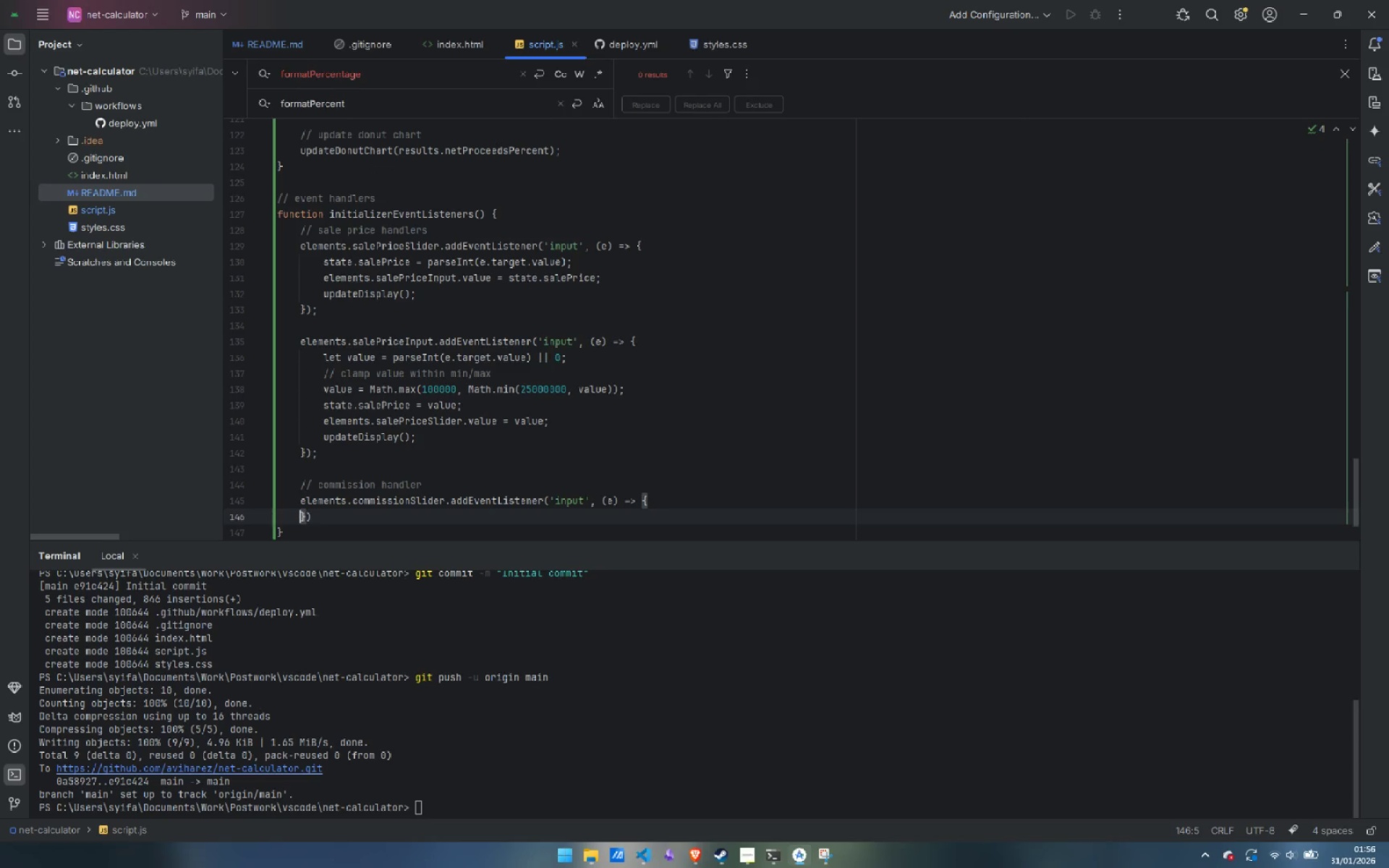 
key(Enter)
 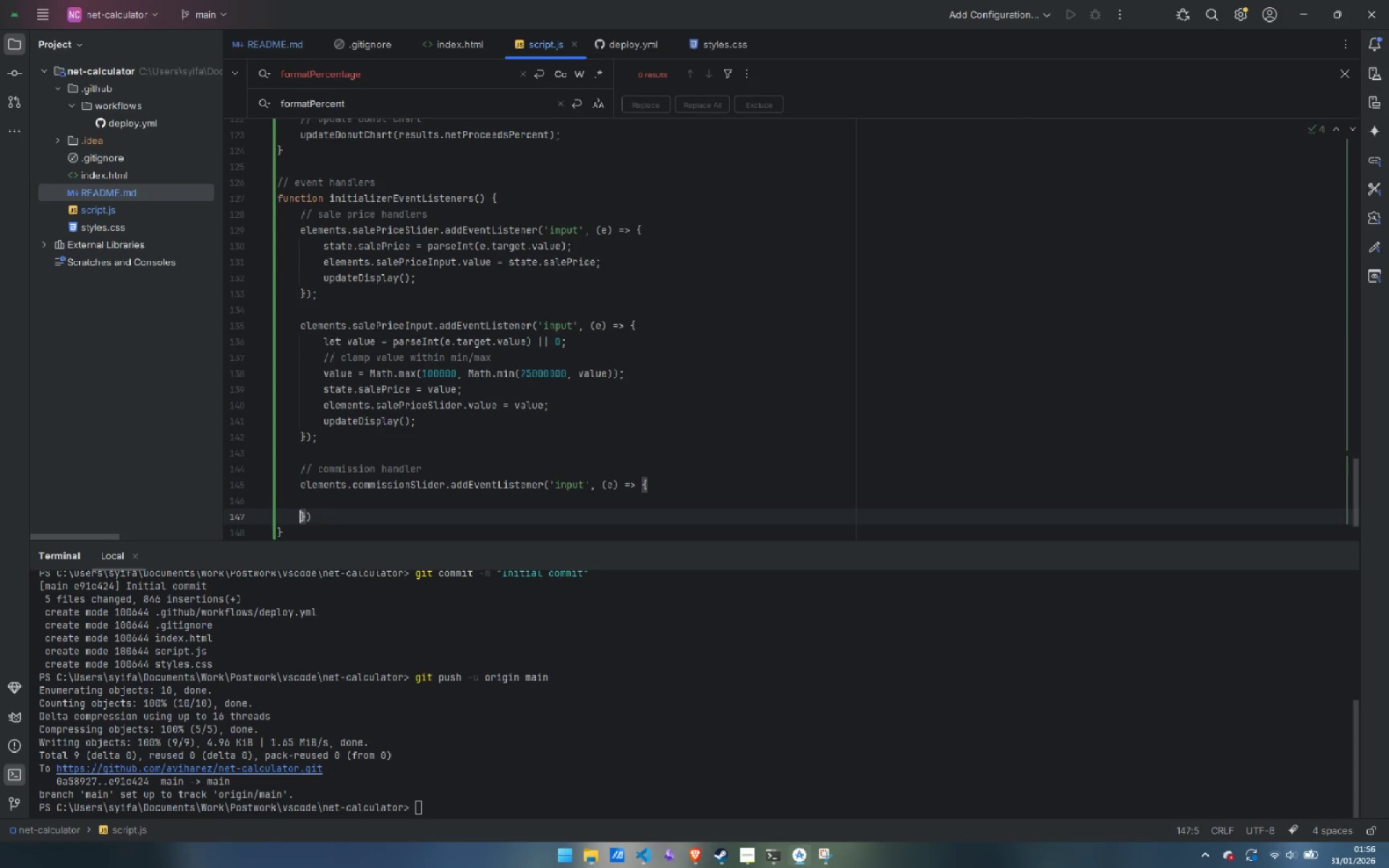 
key(ArrowRight)
 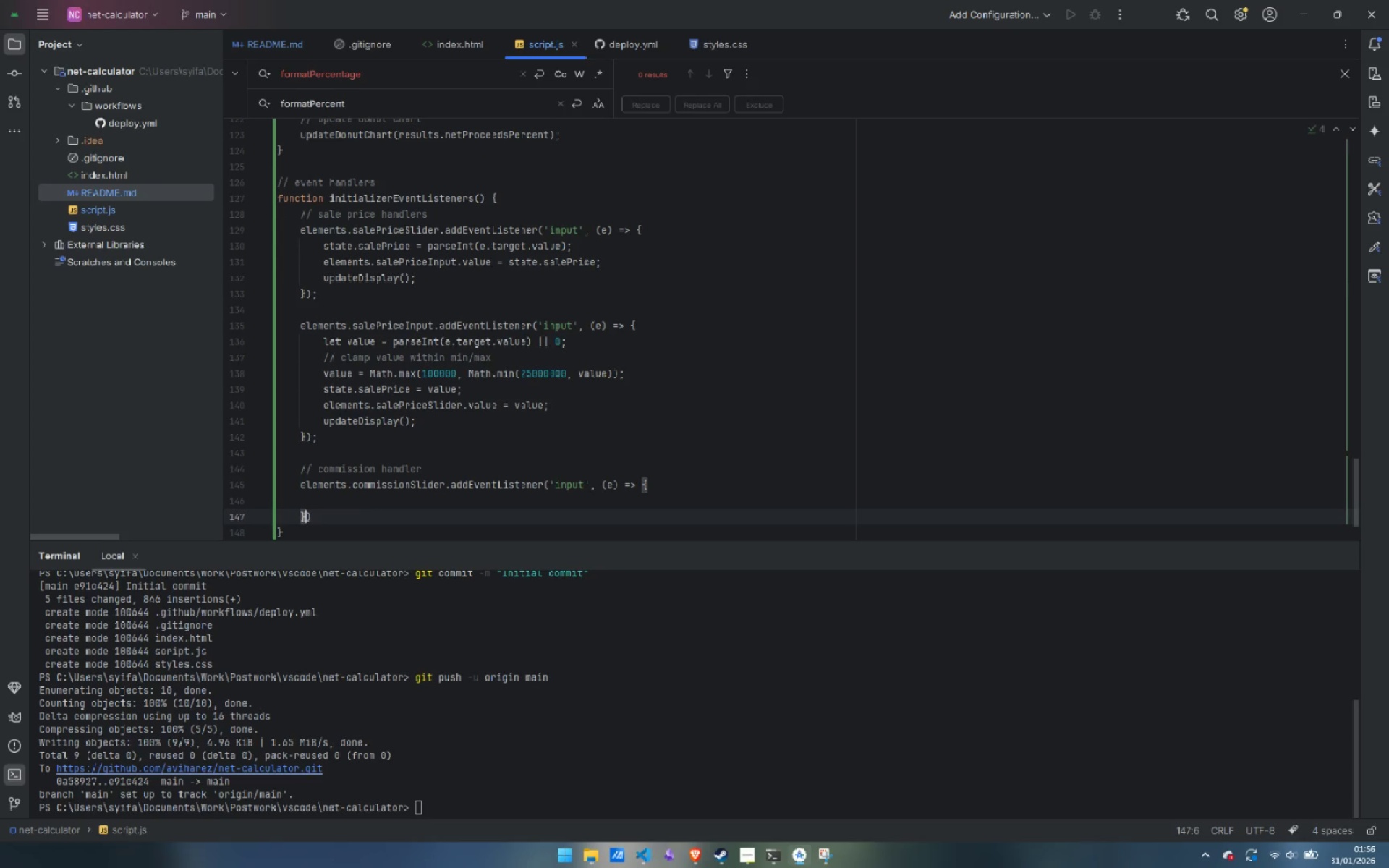 
key(ArrowRight)
 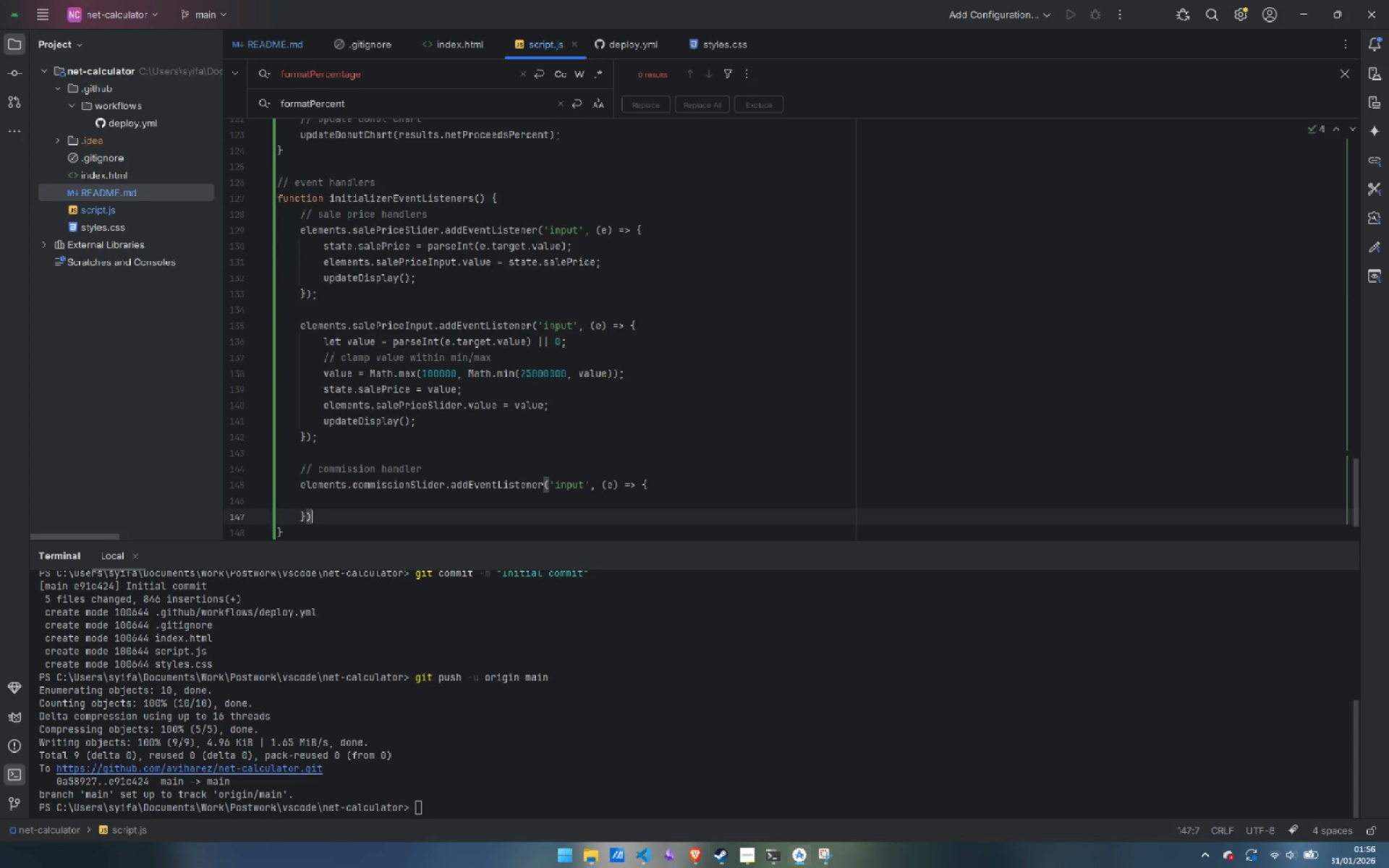 
key(Semicolon)
 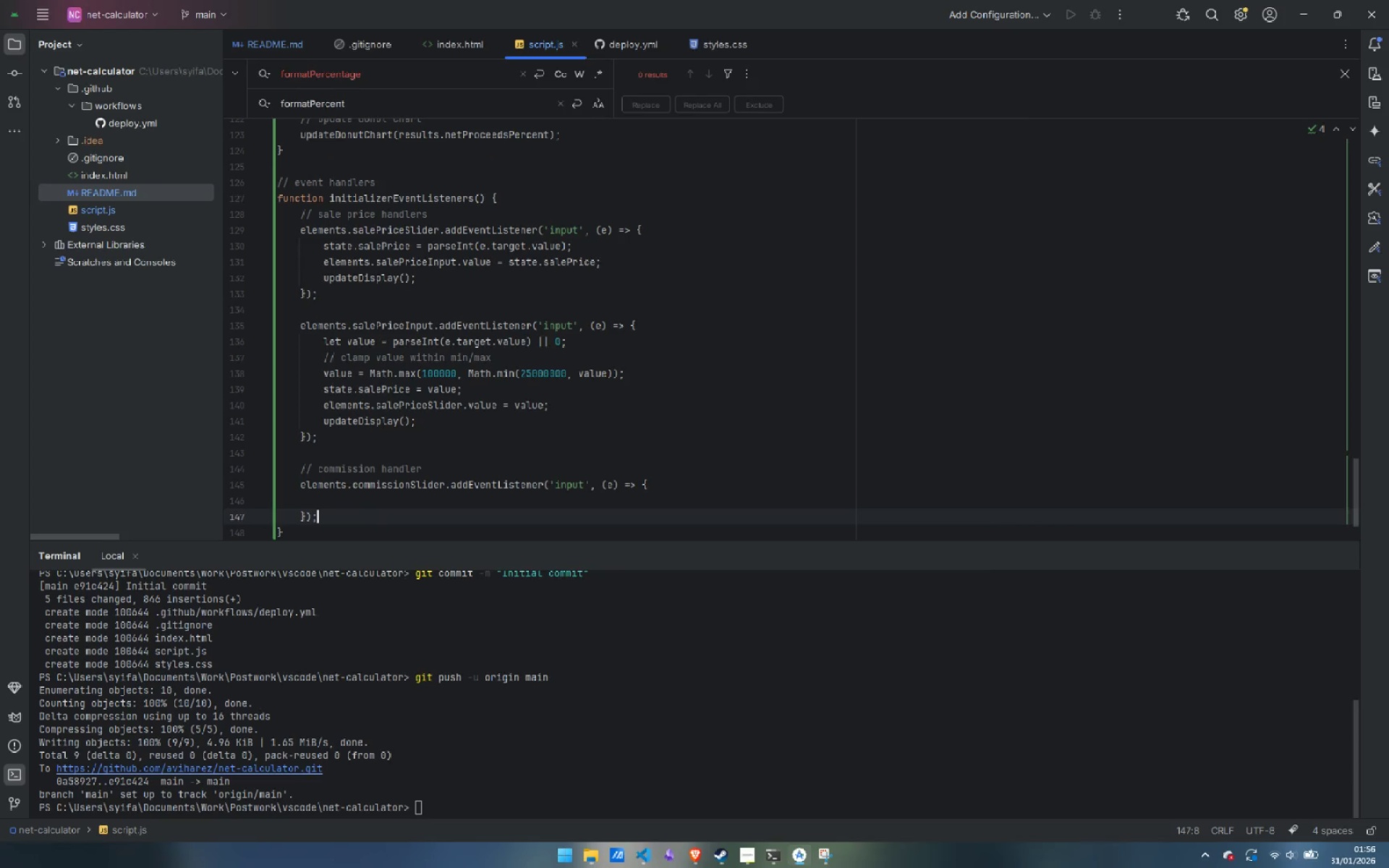 
key(ArrowUp)
 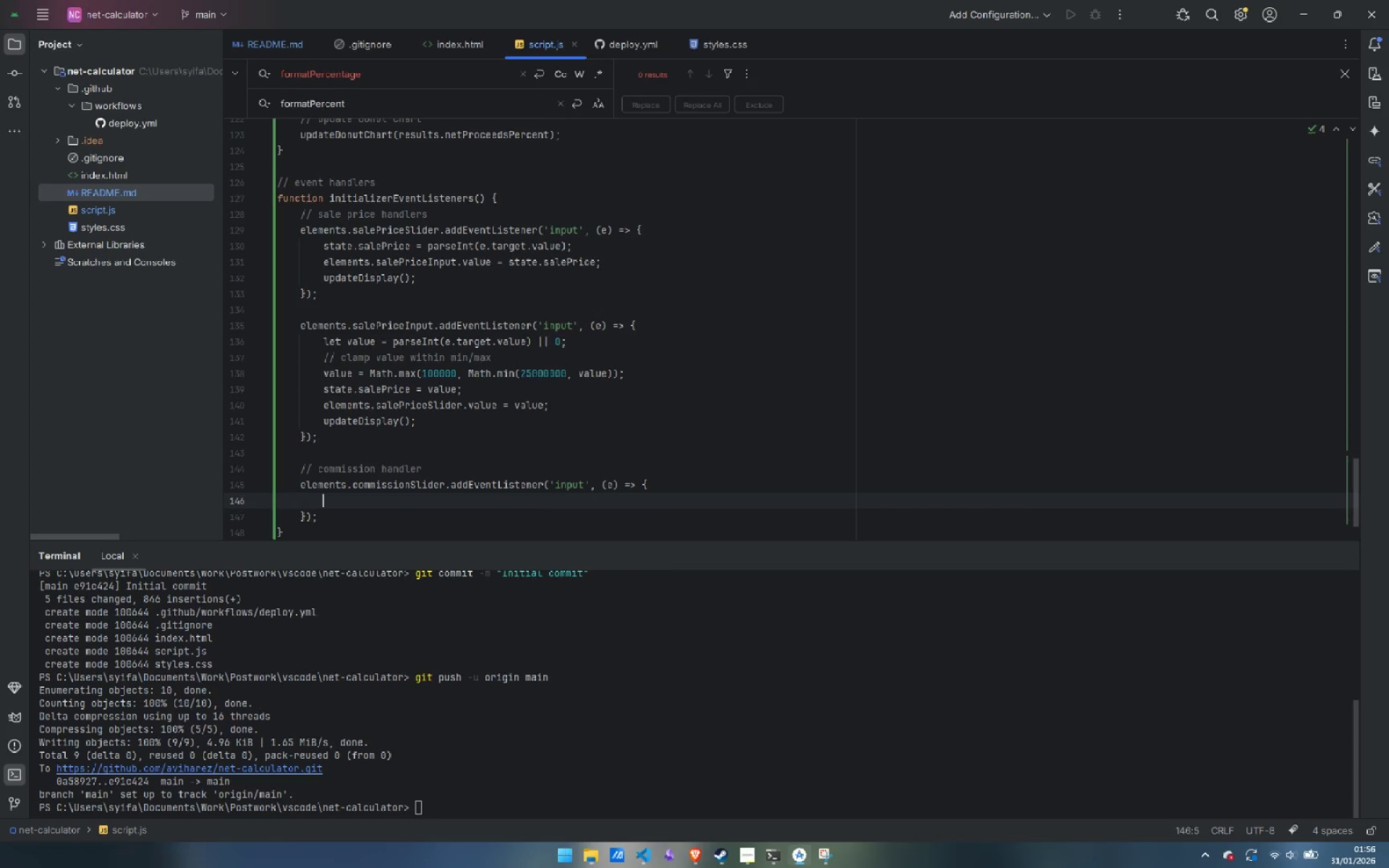 
key(Tab)
 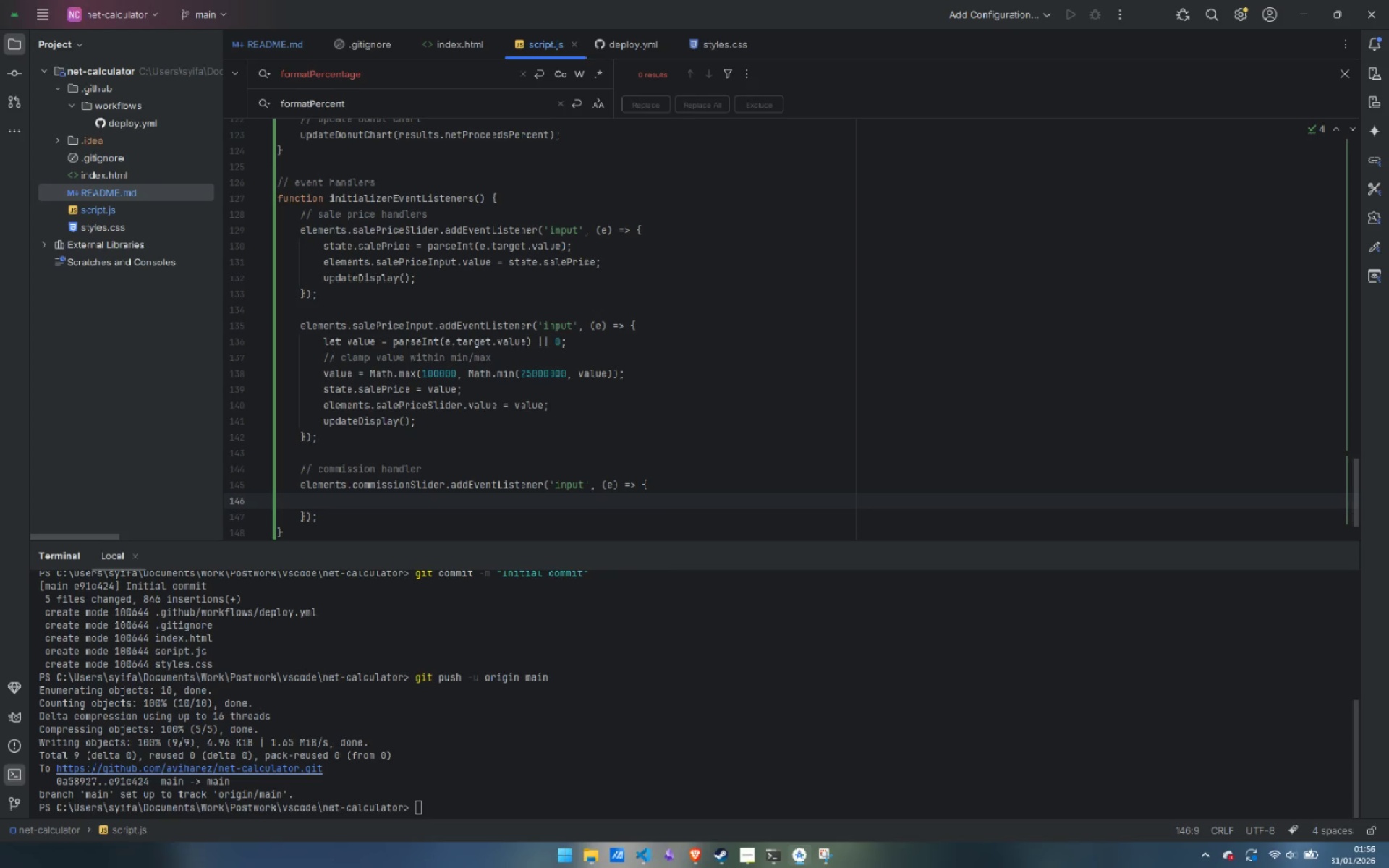 
wait(10.95)
 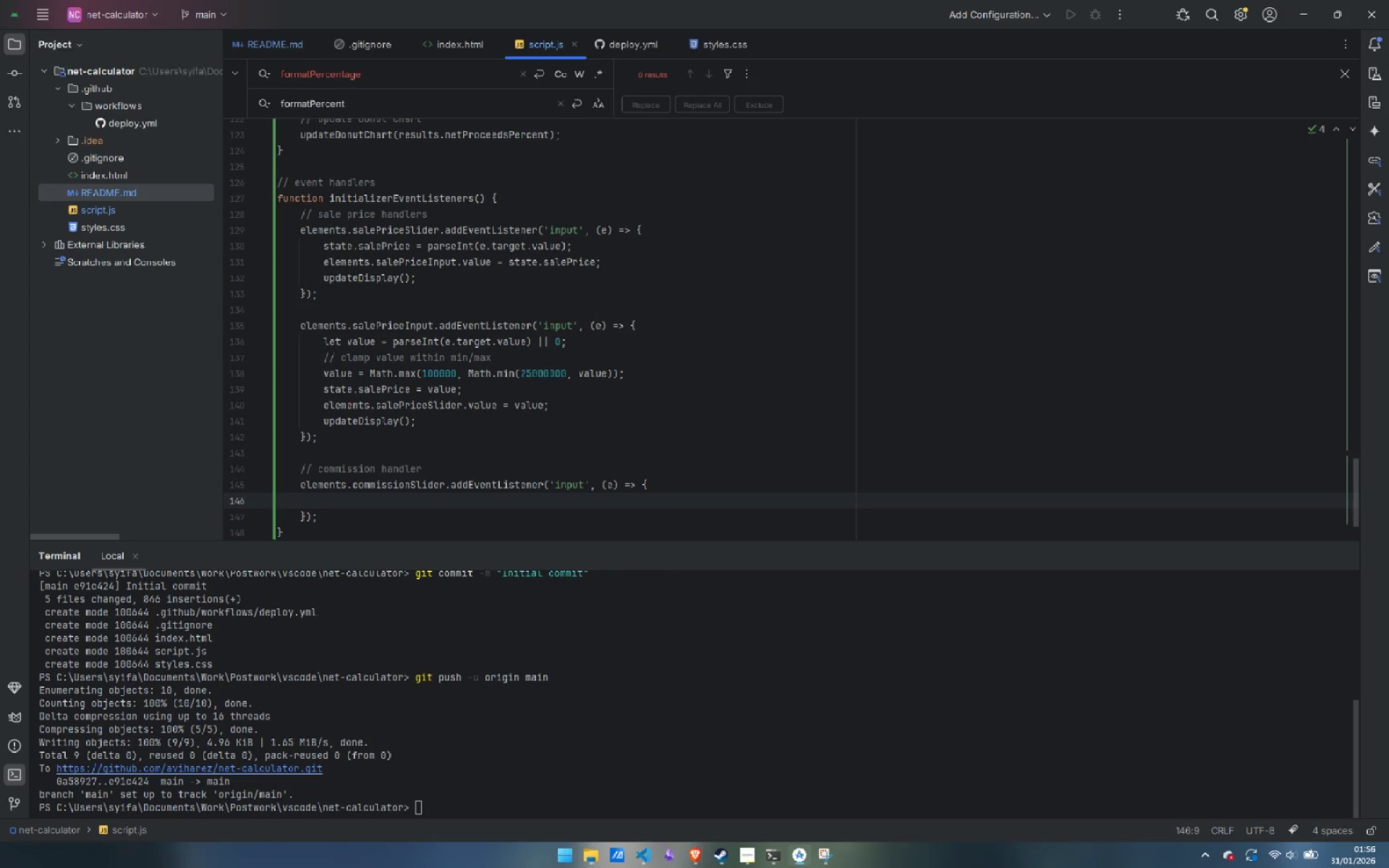 
type(state.commissionRate = parseFloat(e.target.value)
 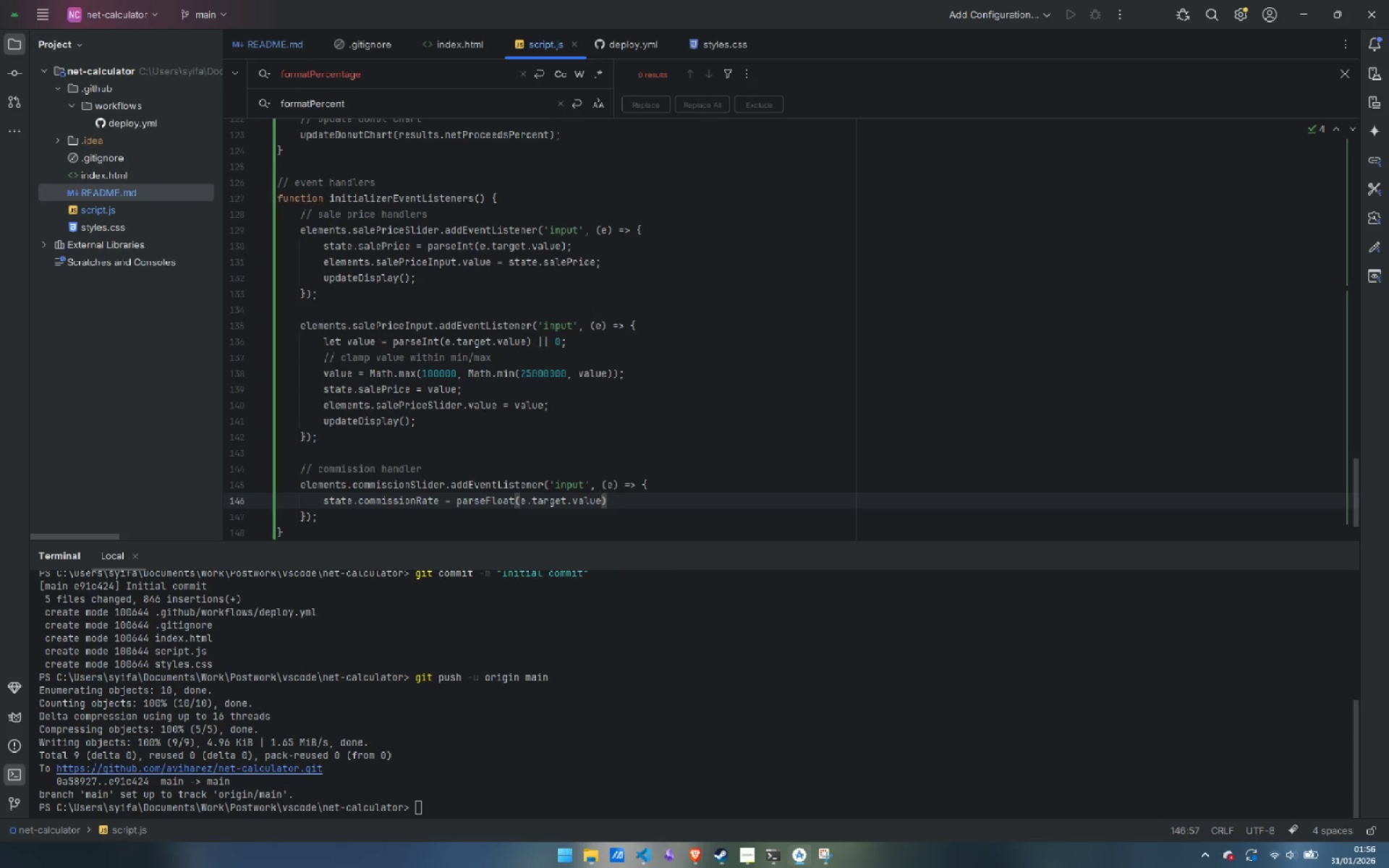 
key(ArrowRight)
 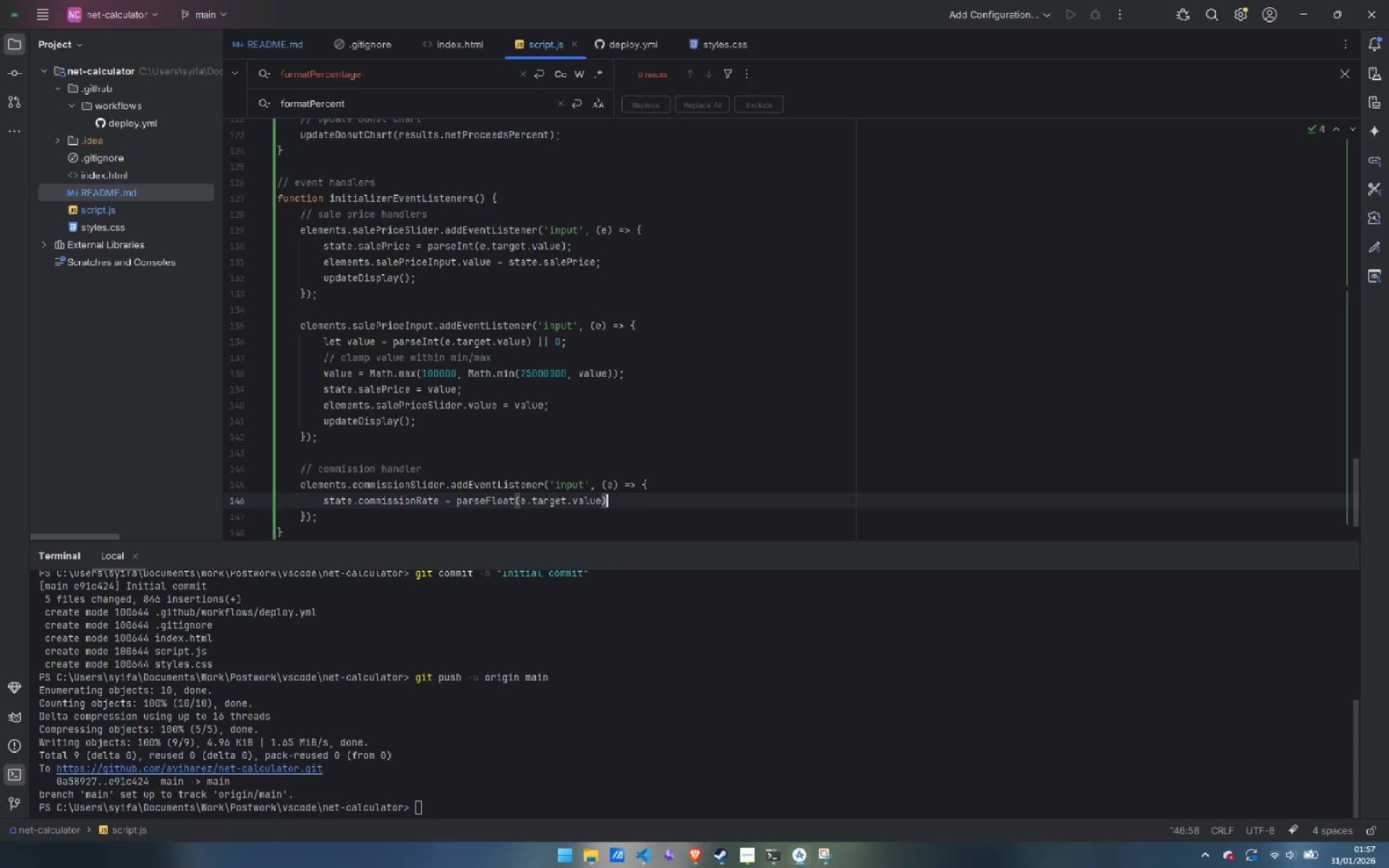 
key(Semicolon)
 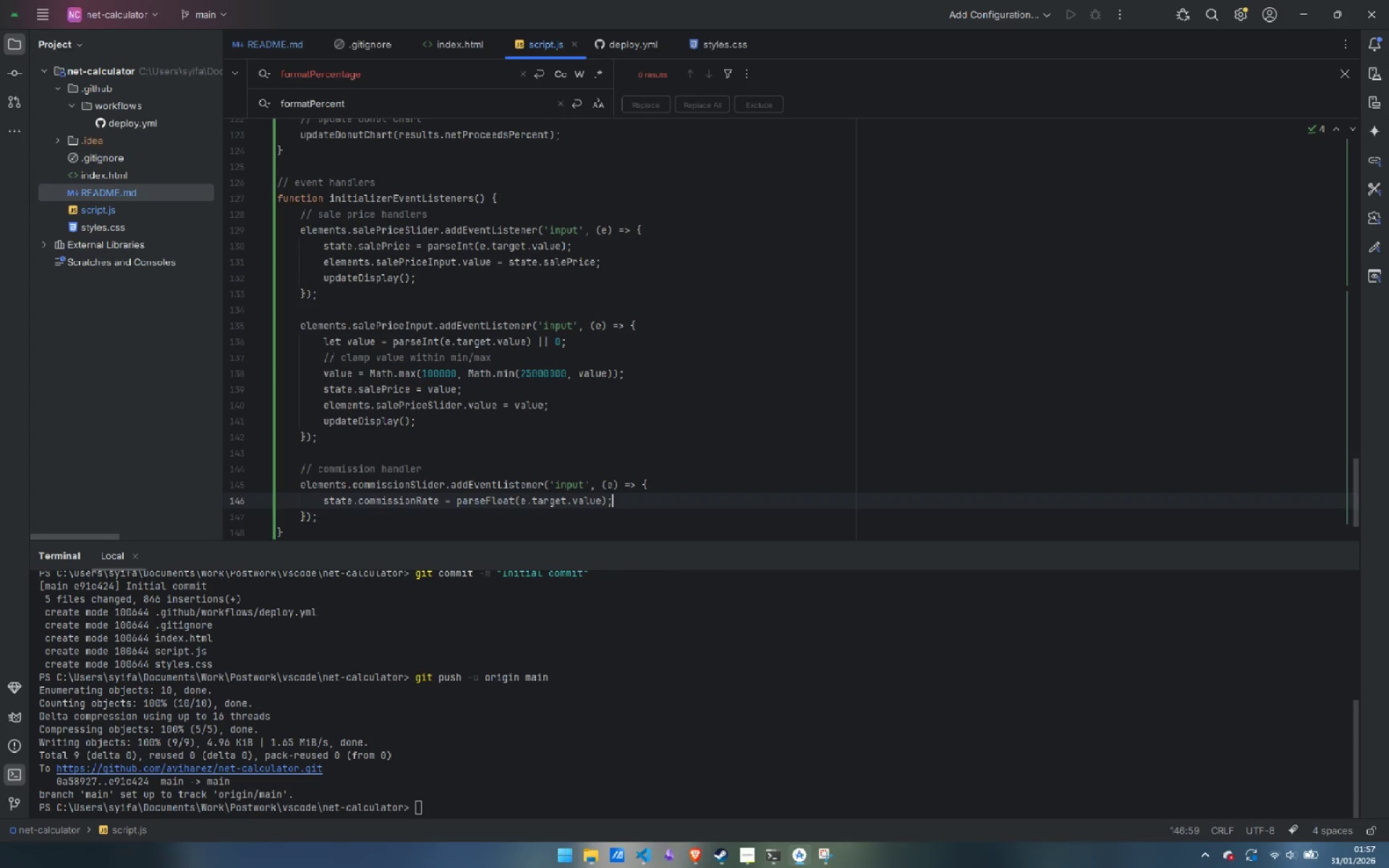 
key(Enter)
 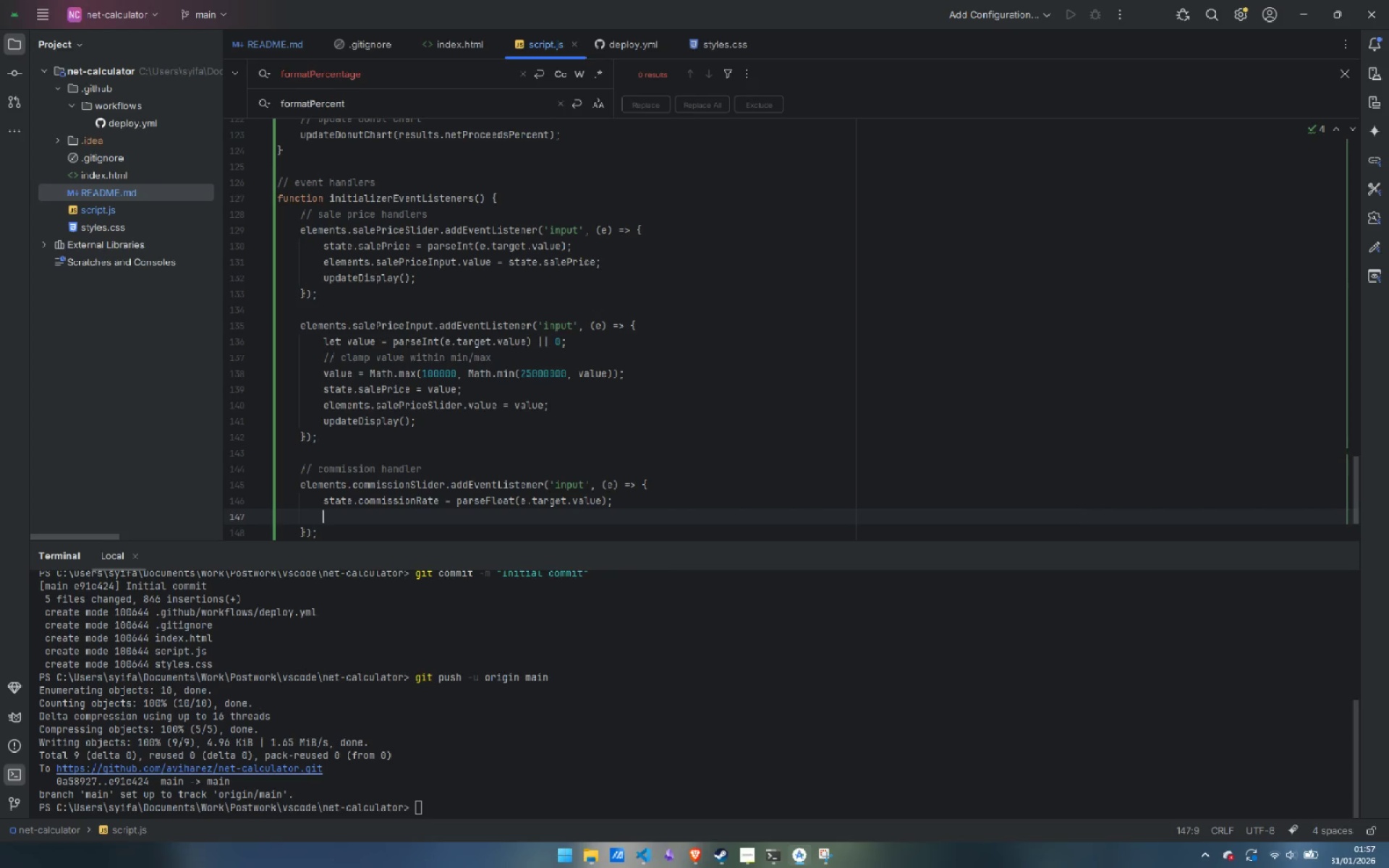 
type(updateDispl)
 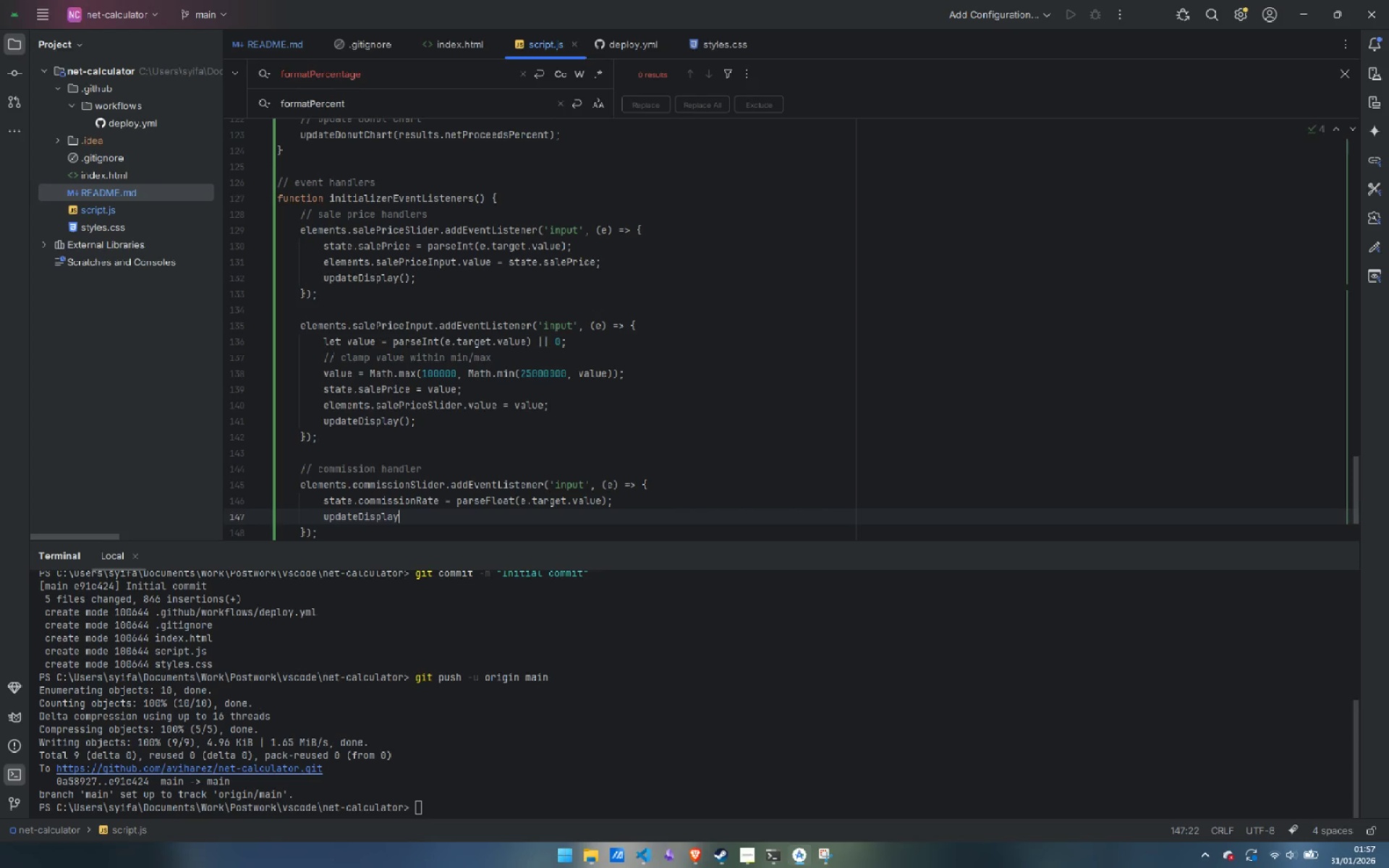 
 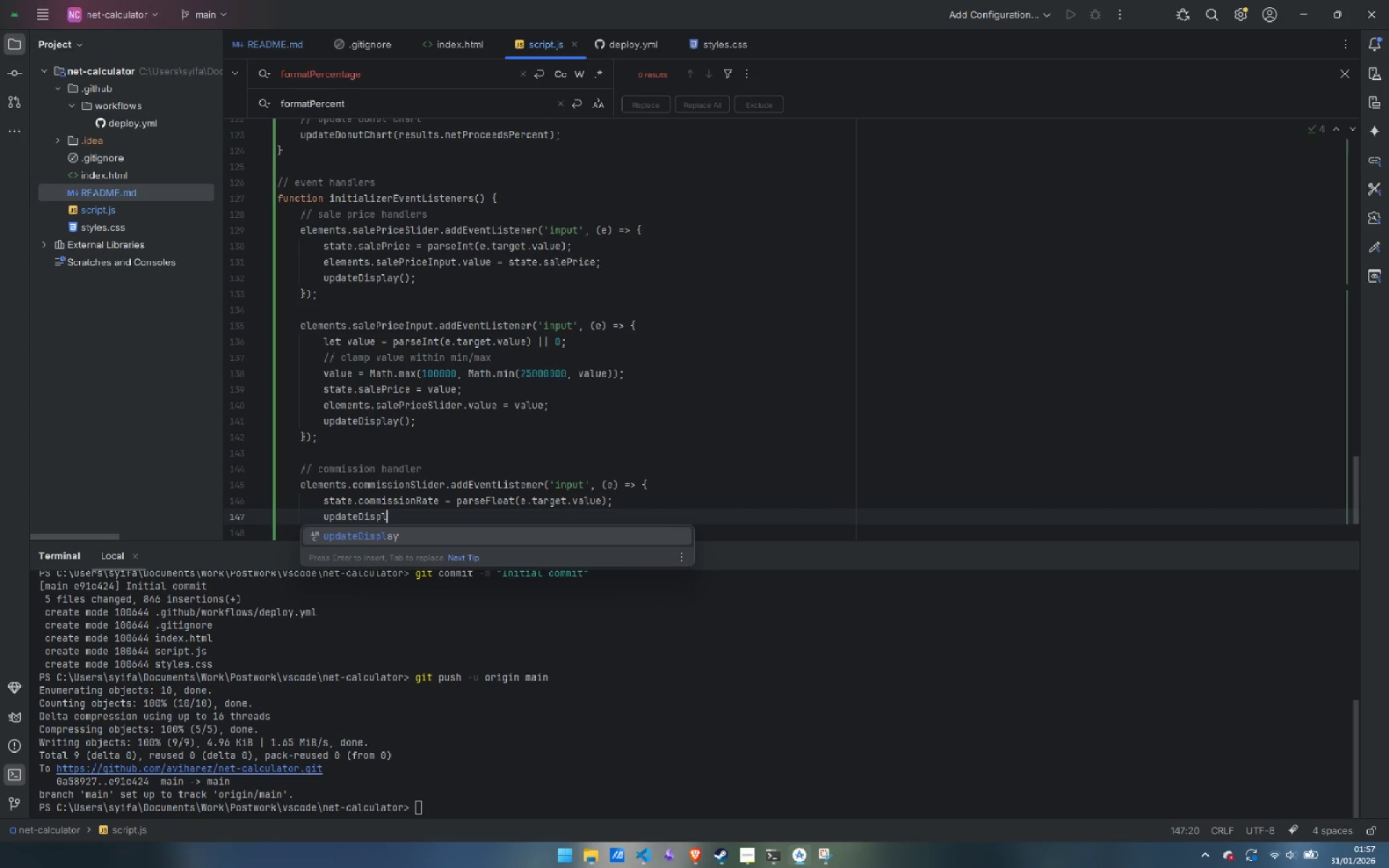 
key(Enter)
 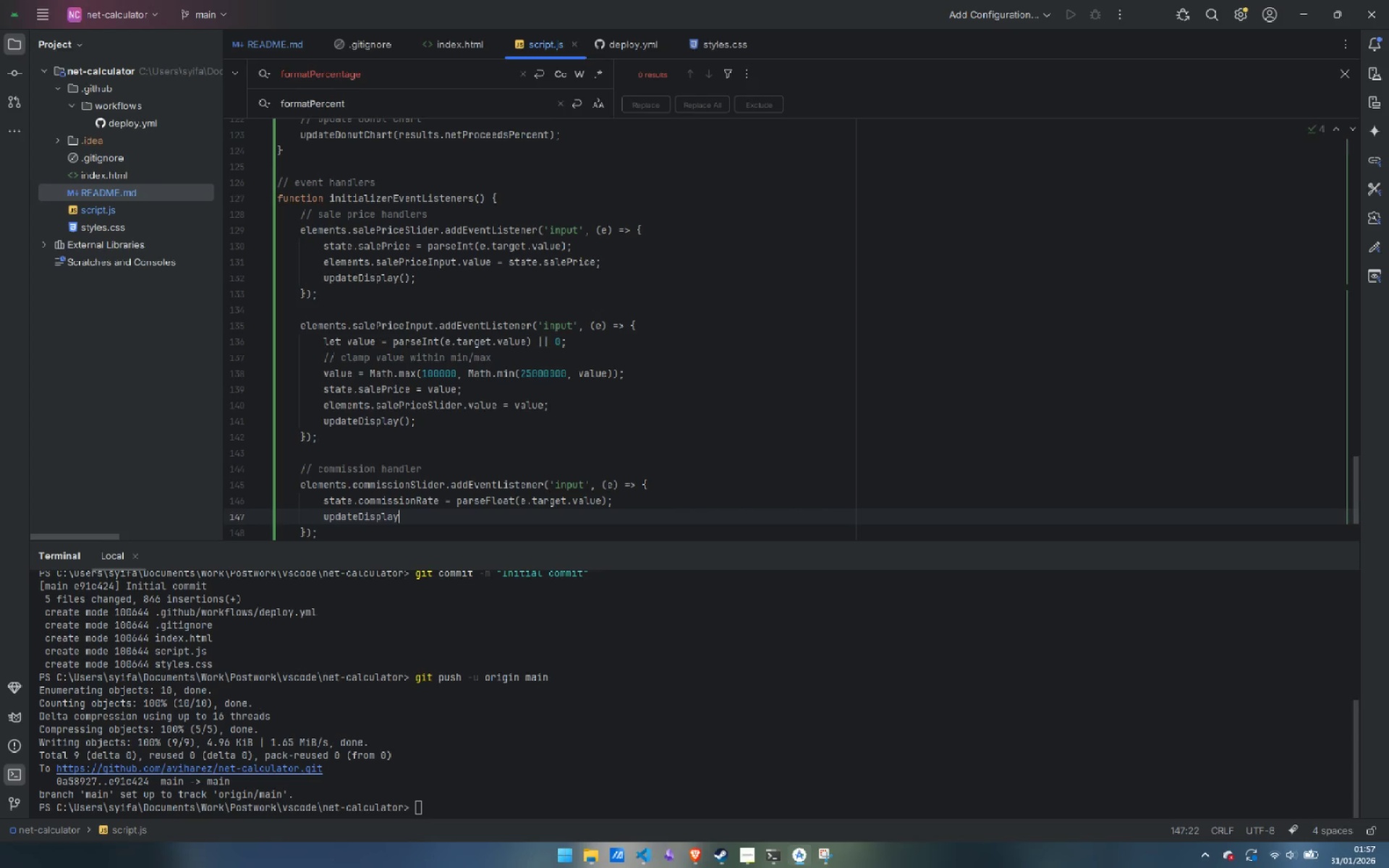 
type(();)
 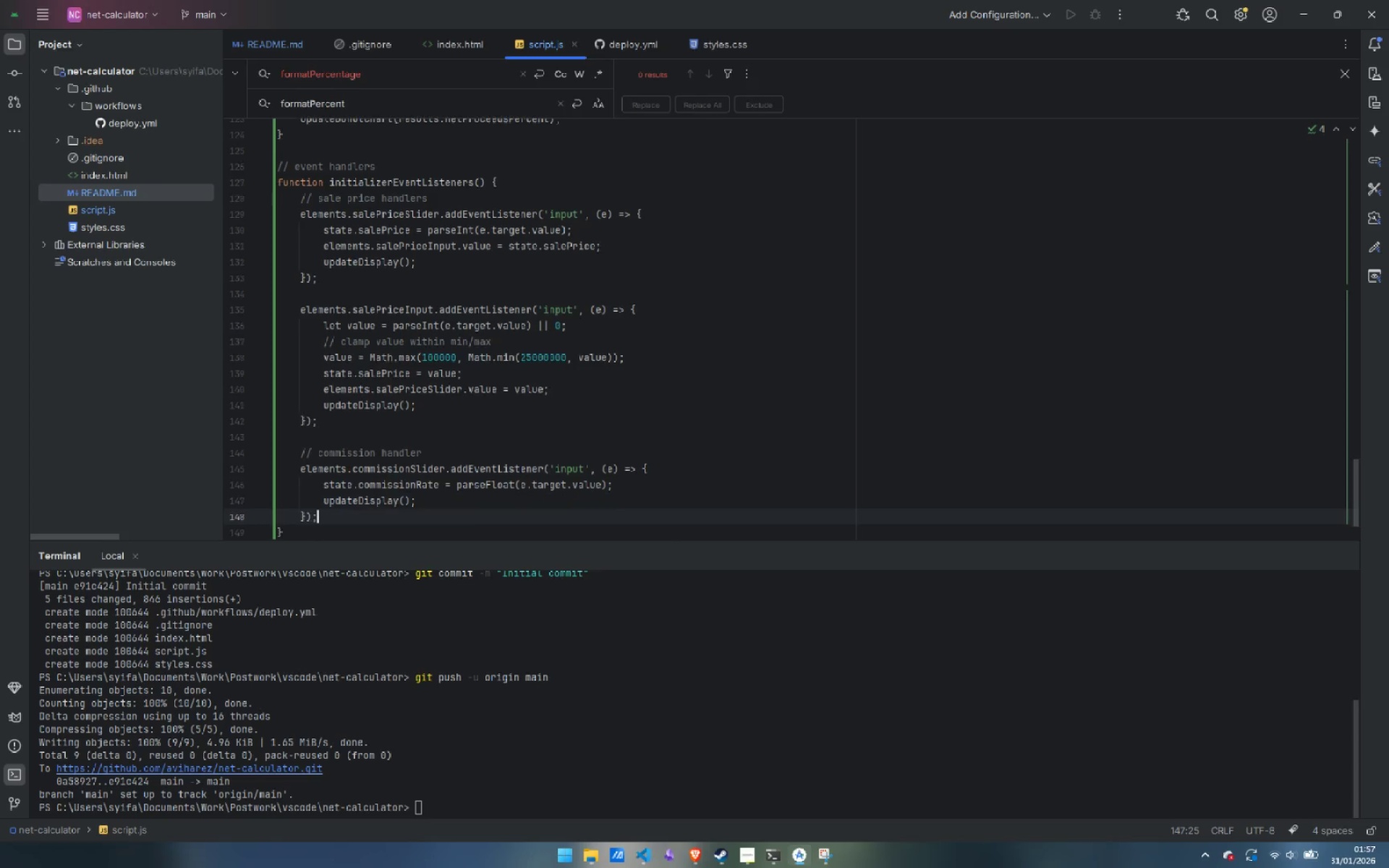 
key(ArrowDown)
 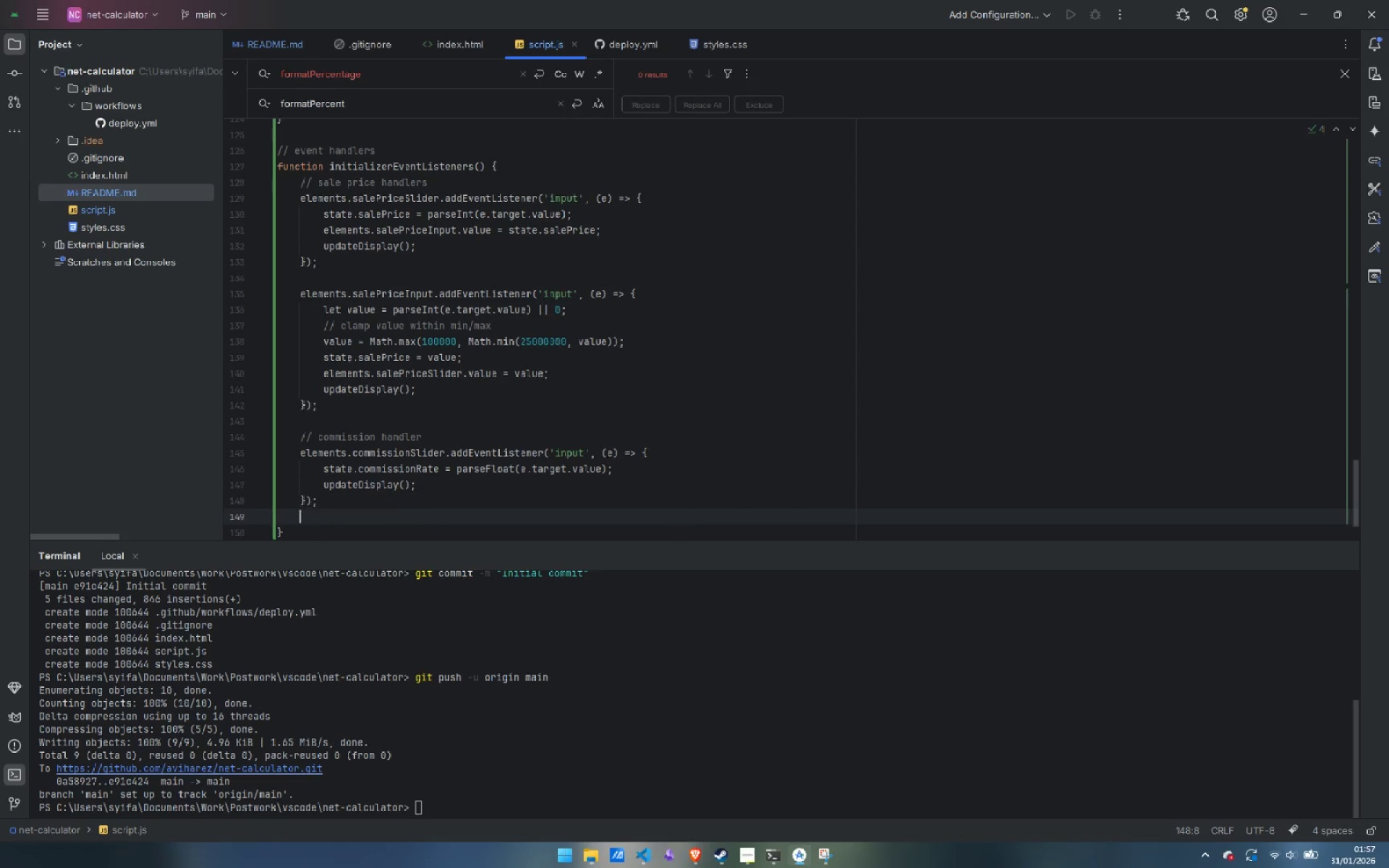 
key(Enter)
 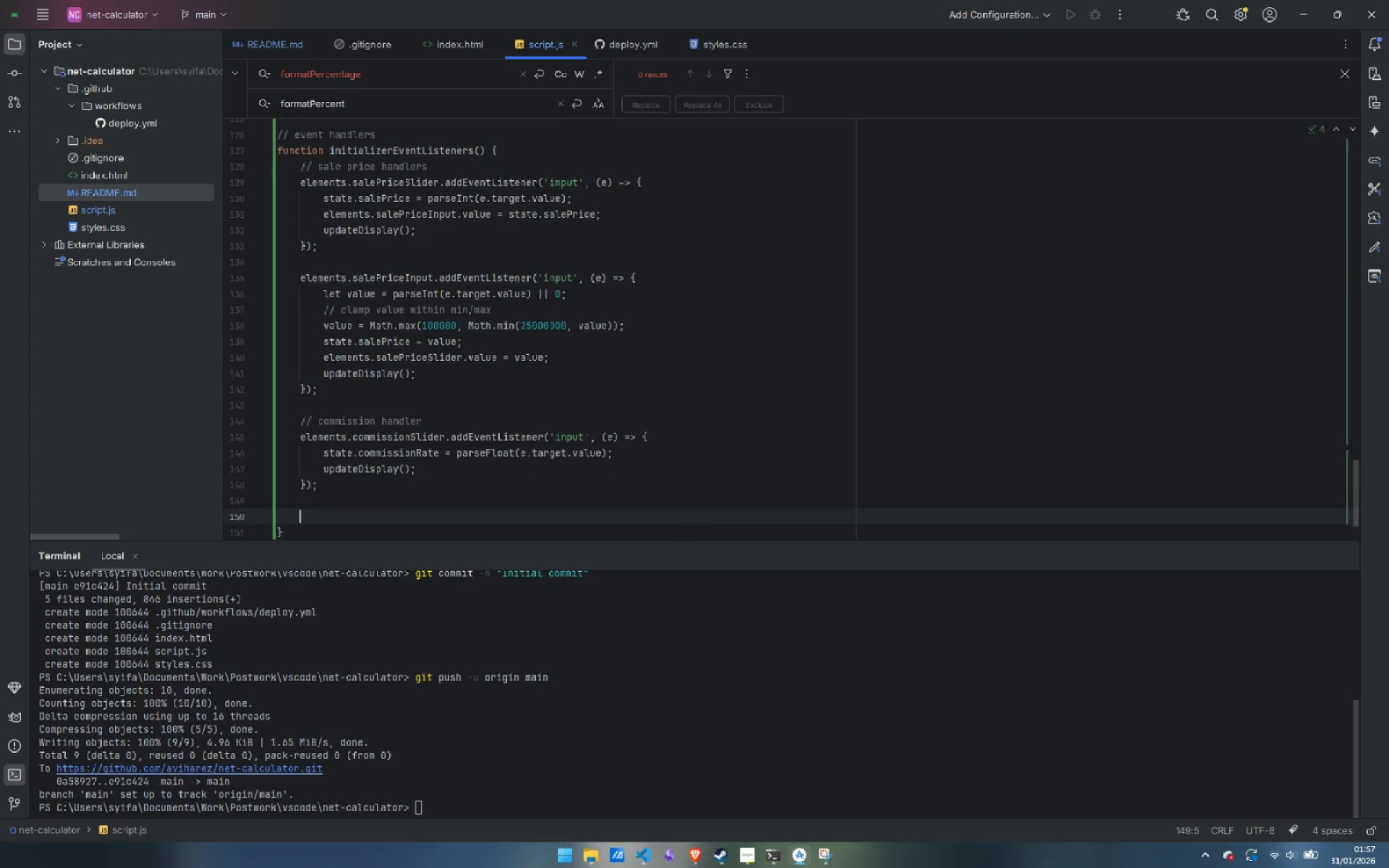 
key(Enter)
 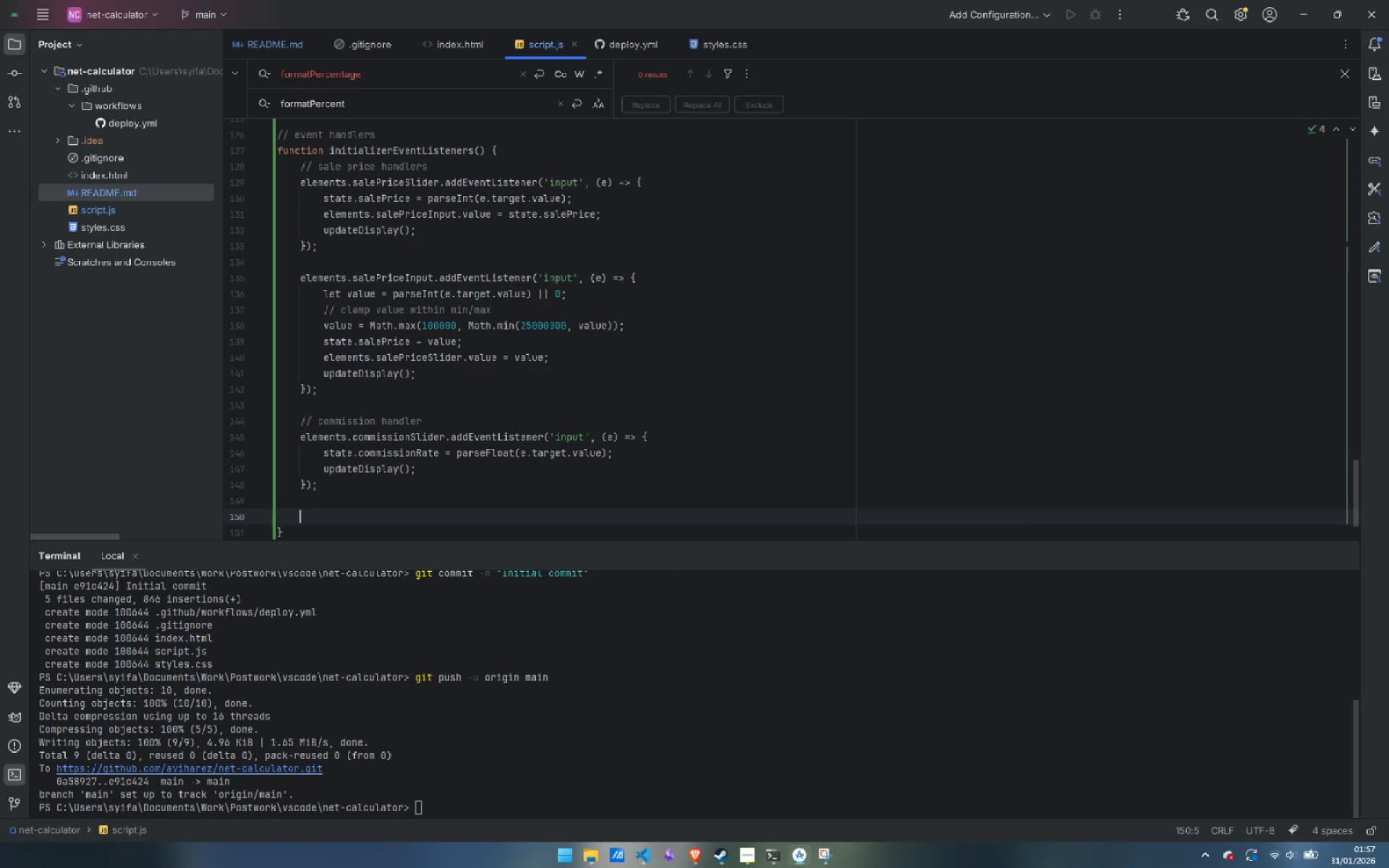 
type(// miscellaneous costs handler)
 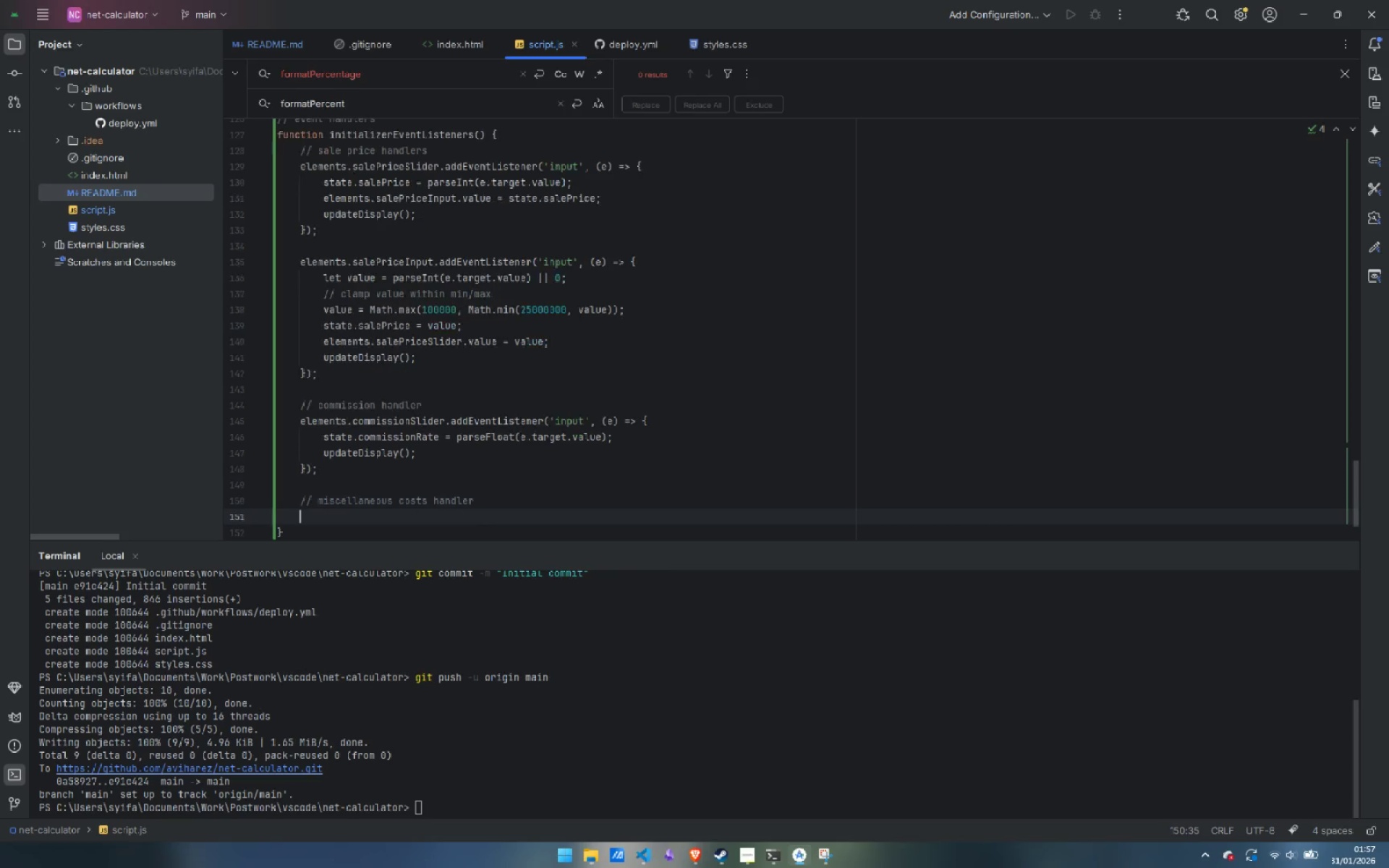 
key(Enter)
 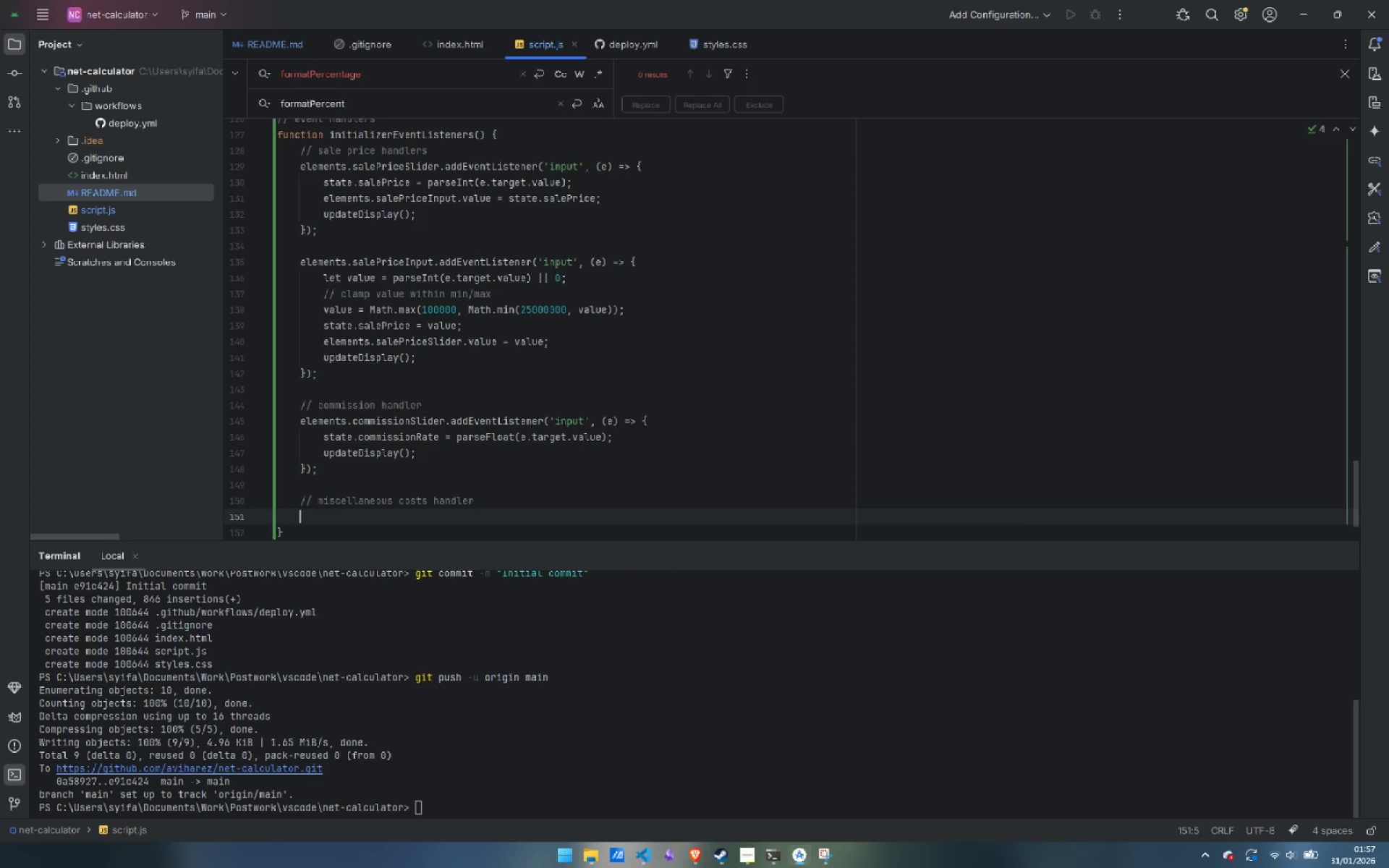 
type(elements.miscCostsSlider.addEventListeneer)
key(Backspace)
key(Backspace)
type(r('input)
 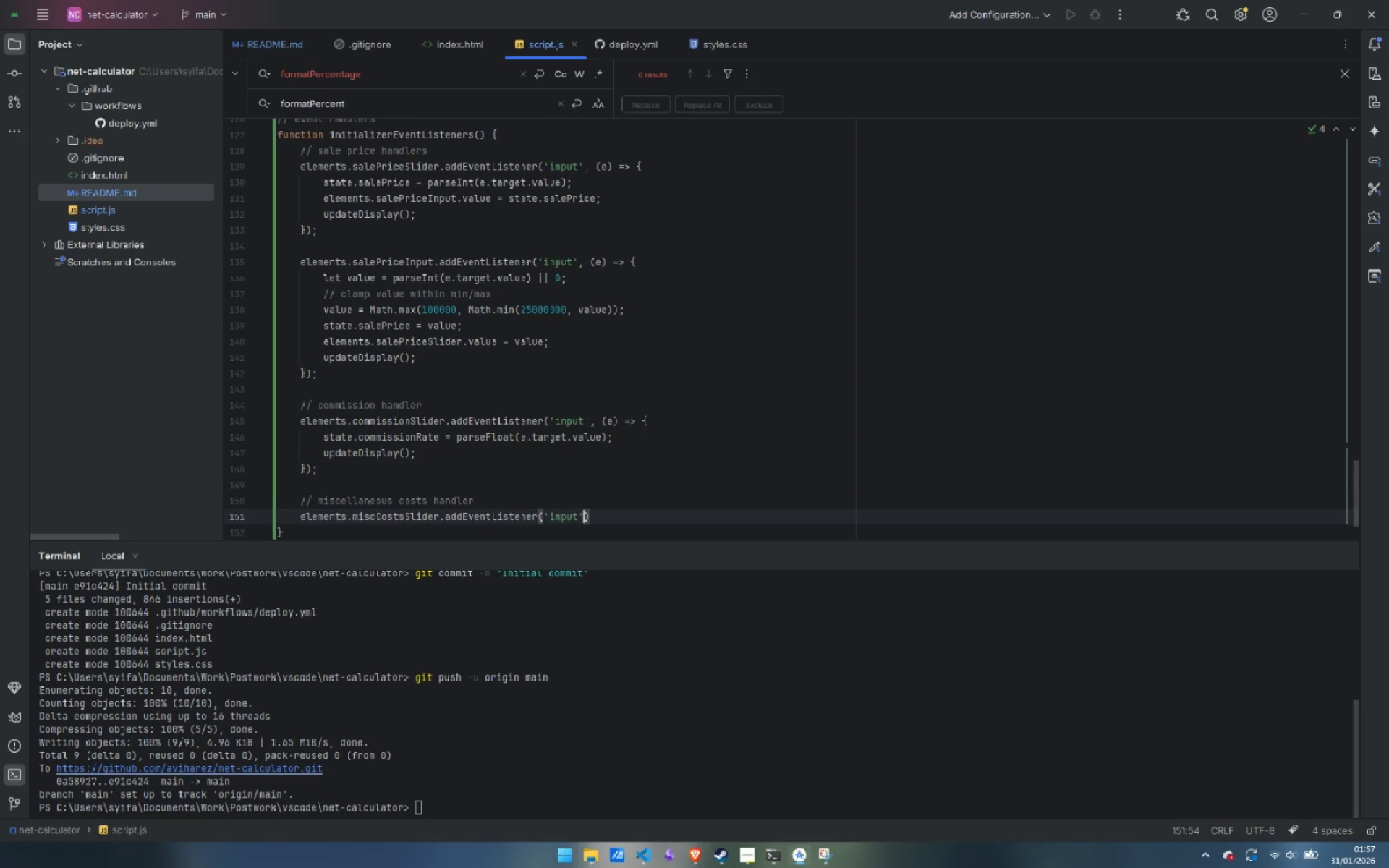 
 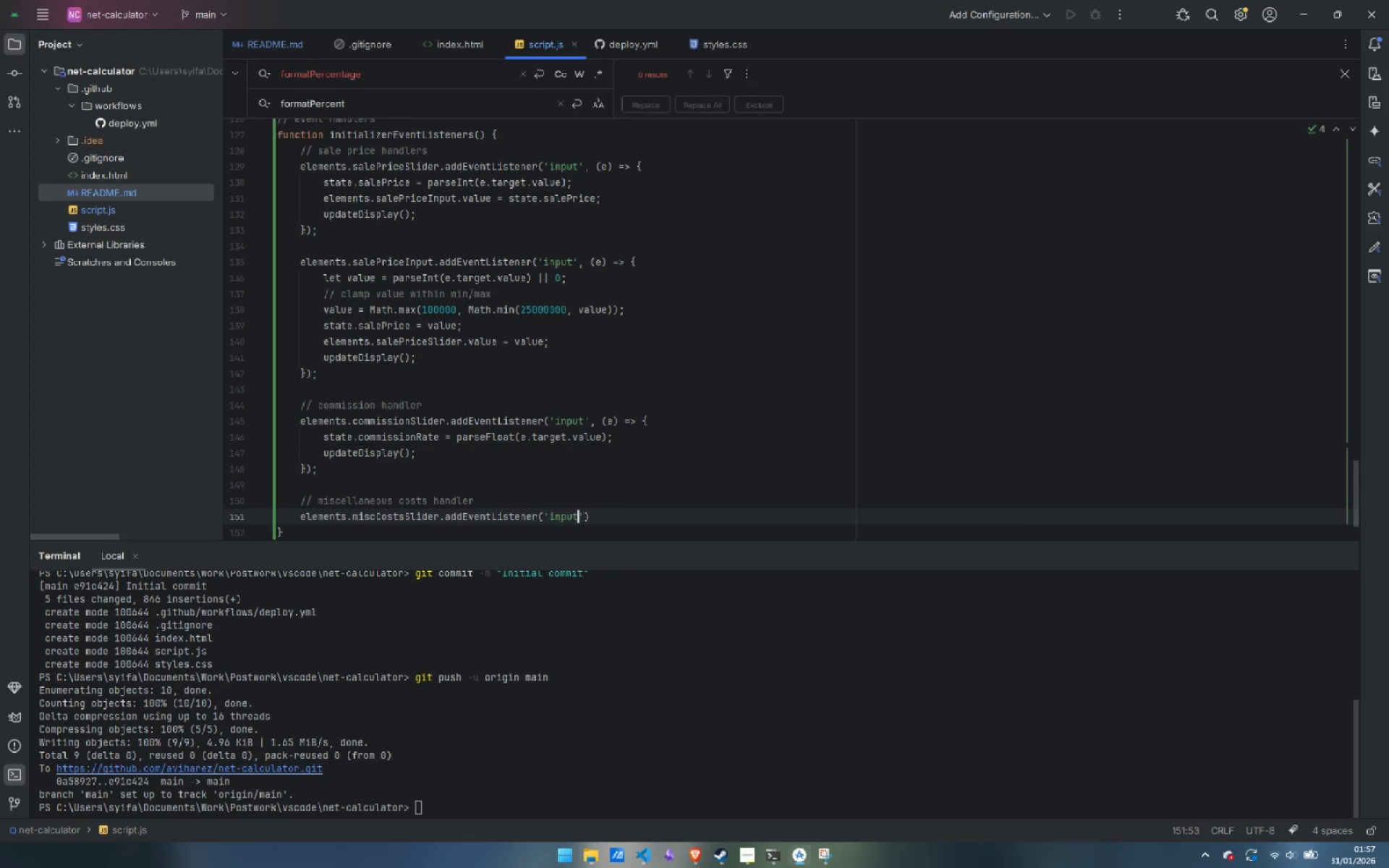 
key(ArrowRight)
 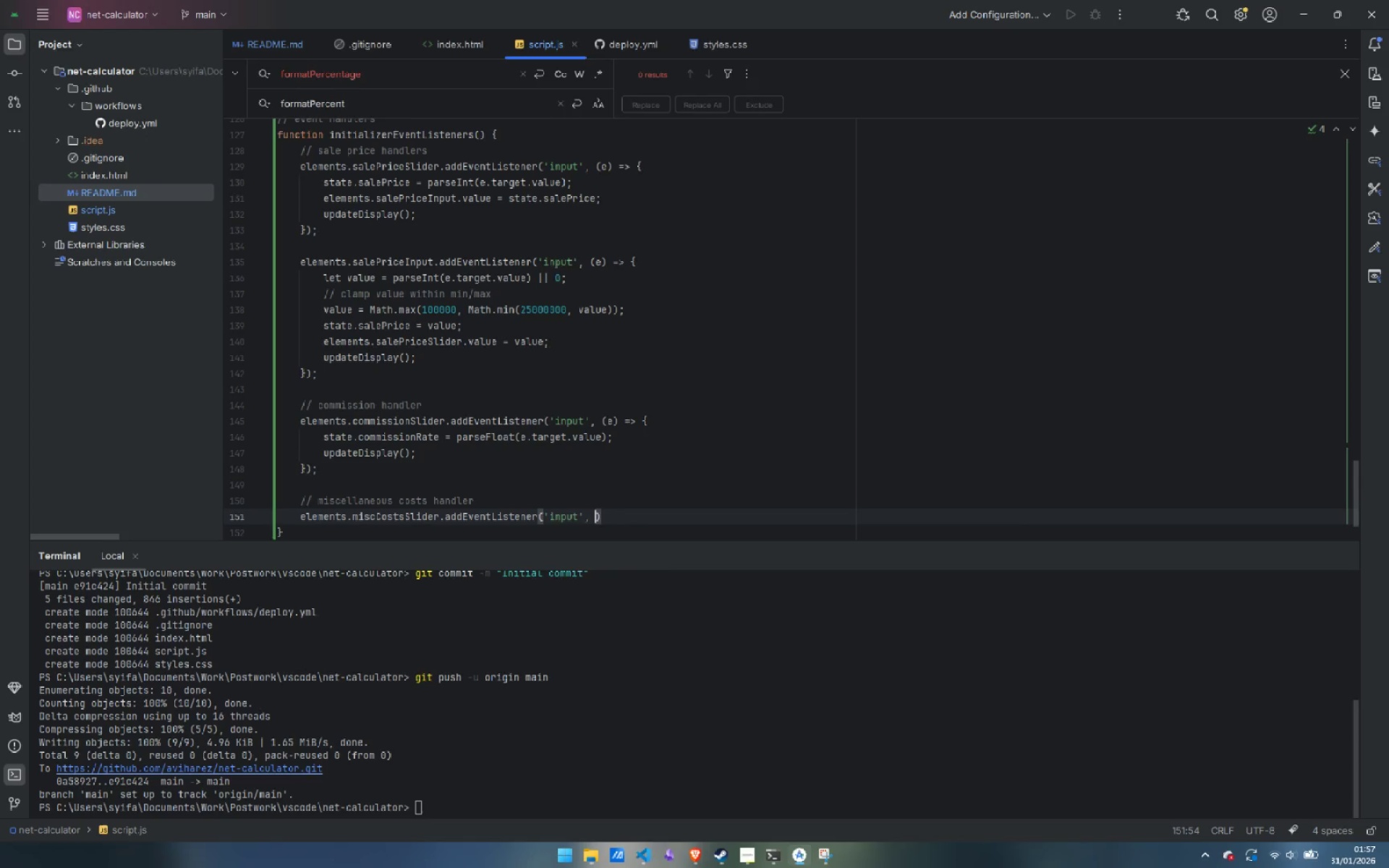 
type(, (e)
 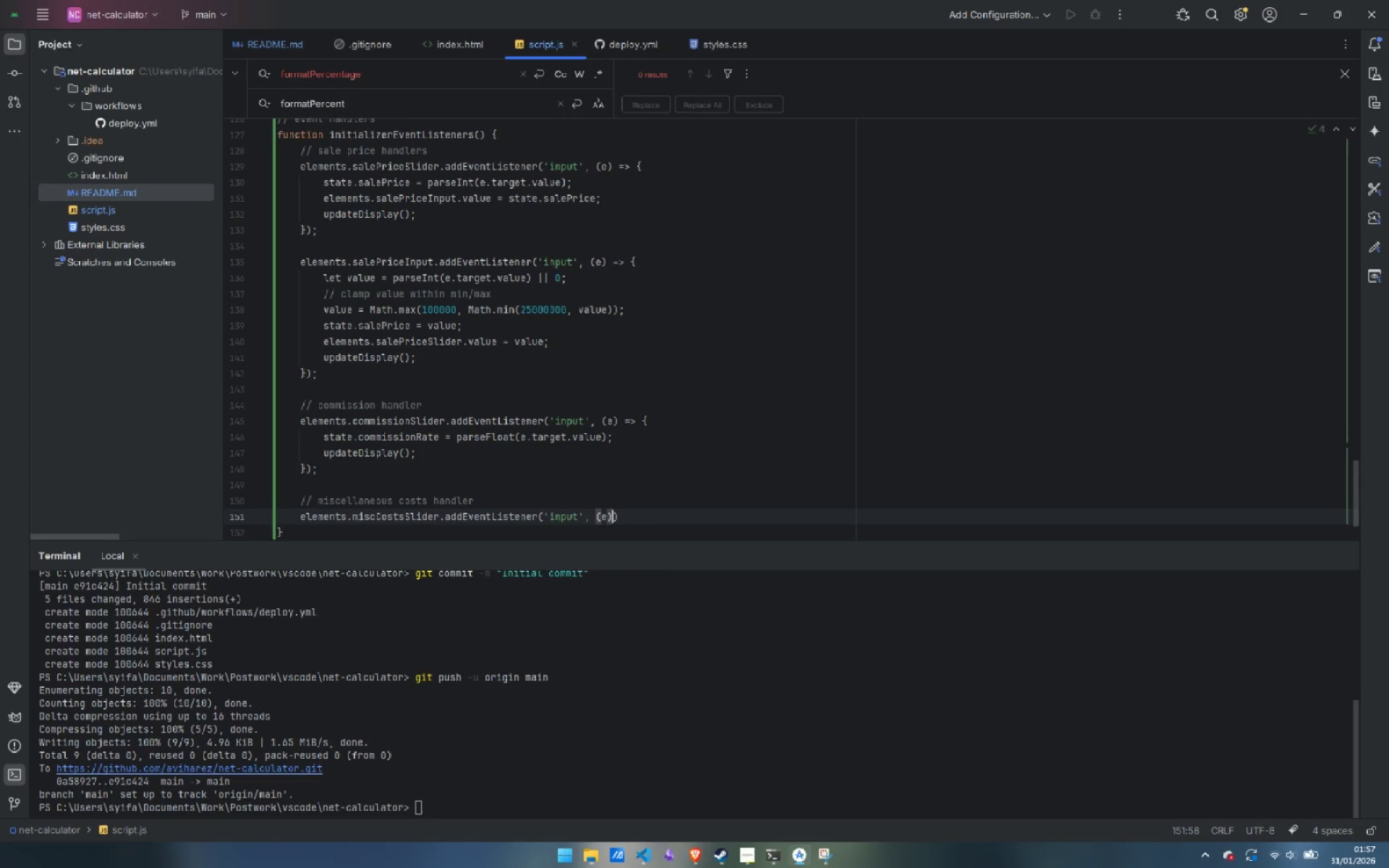 
key(ArrowRight)
 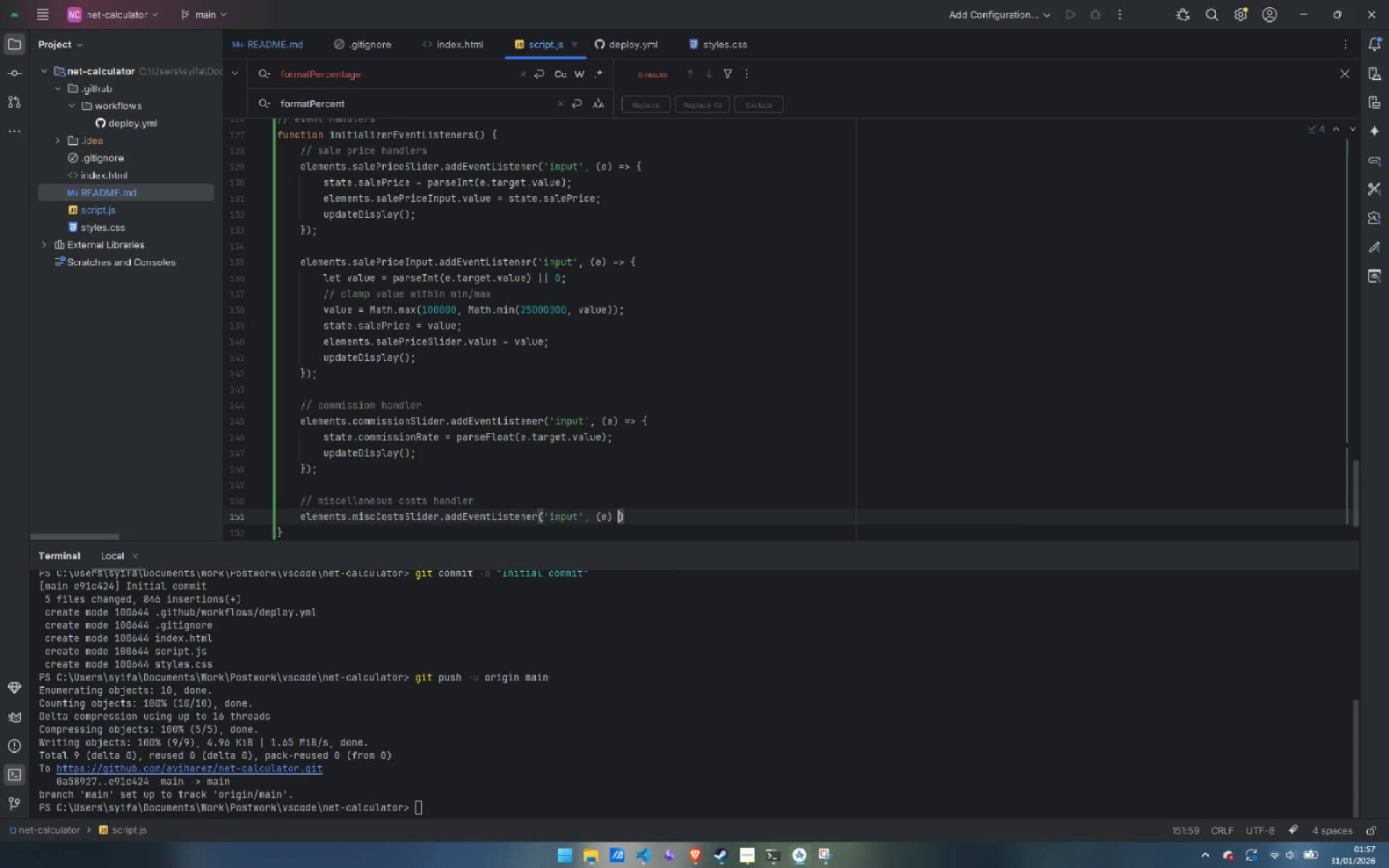 
key(Space)
 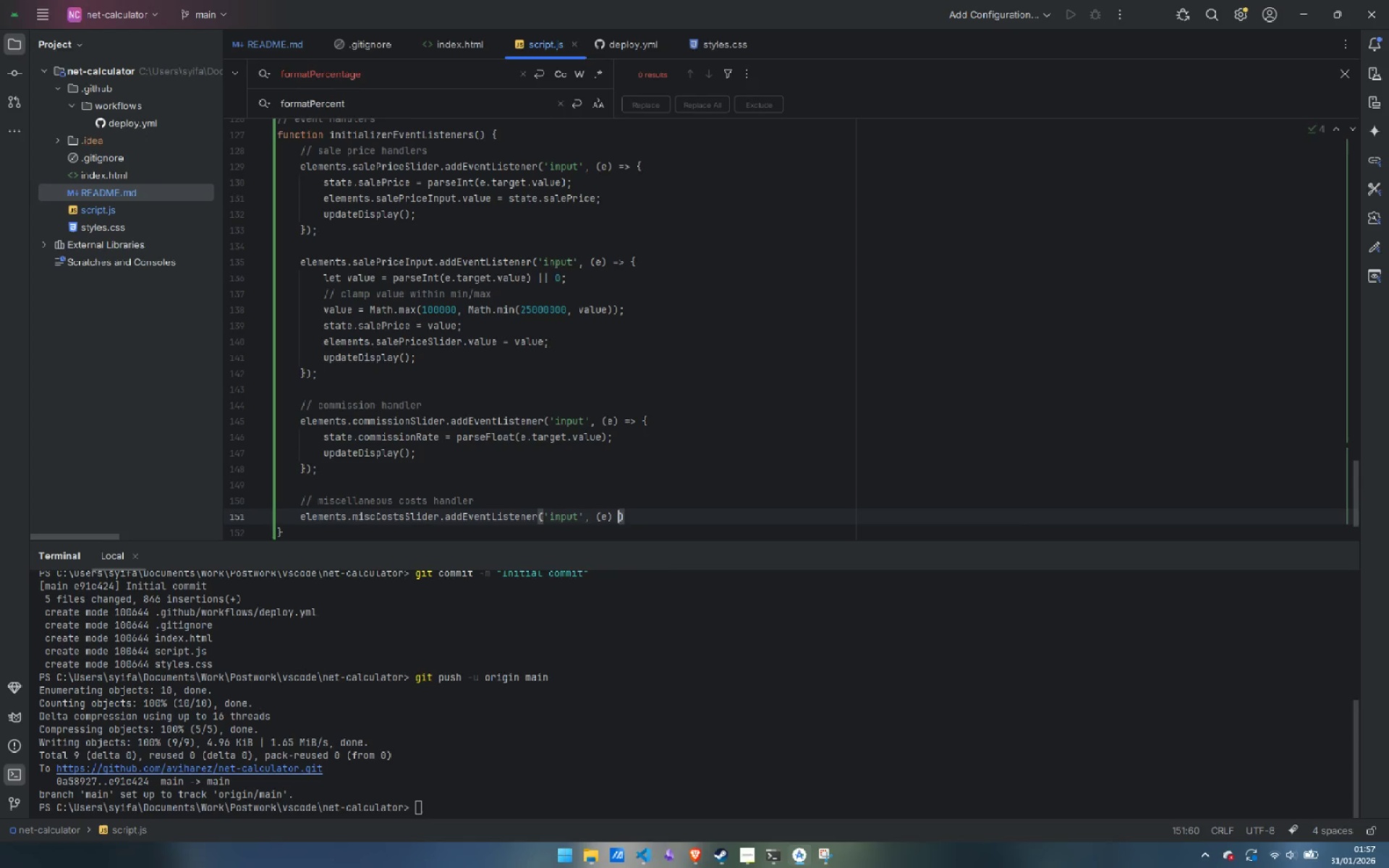 
key(Equal)
 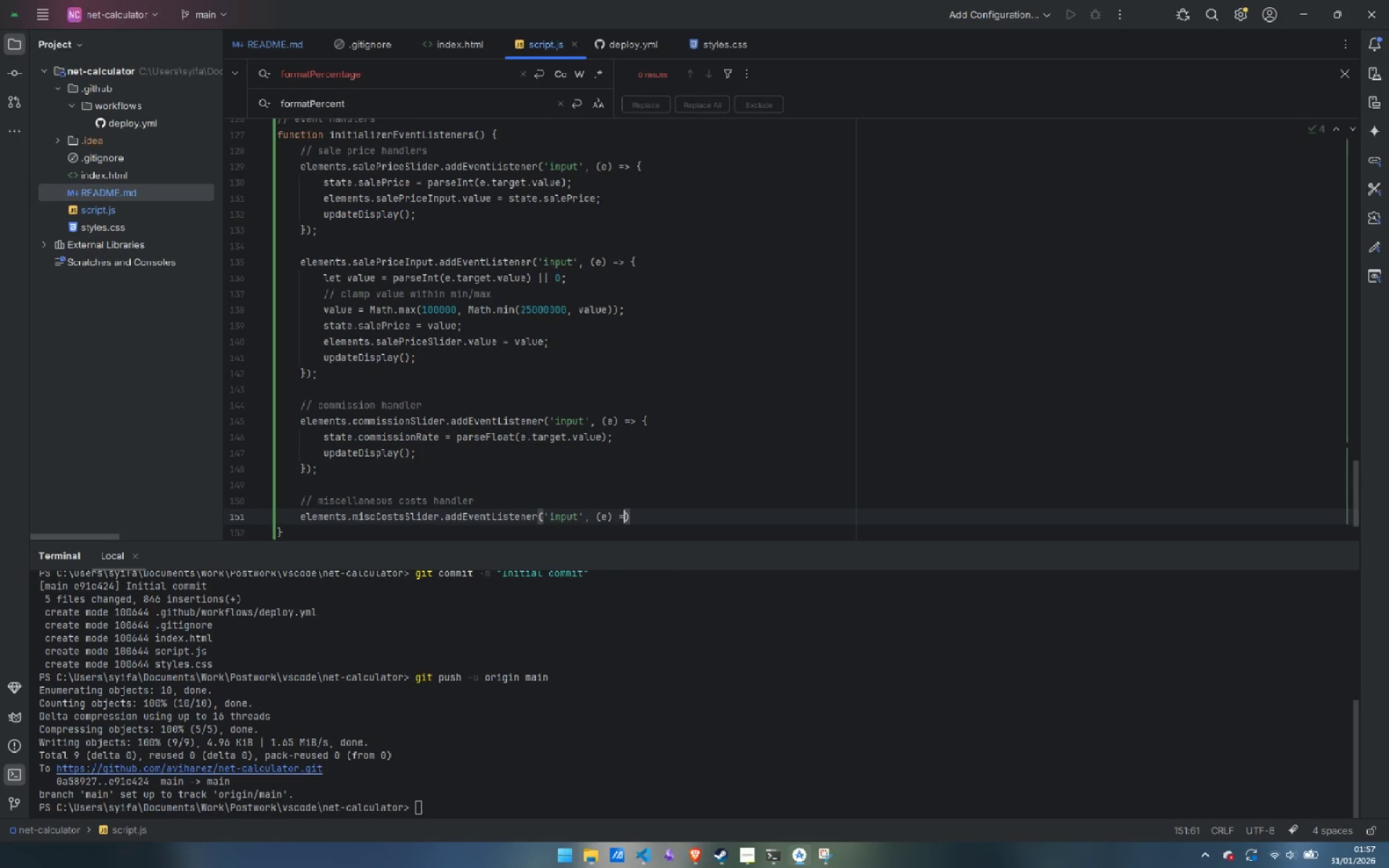 
key(Shift+ShiftLeft)
 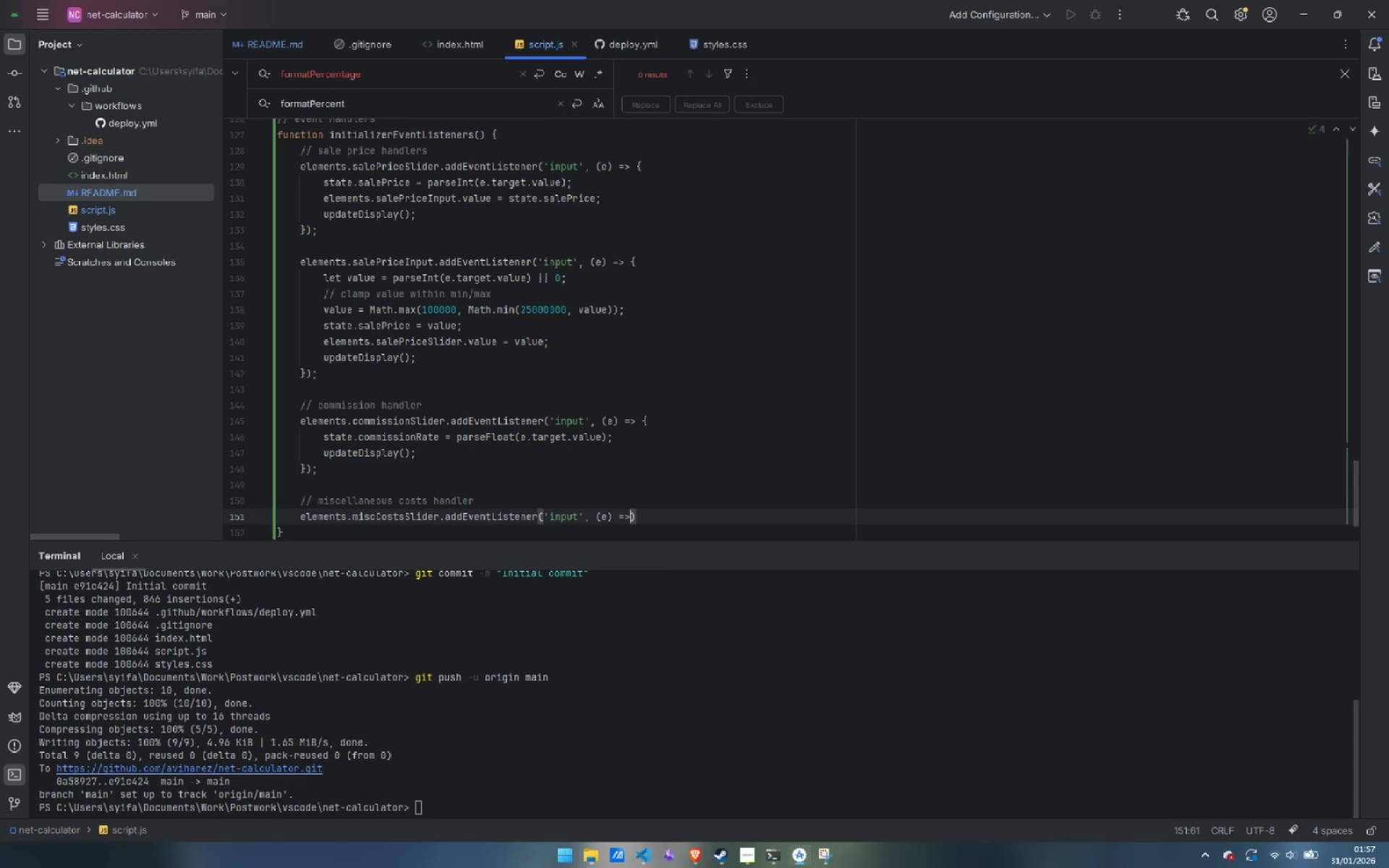 
key(Shift+Period)
 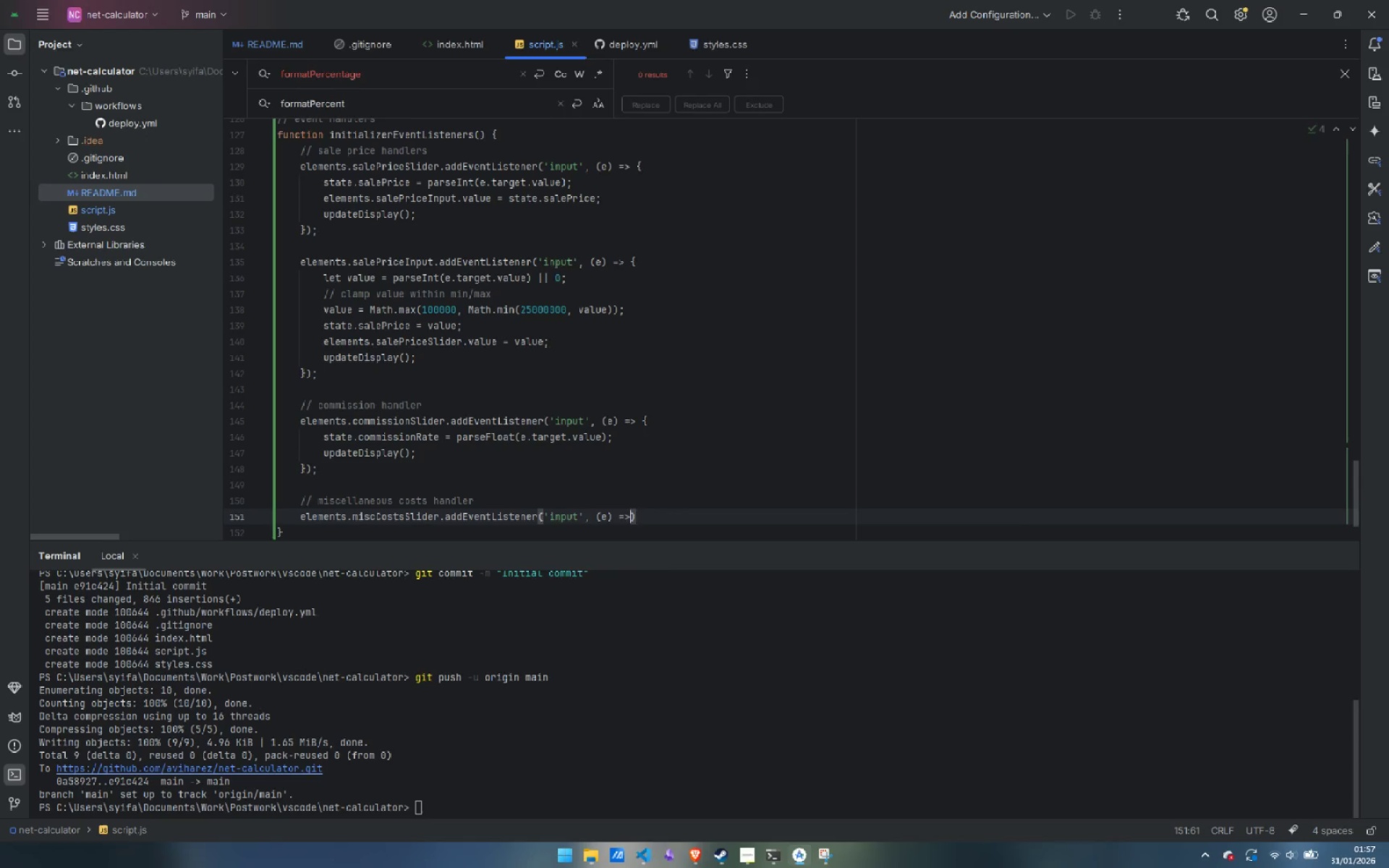 
key(Shift+Space)
 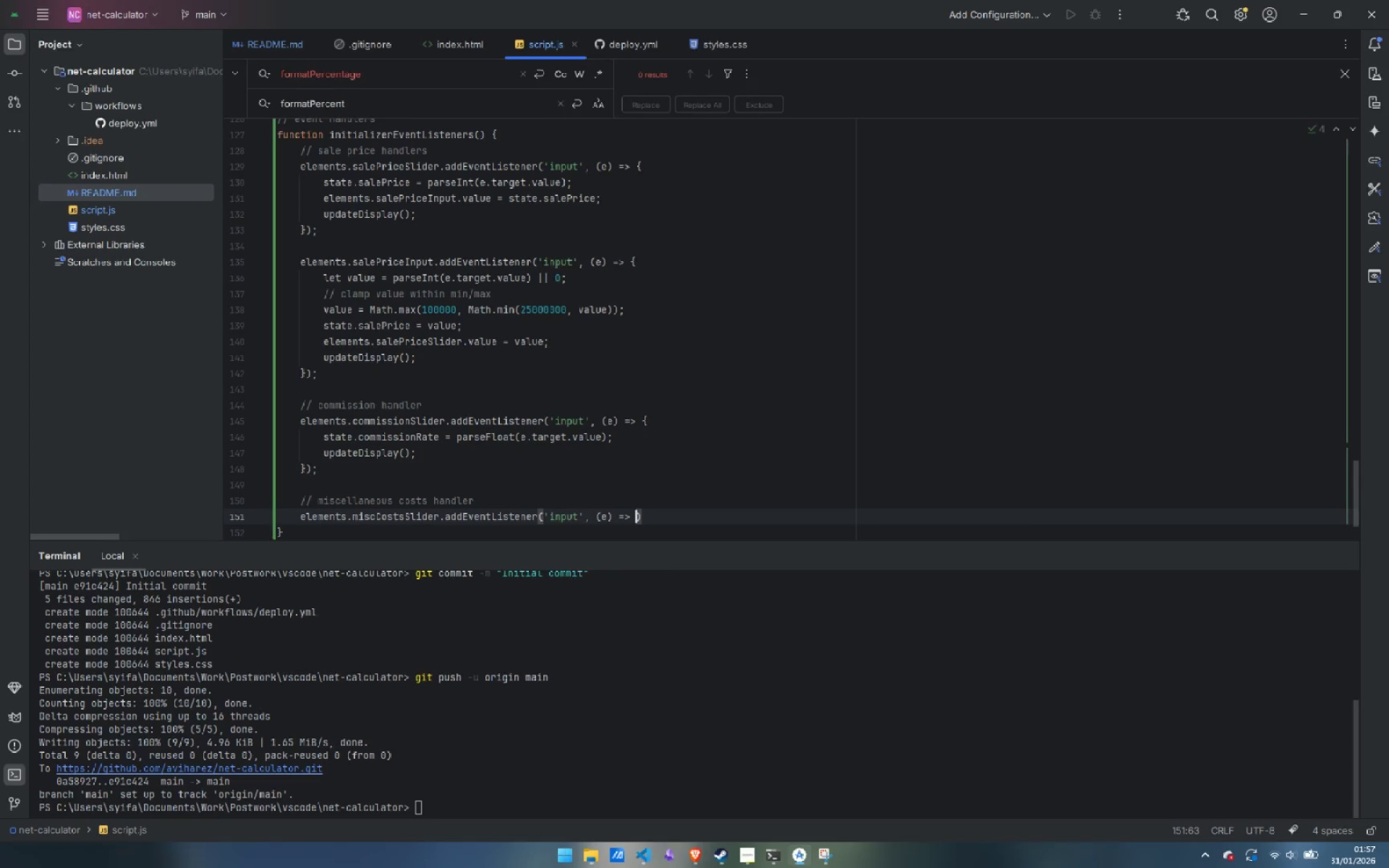 
key(Shift+BracketLeft)
 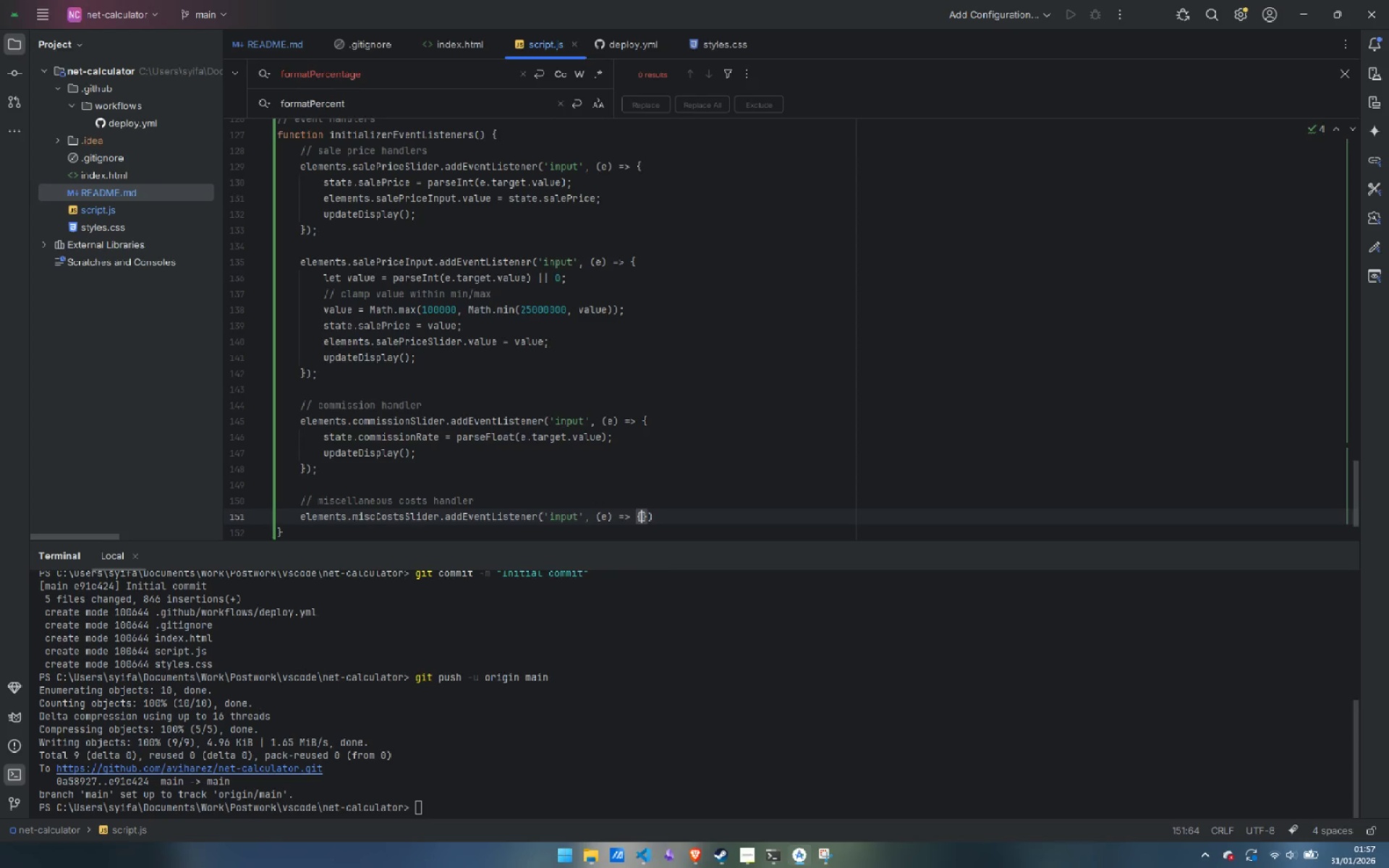 
key(Enter)
 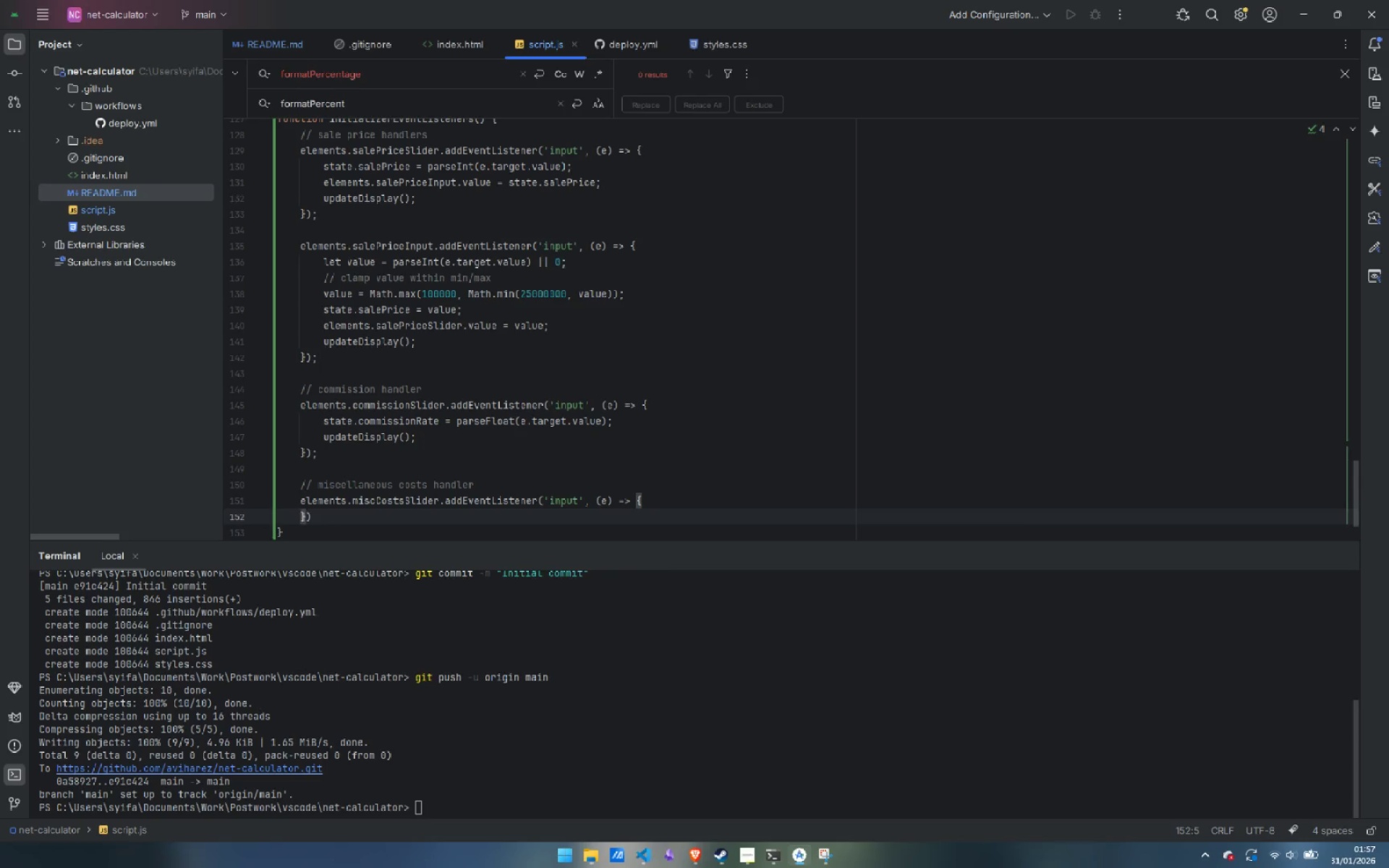 
key(Enter)
 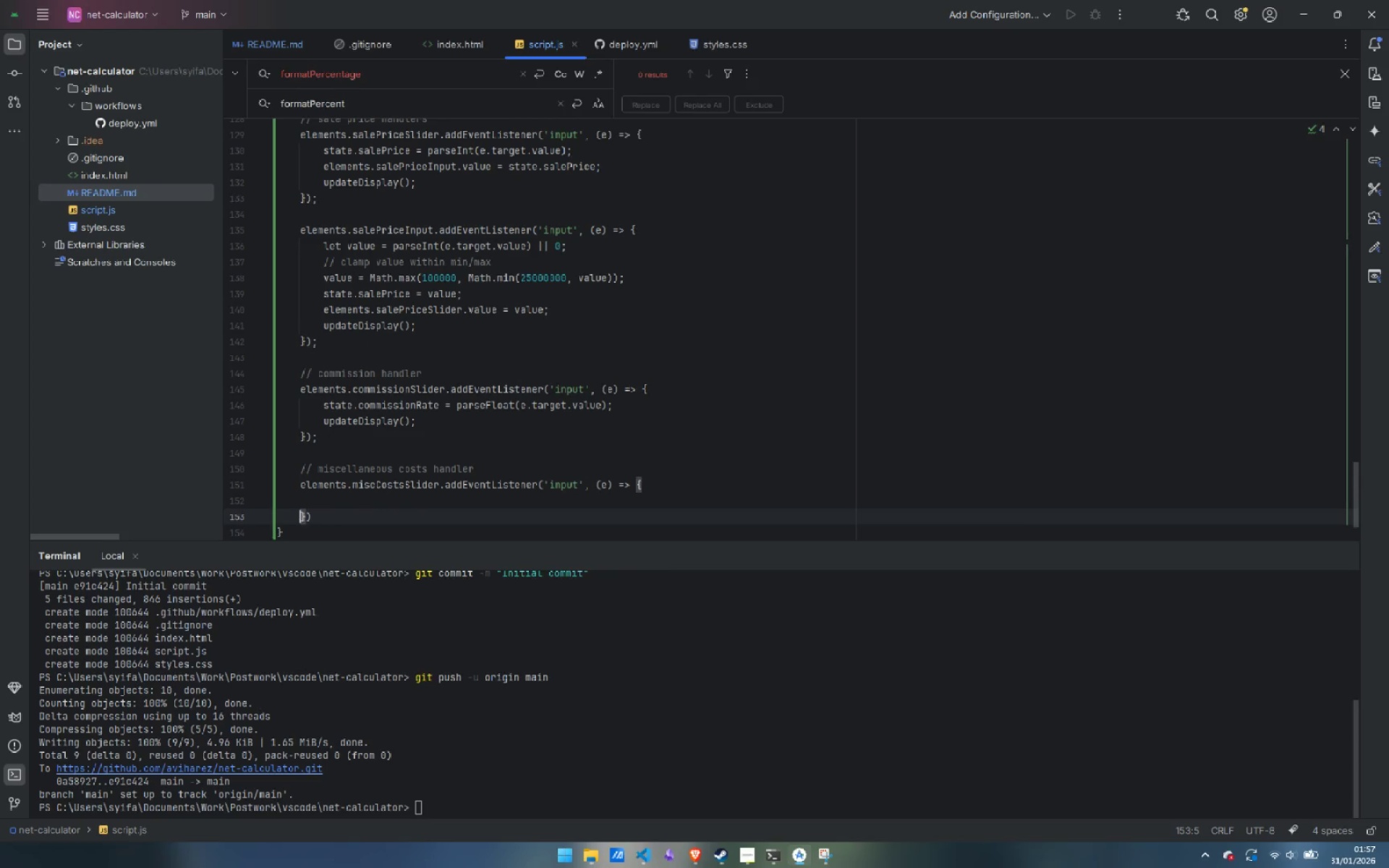 
key(ArrowRight)
 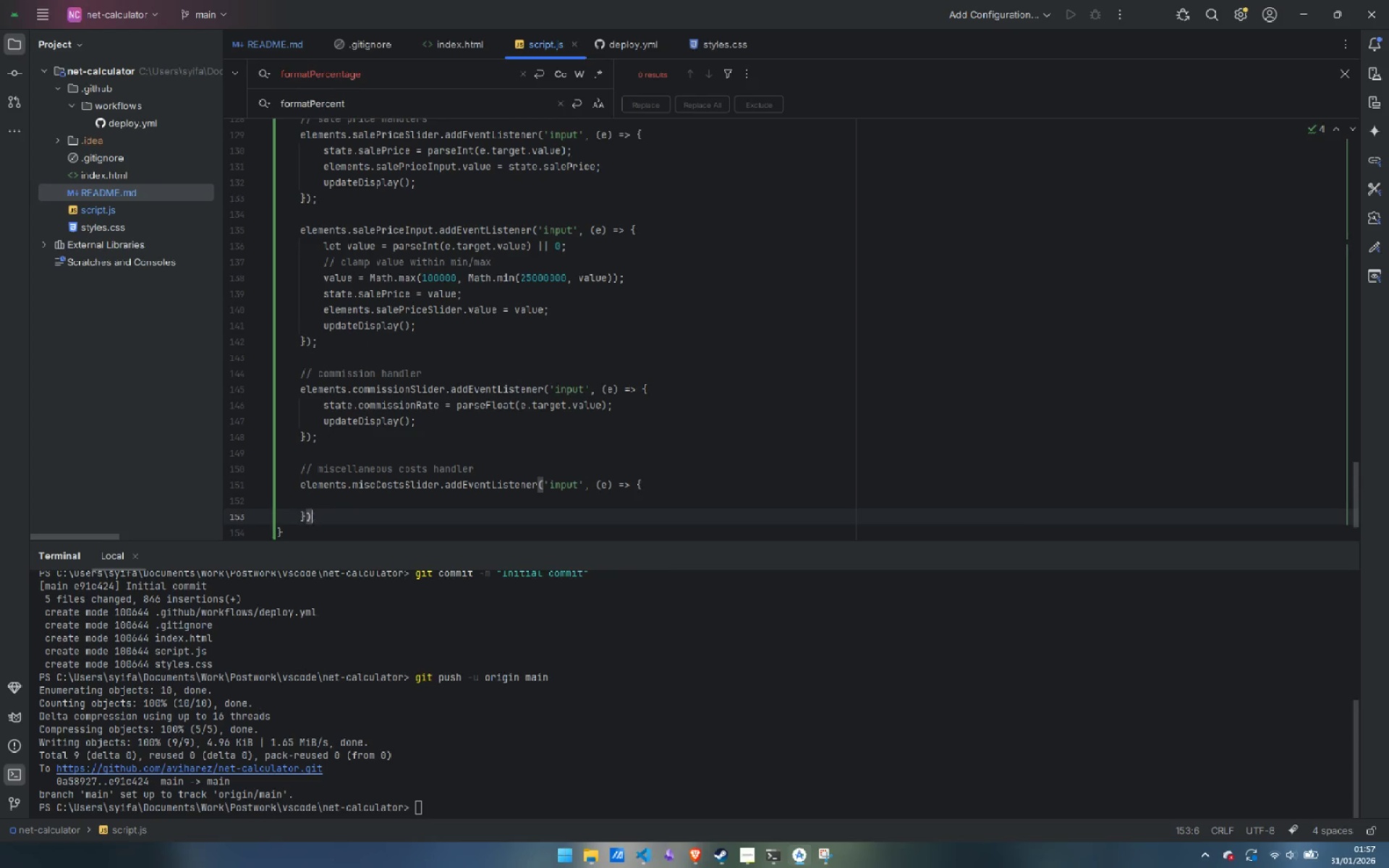 
key(ArrowRight)
 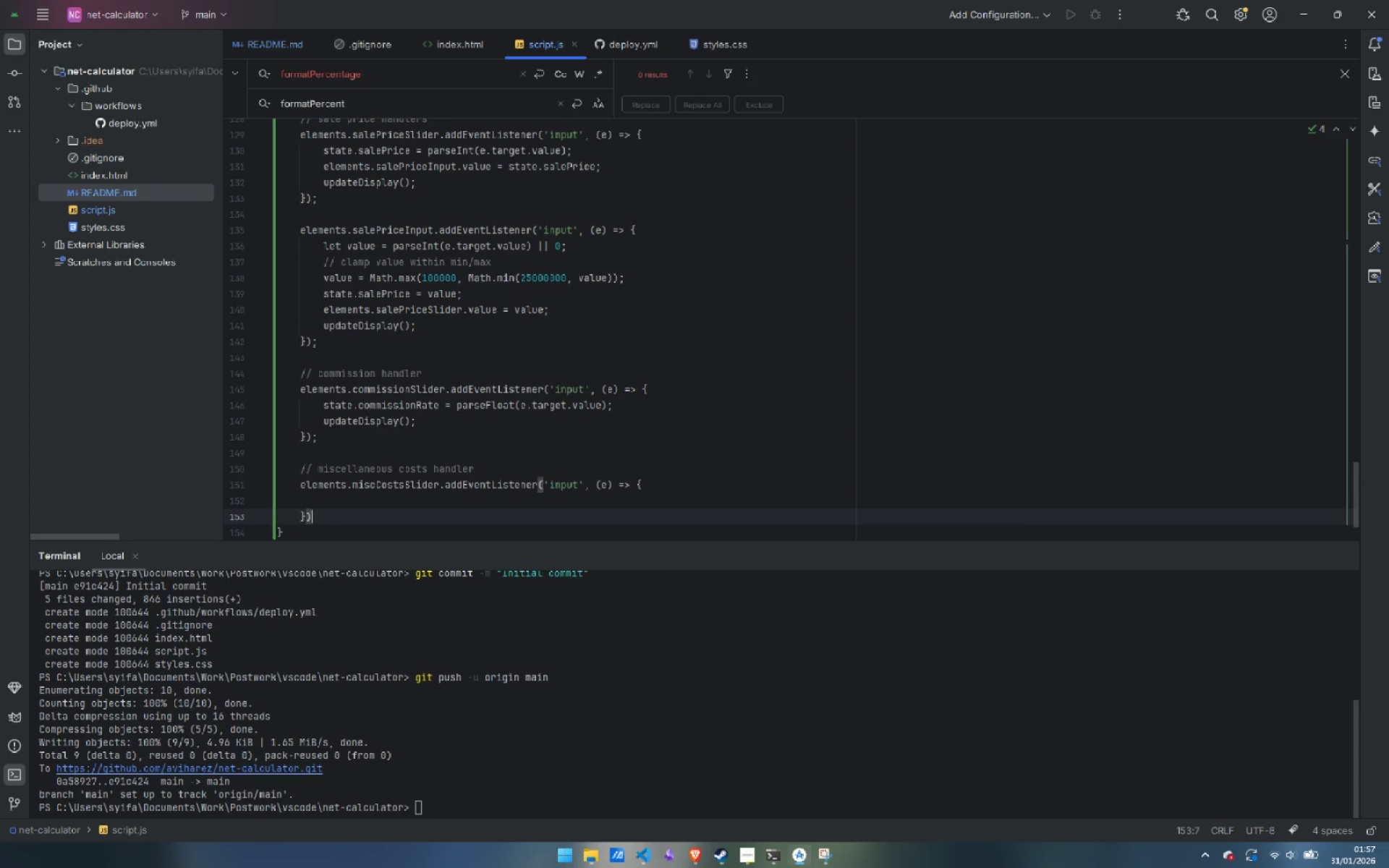 
key(Semicolon)
 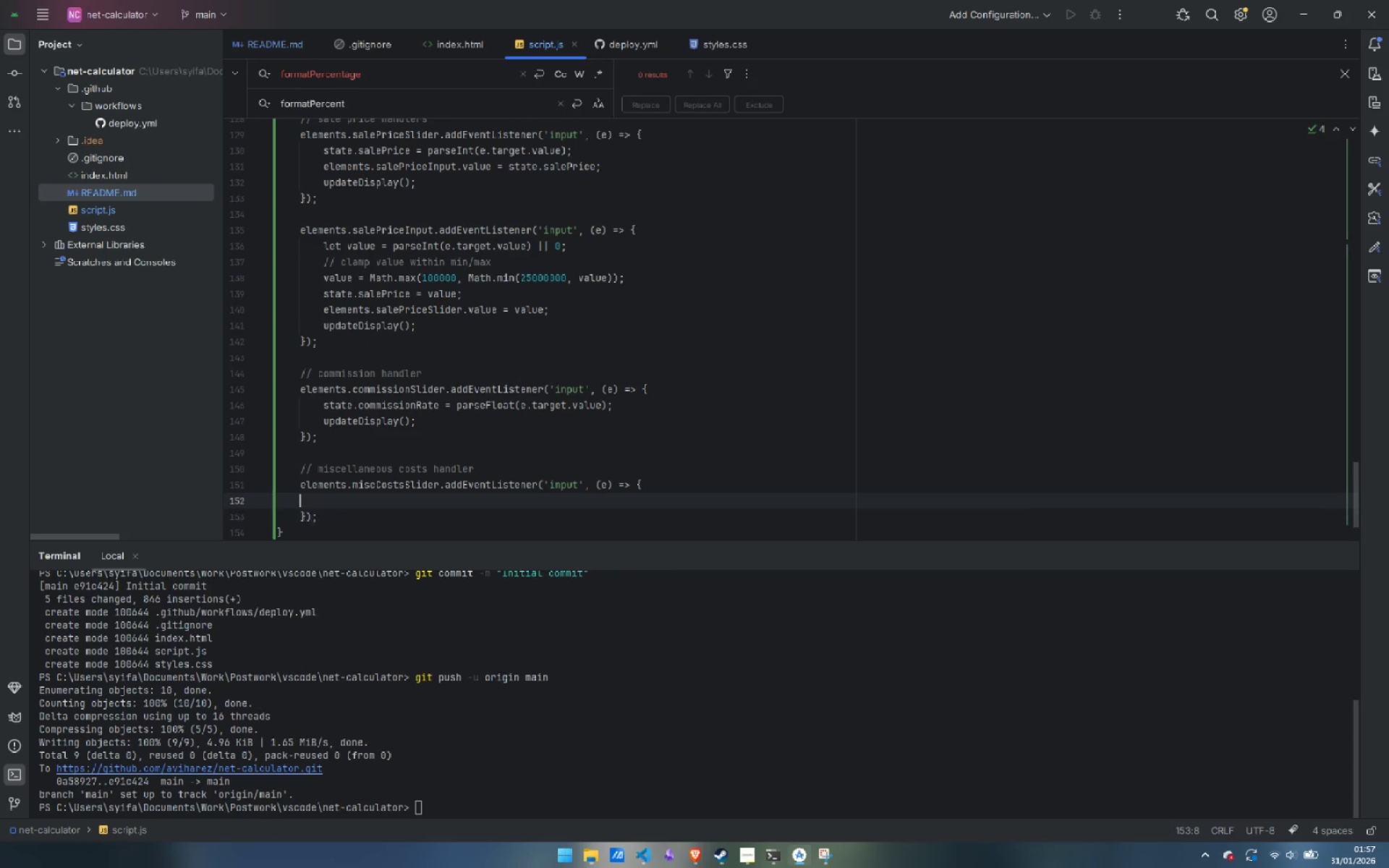 
key(ArrowUp)
 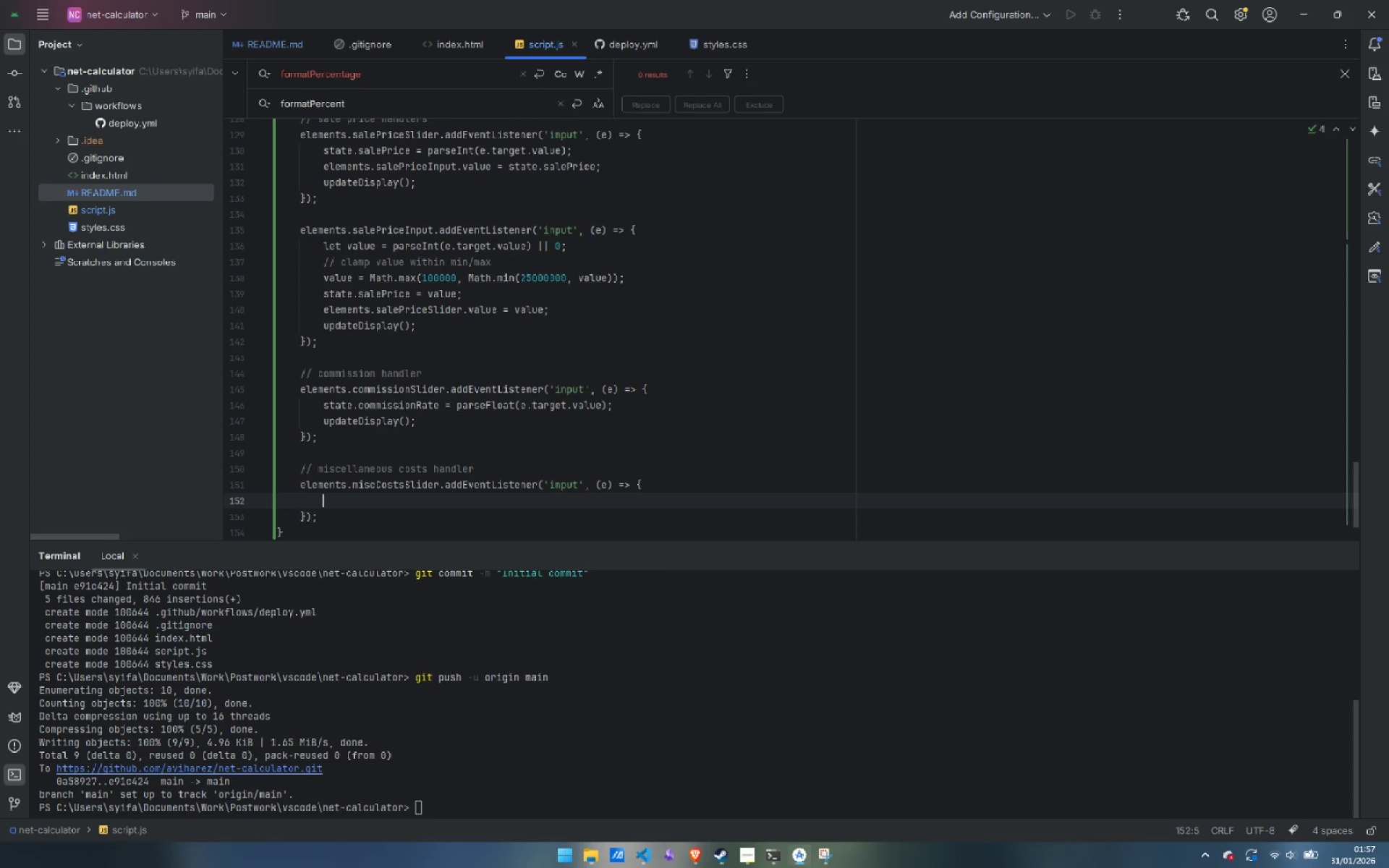 
key(Tab)
 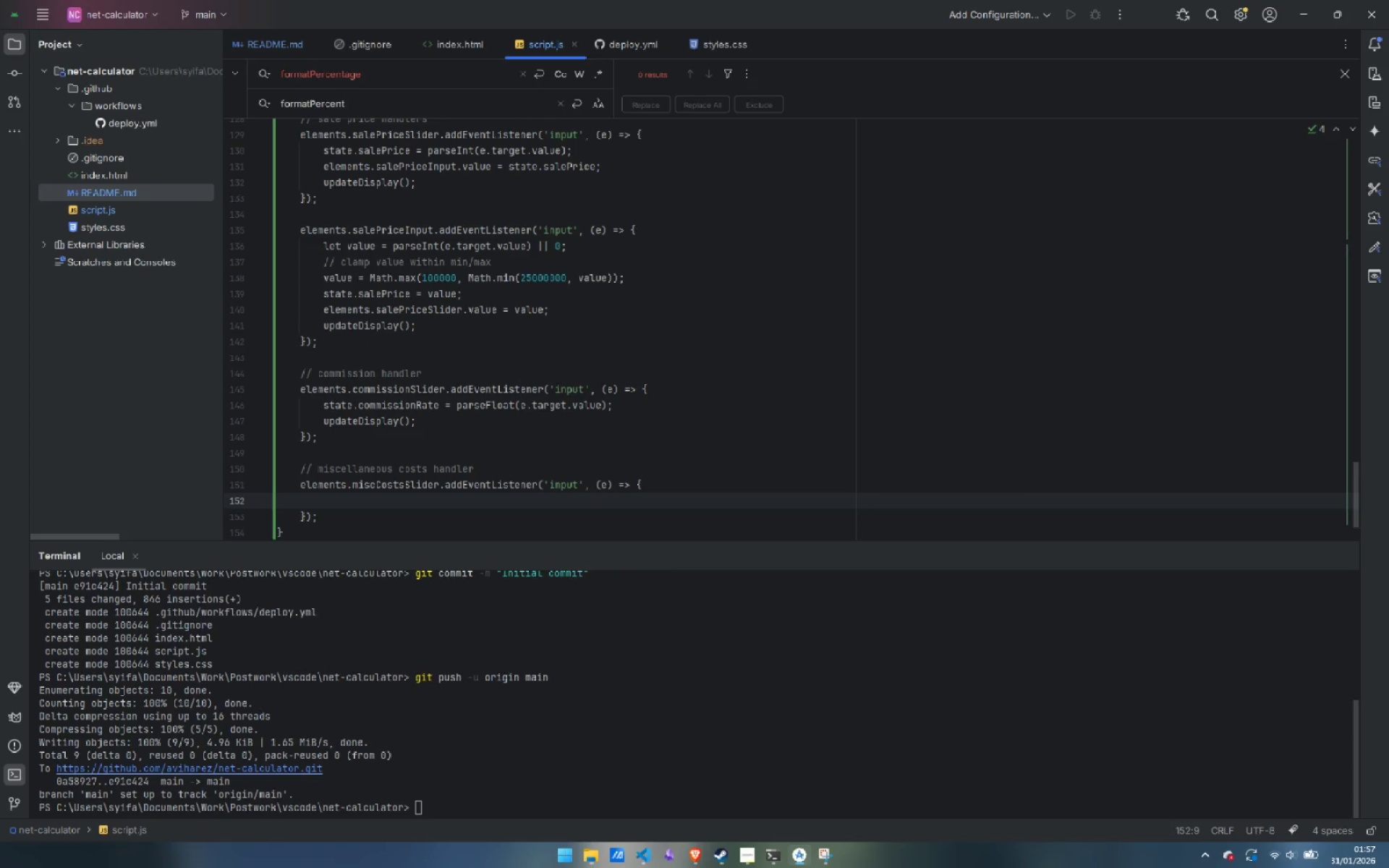 
wait(5.64)
 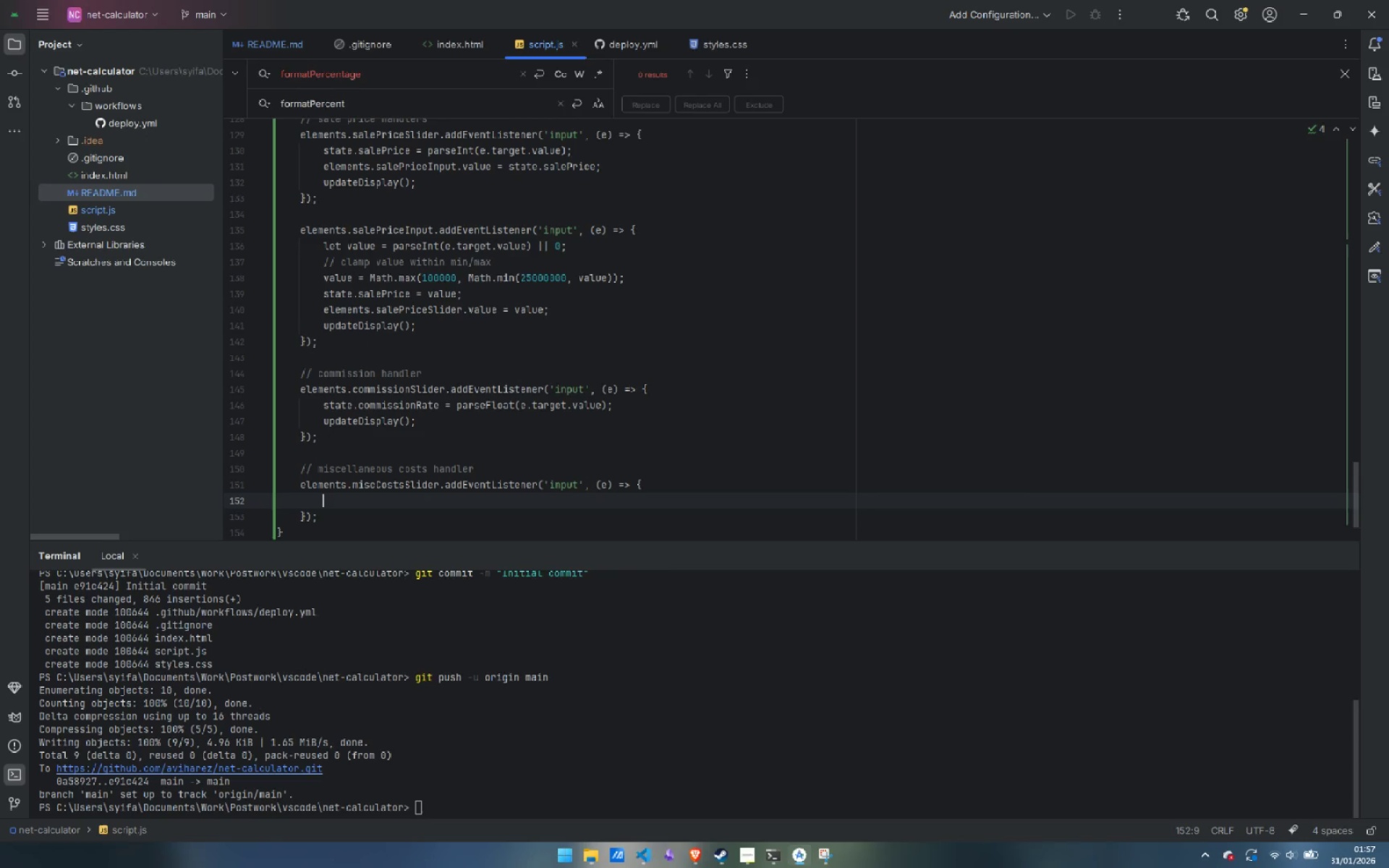 
type(state.miscCosts = parse)
 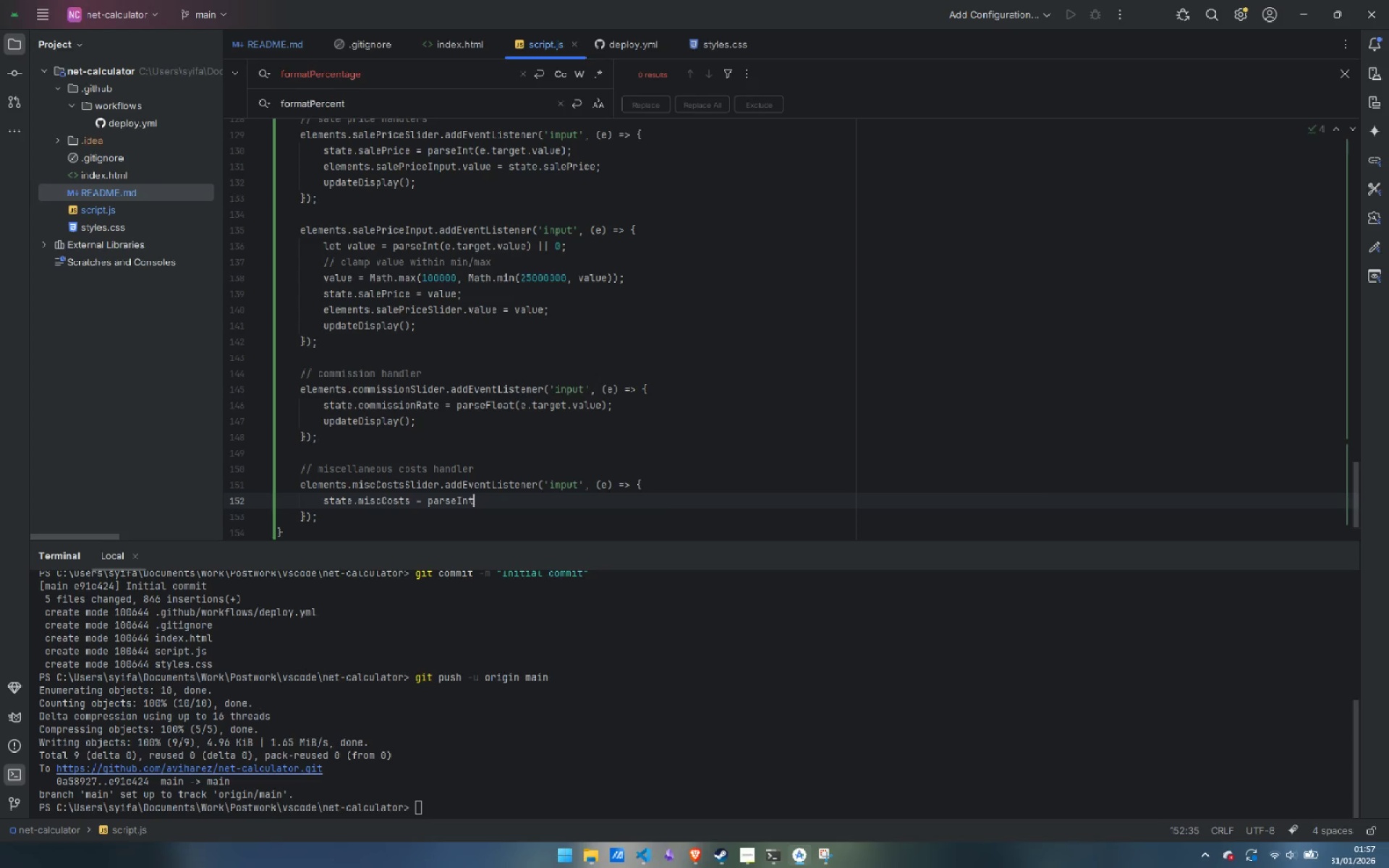 
 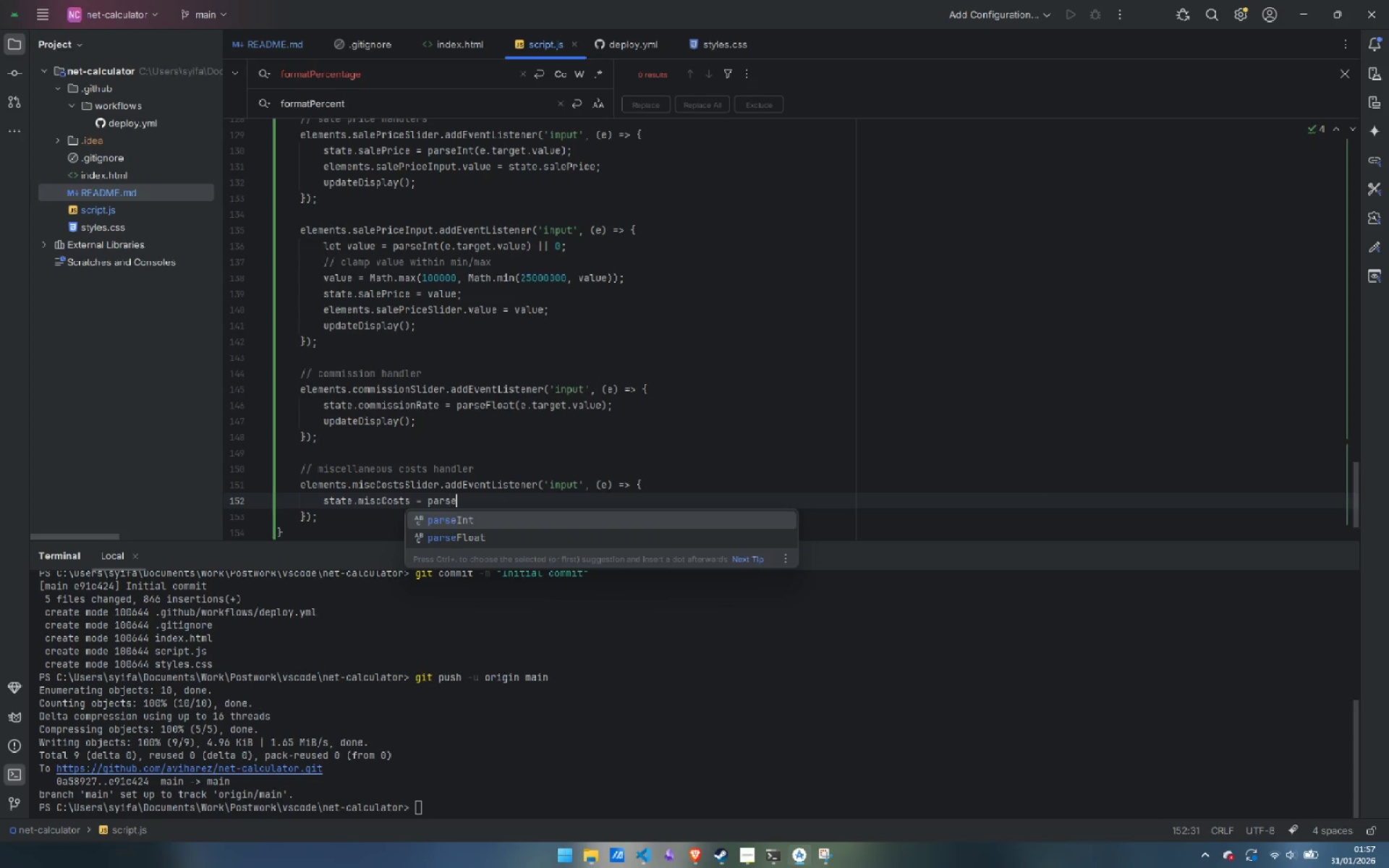 
key(Enter)
 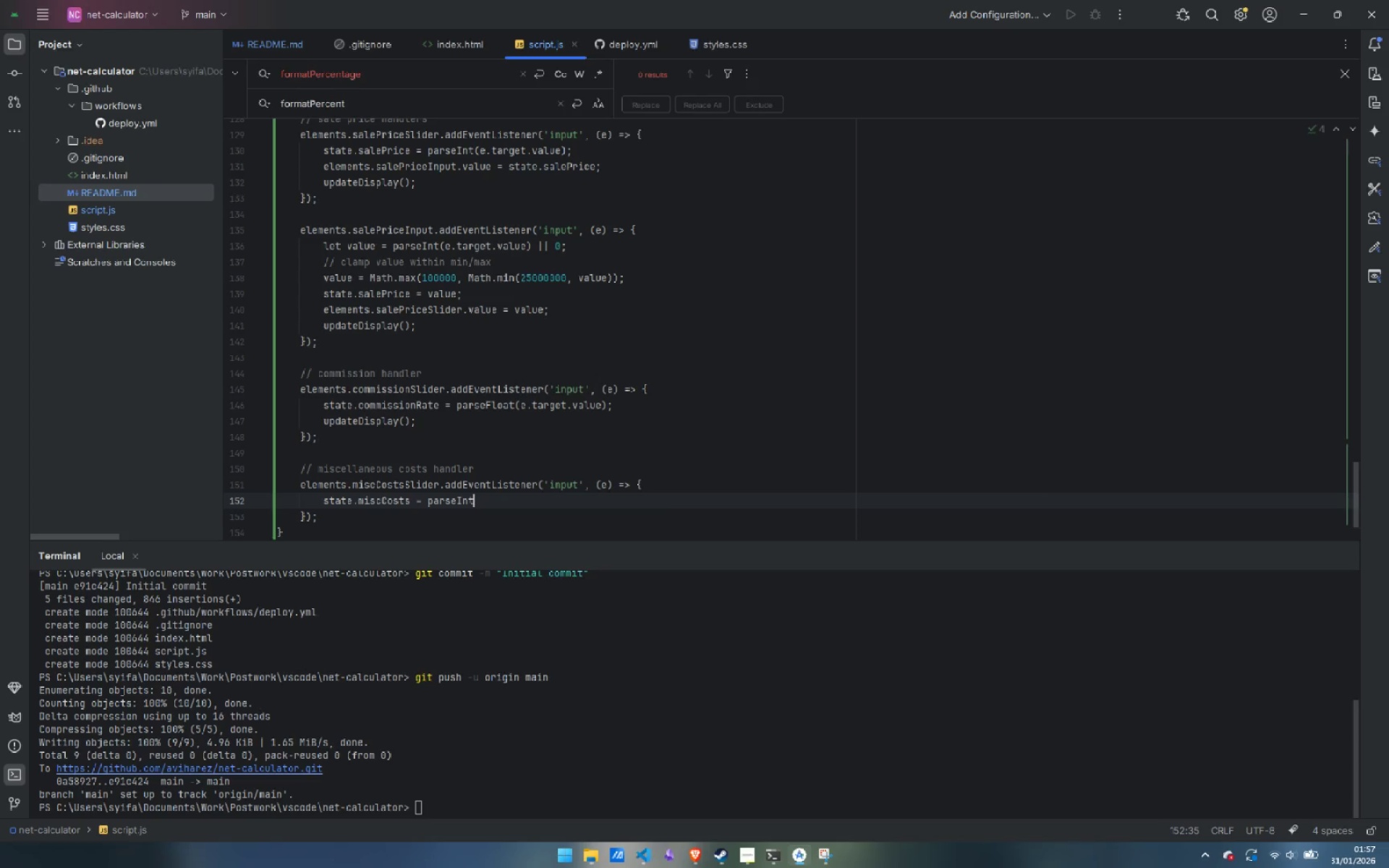 
type((e.target.value)
 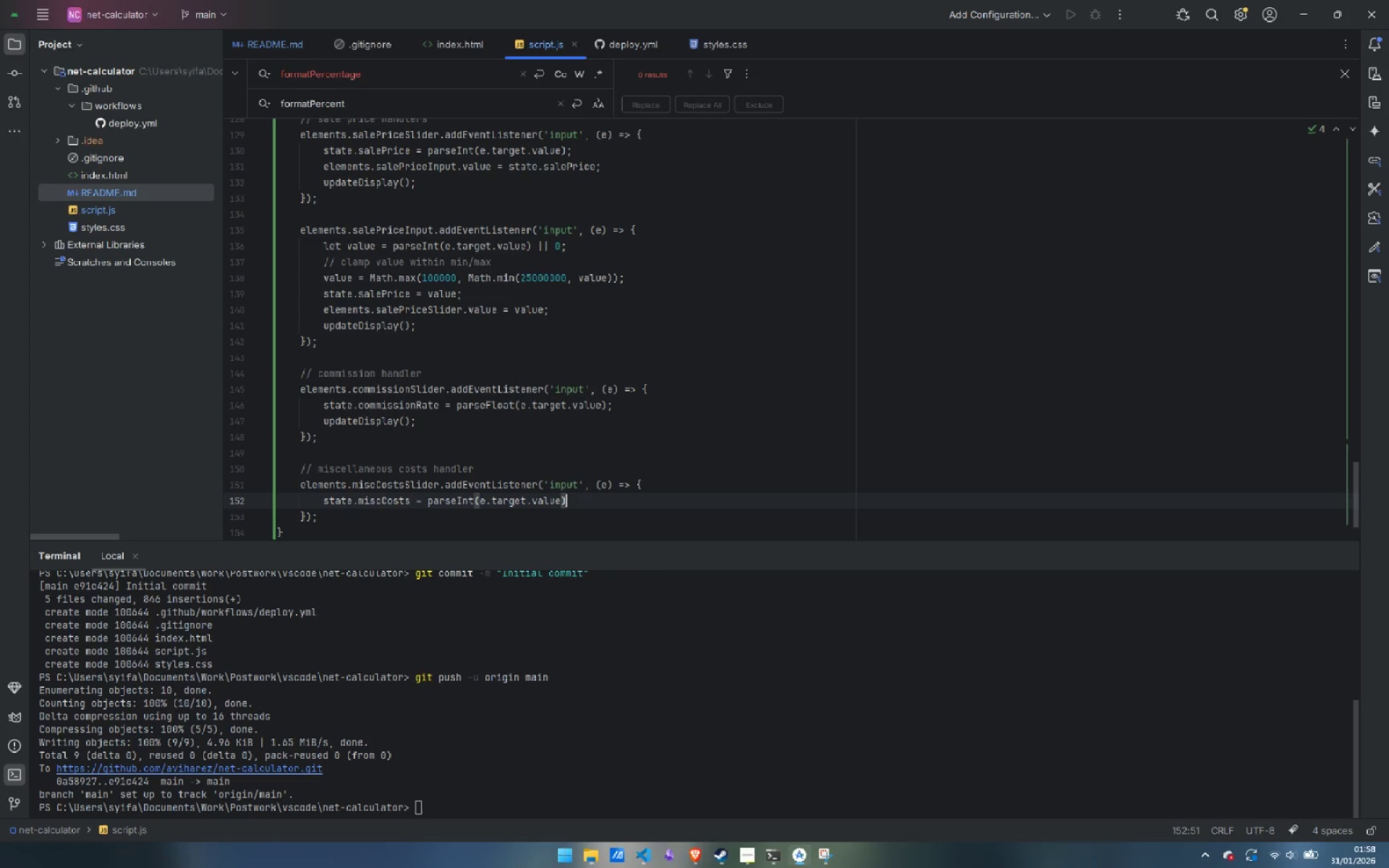 
 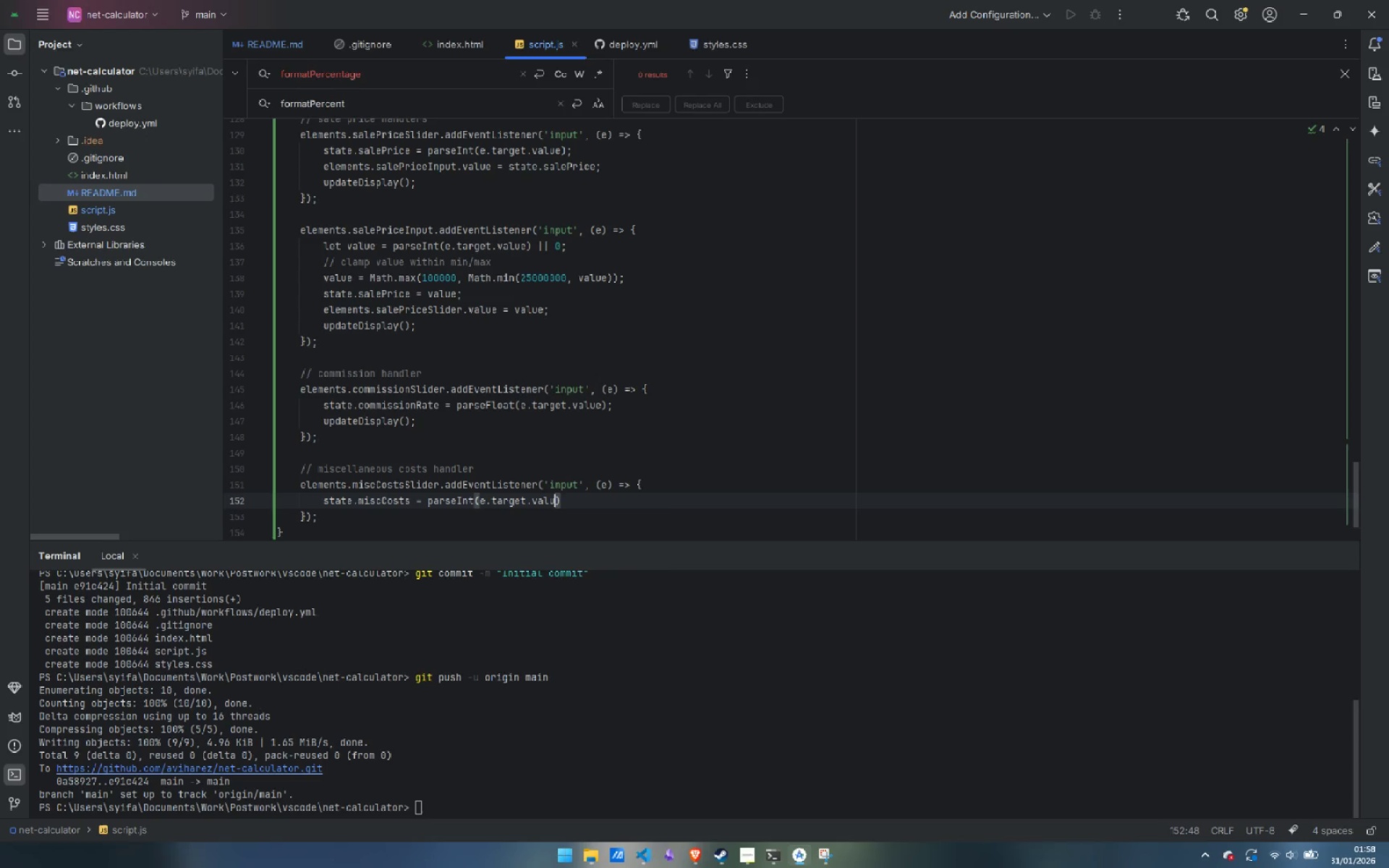 
key(ArrowRight)
 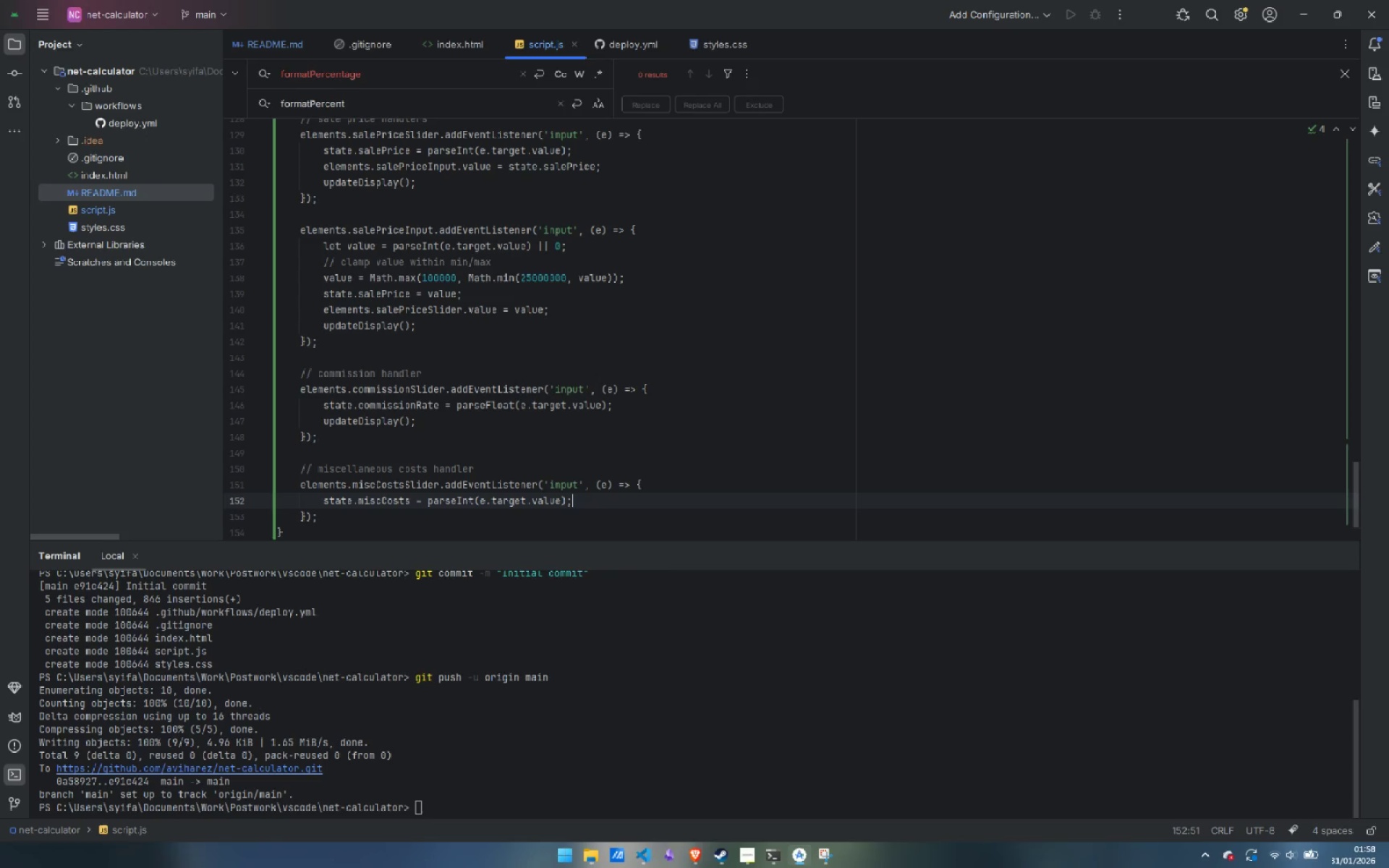 
key(Semicolon)
 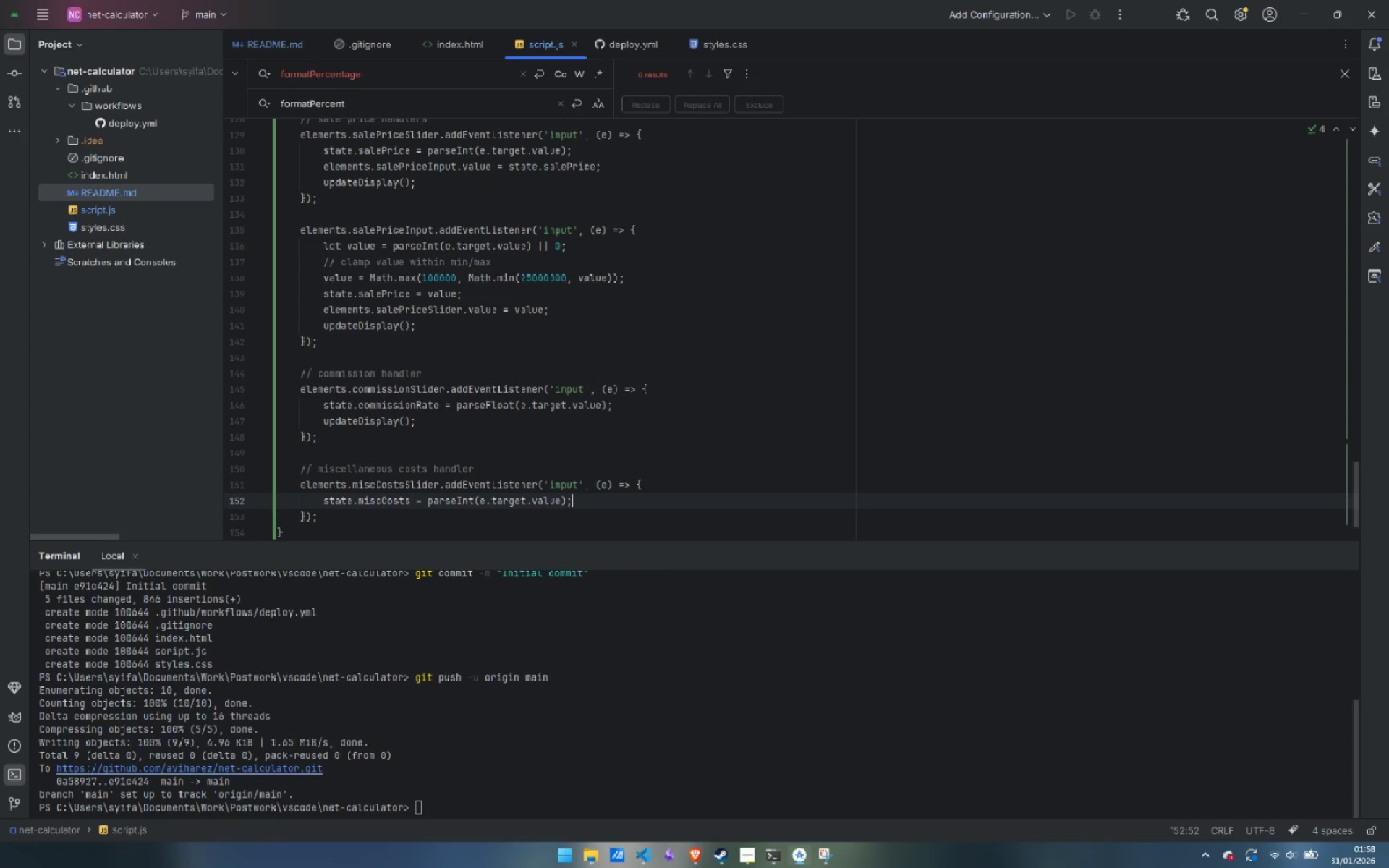 
key(Enter)
 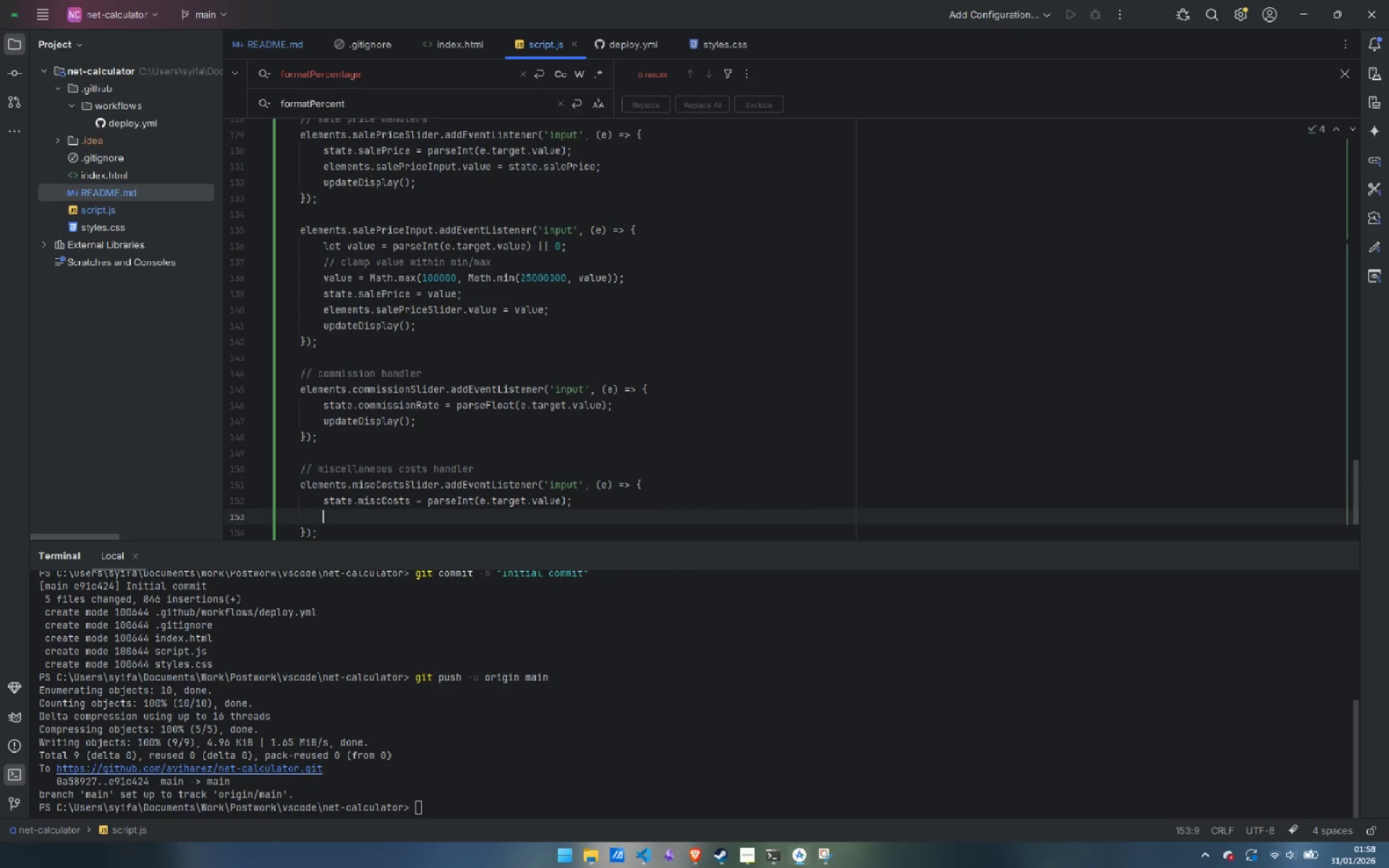 
type(element)
 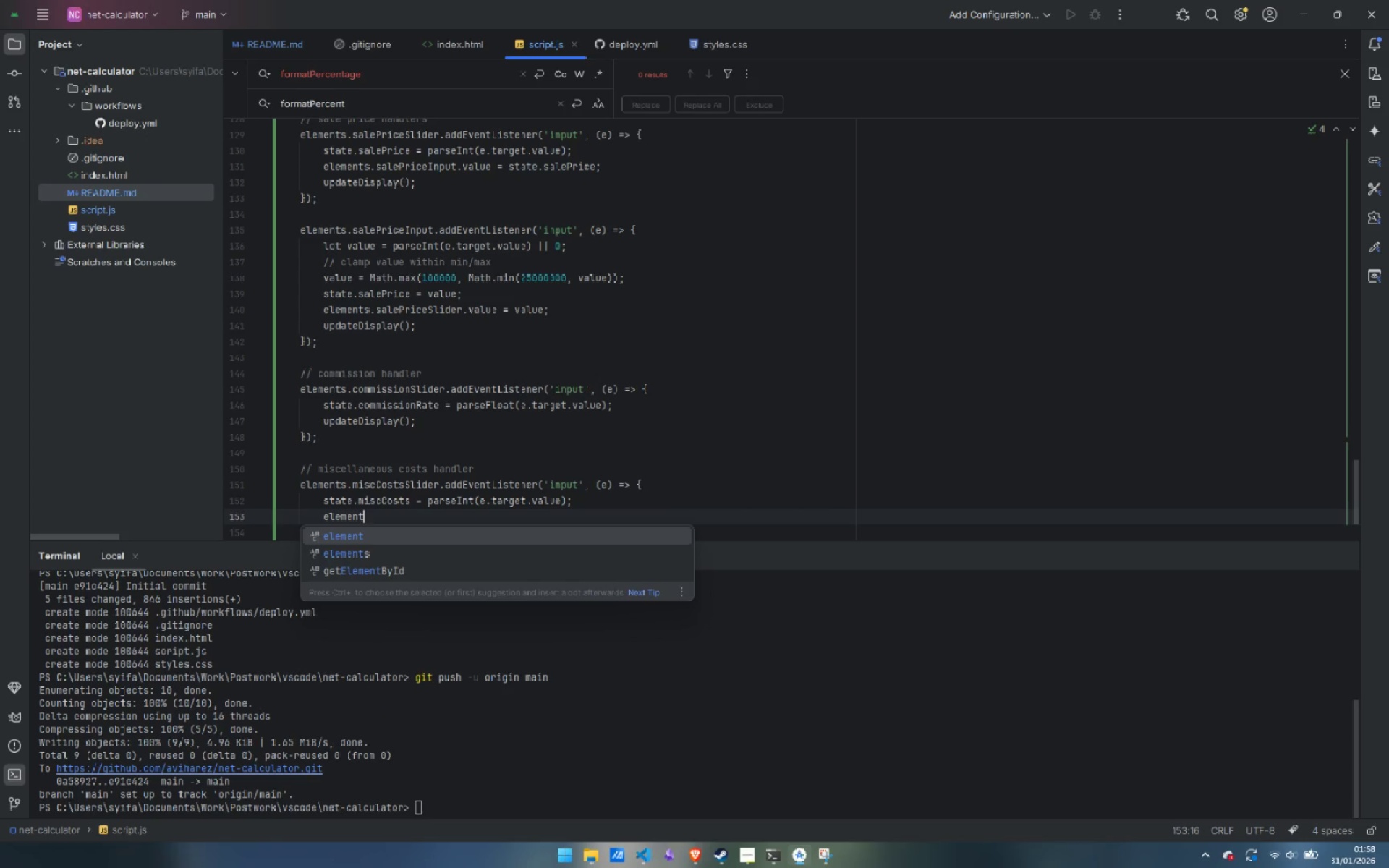 
key(ArrowDown)
 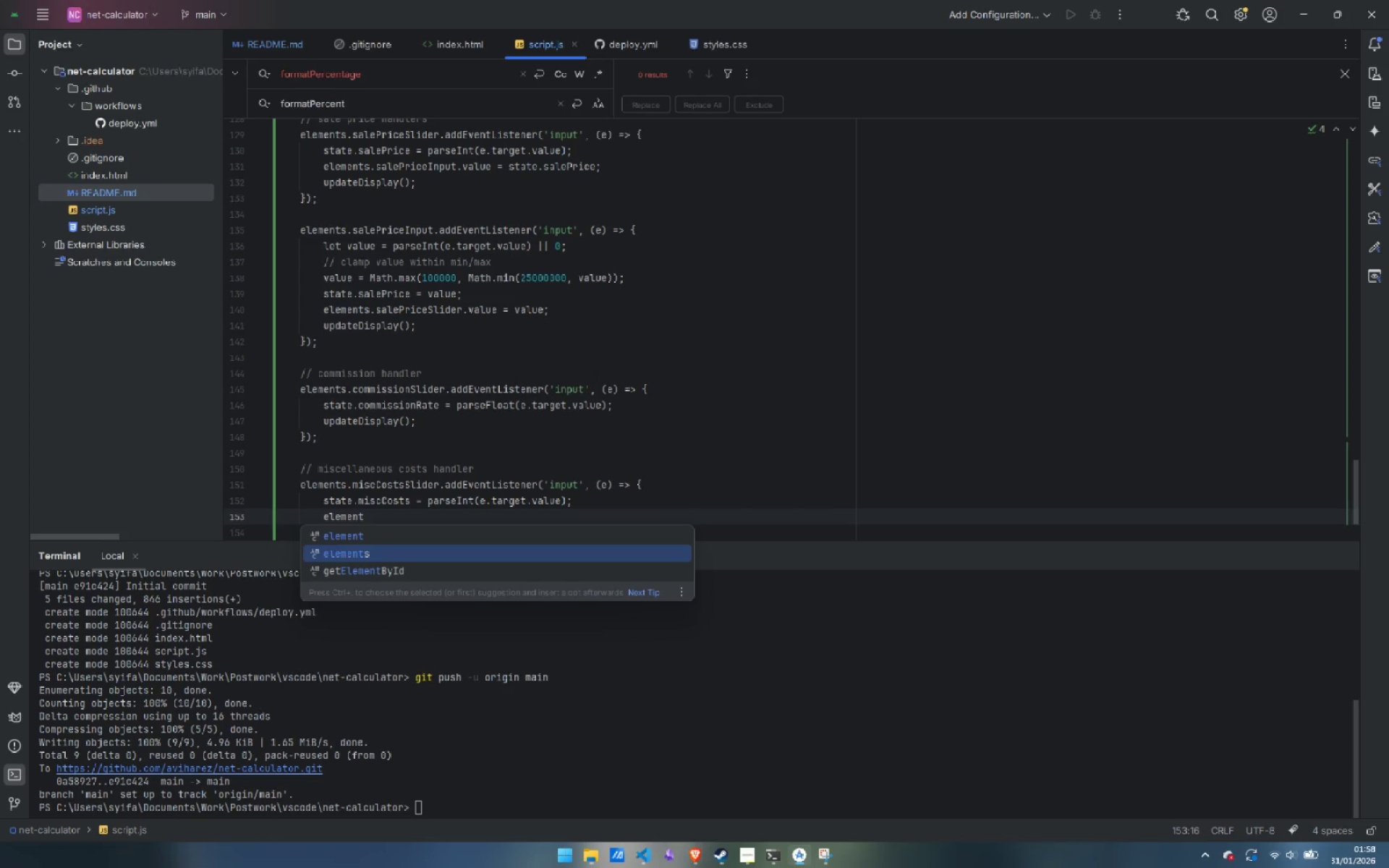 
key(Enter)
 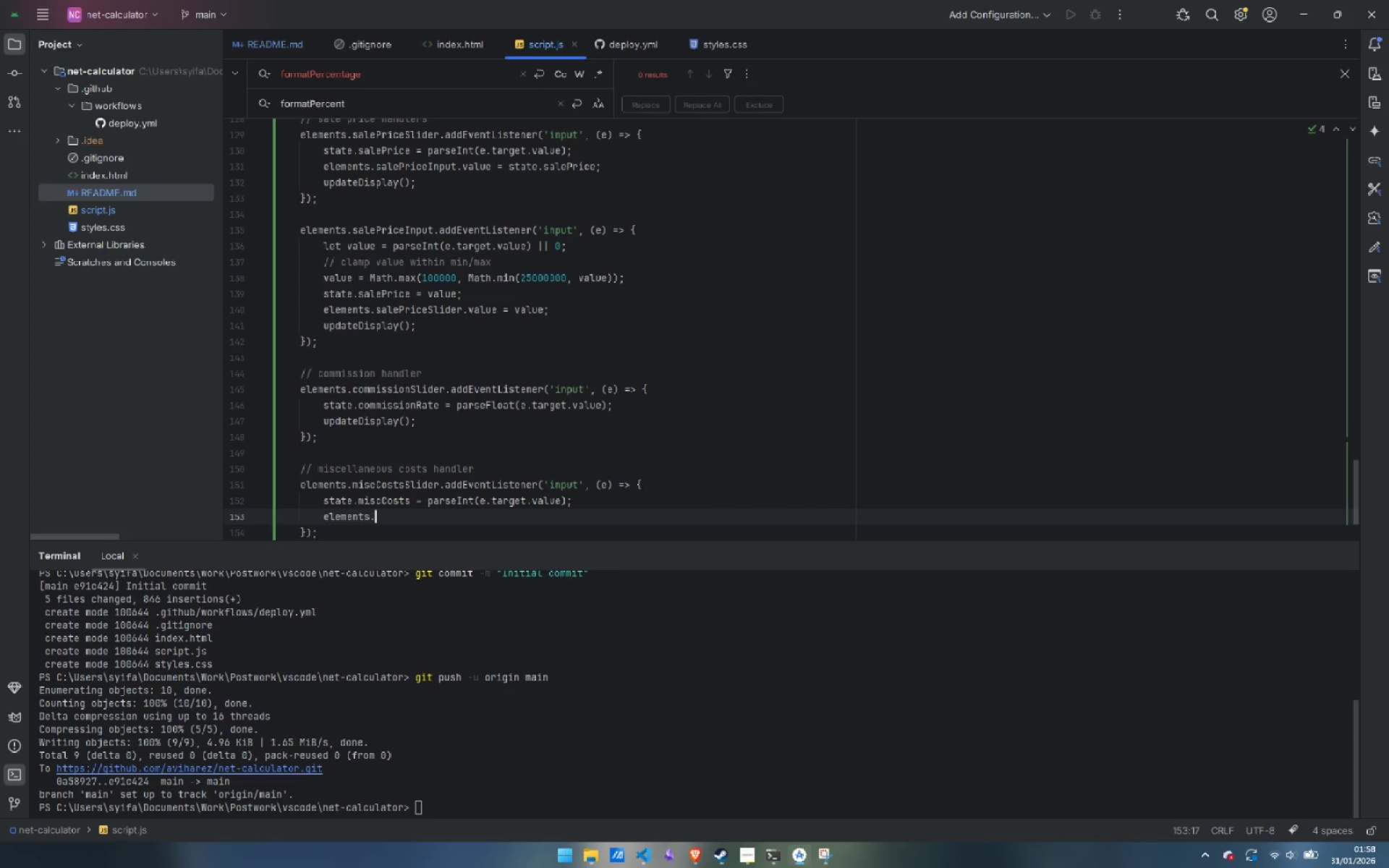 
type(.miscCostsInput.value)
 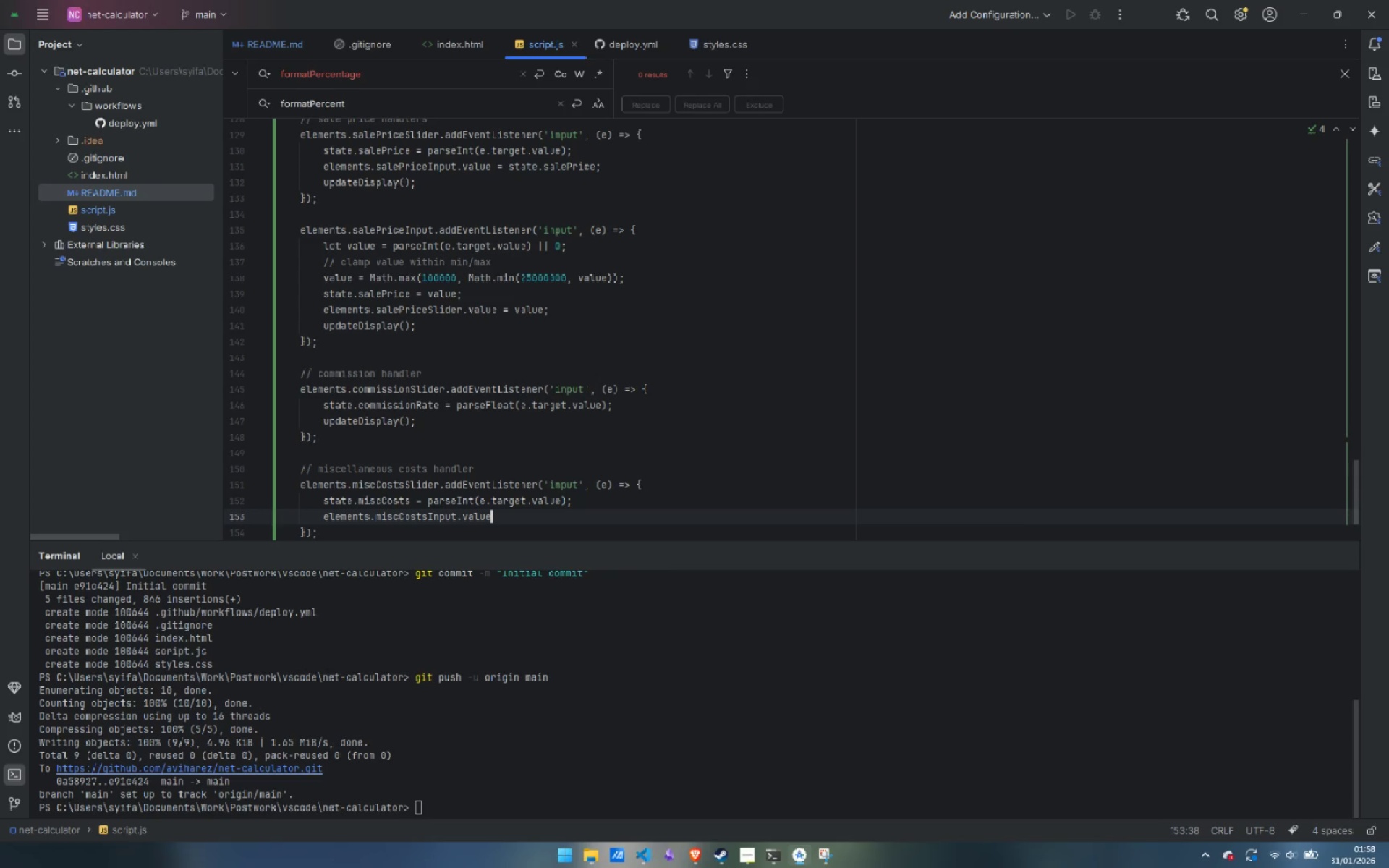 
 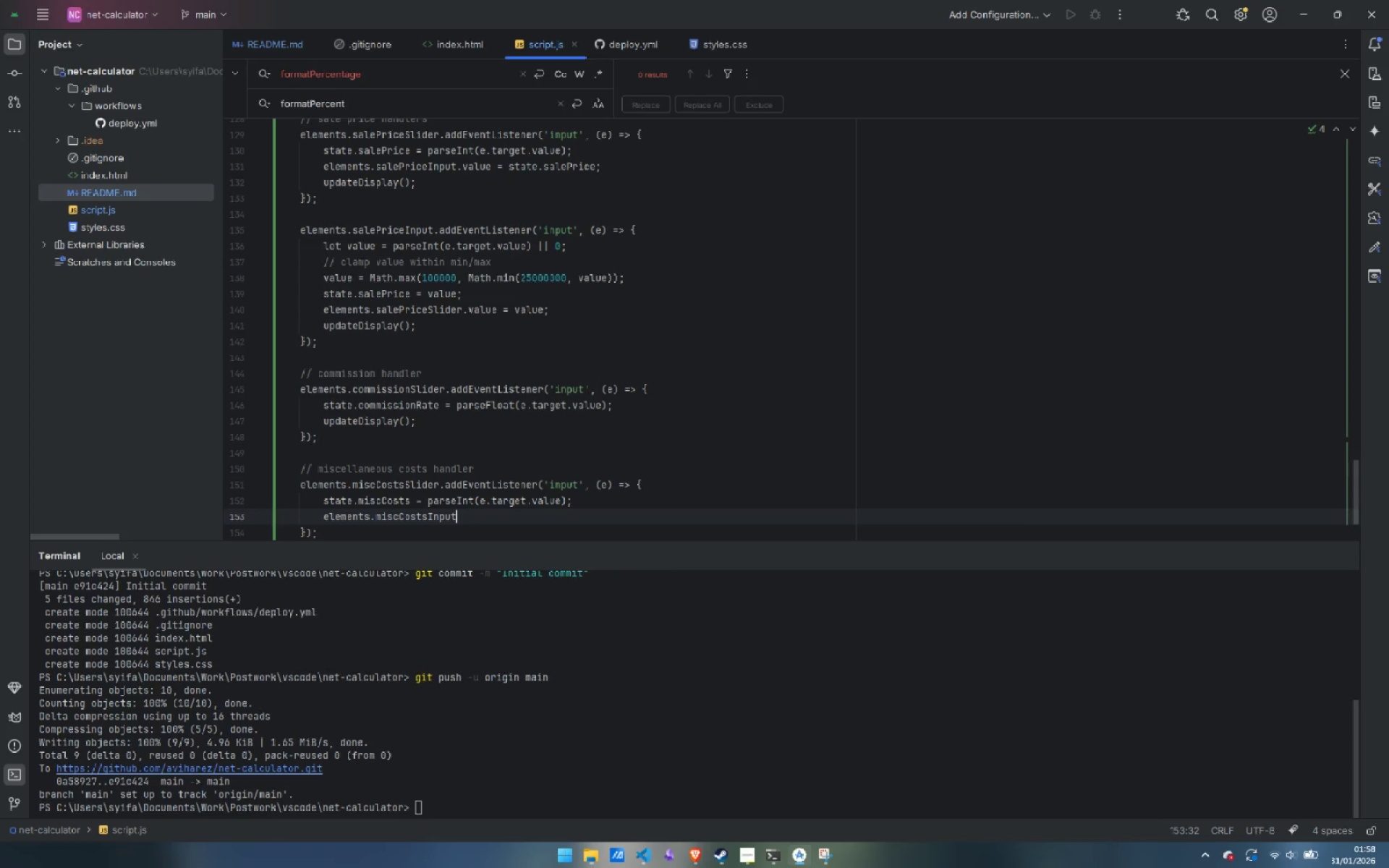 
hold_key(key=ShiftLeft, duration=5.17)
 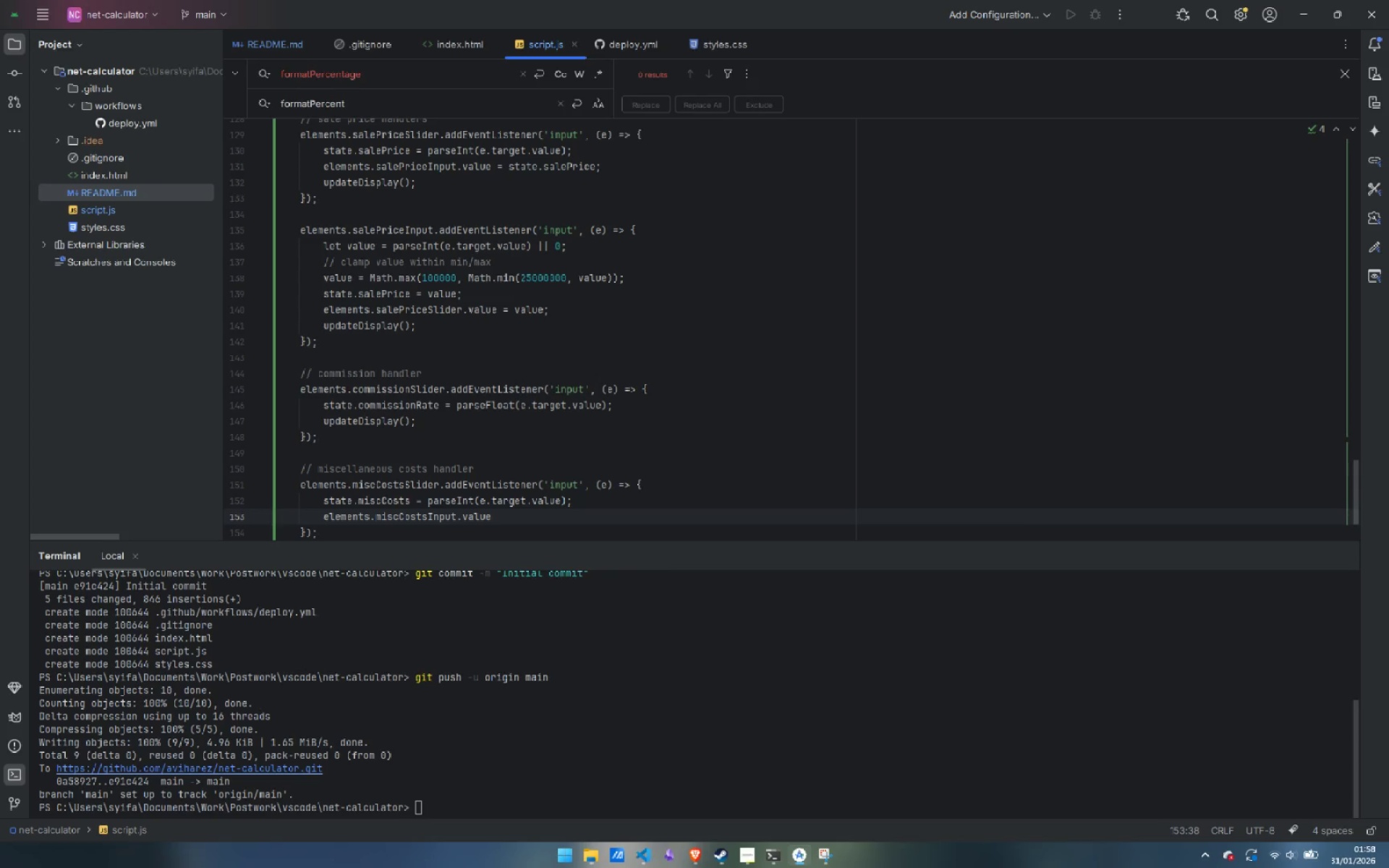 
hold_key(key=ShiftLeft, duration=0.34)
 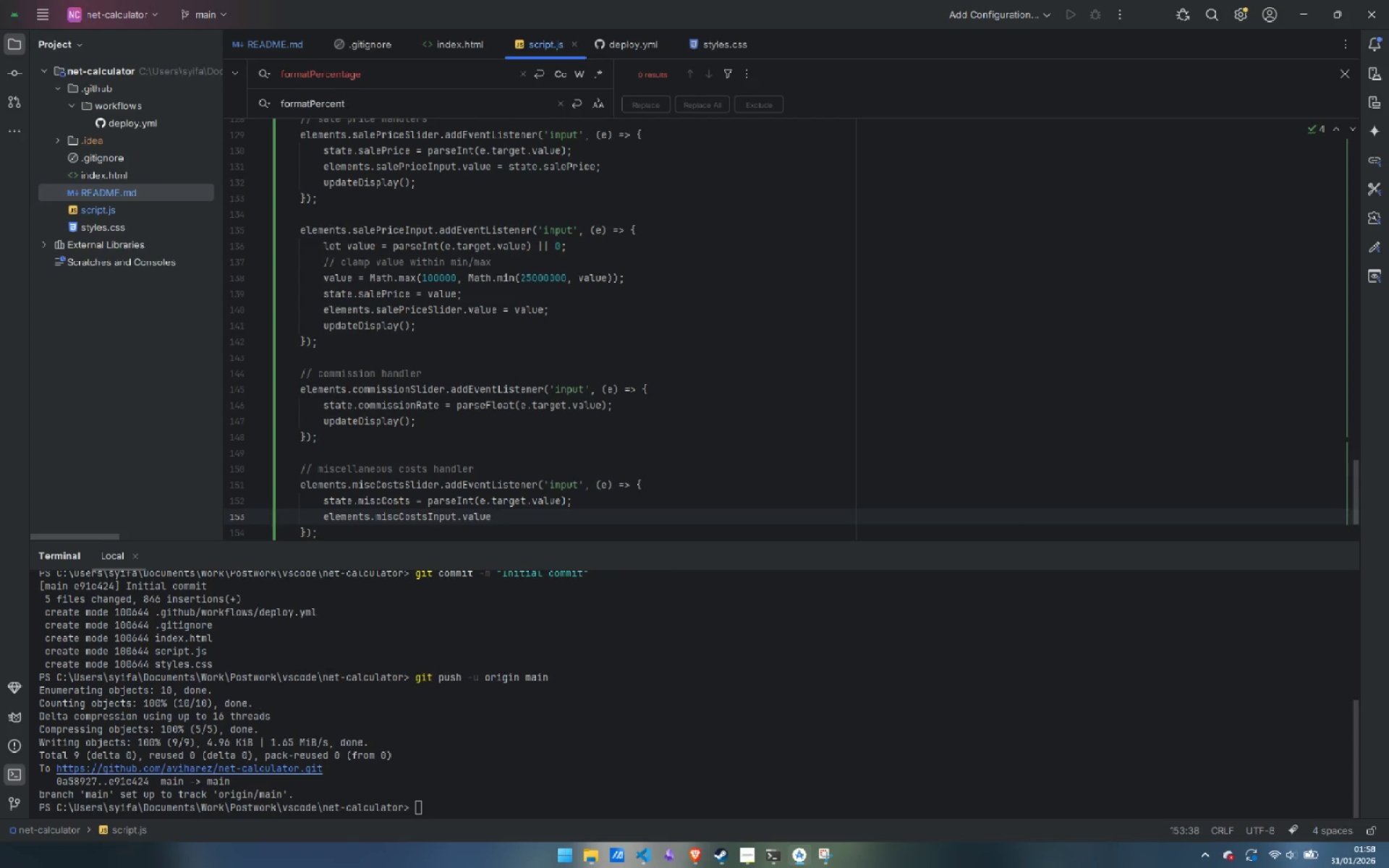 
type( = state.misct)
key(Backspace)
type(Costs;)
 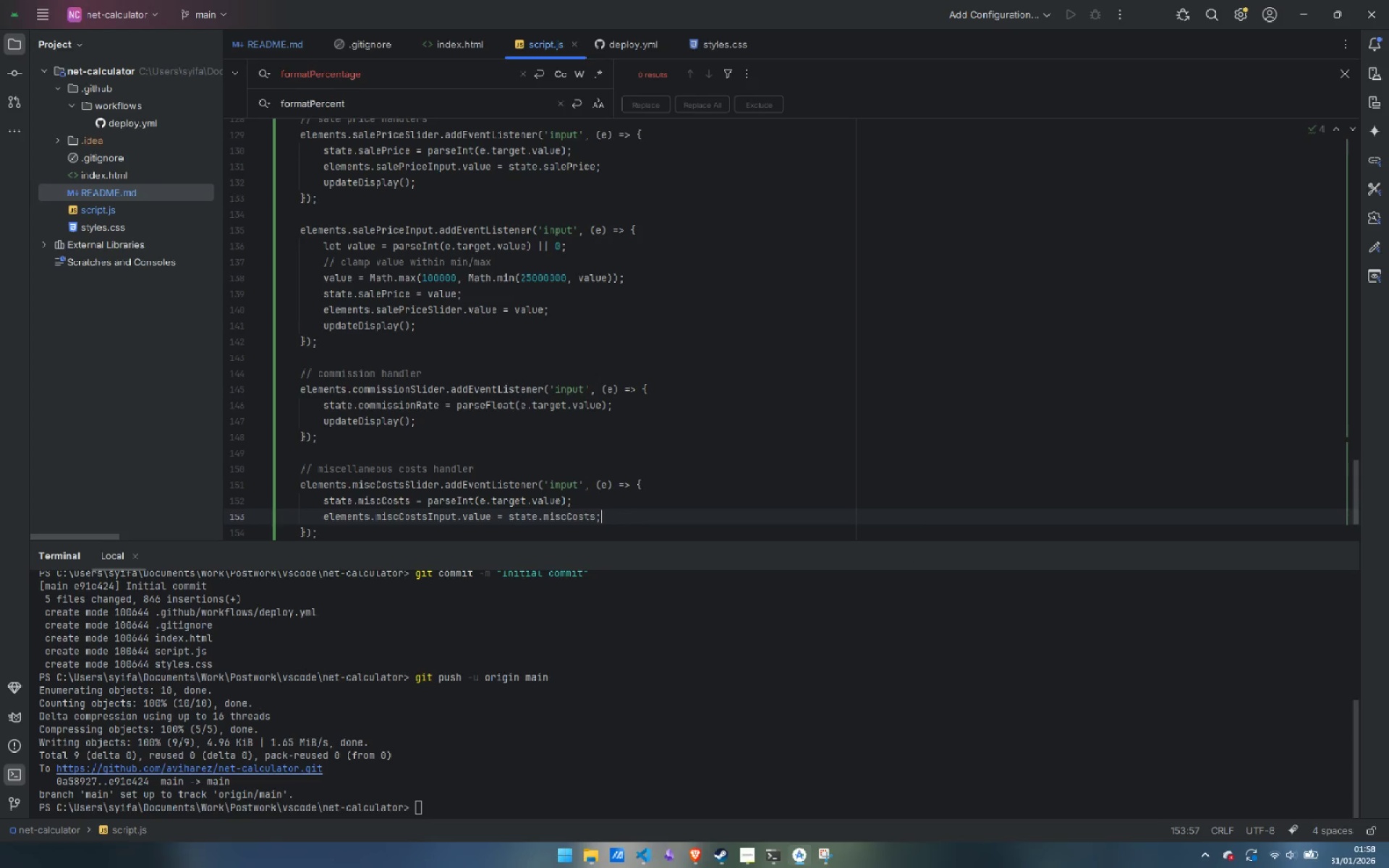 
key(Enter)
 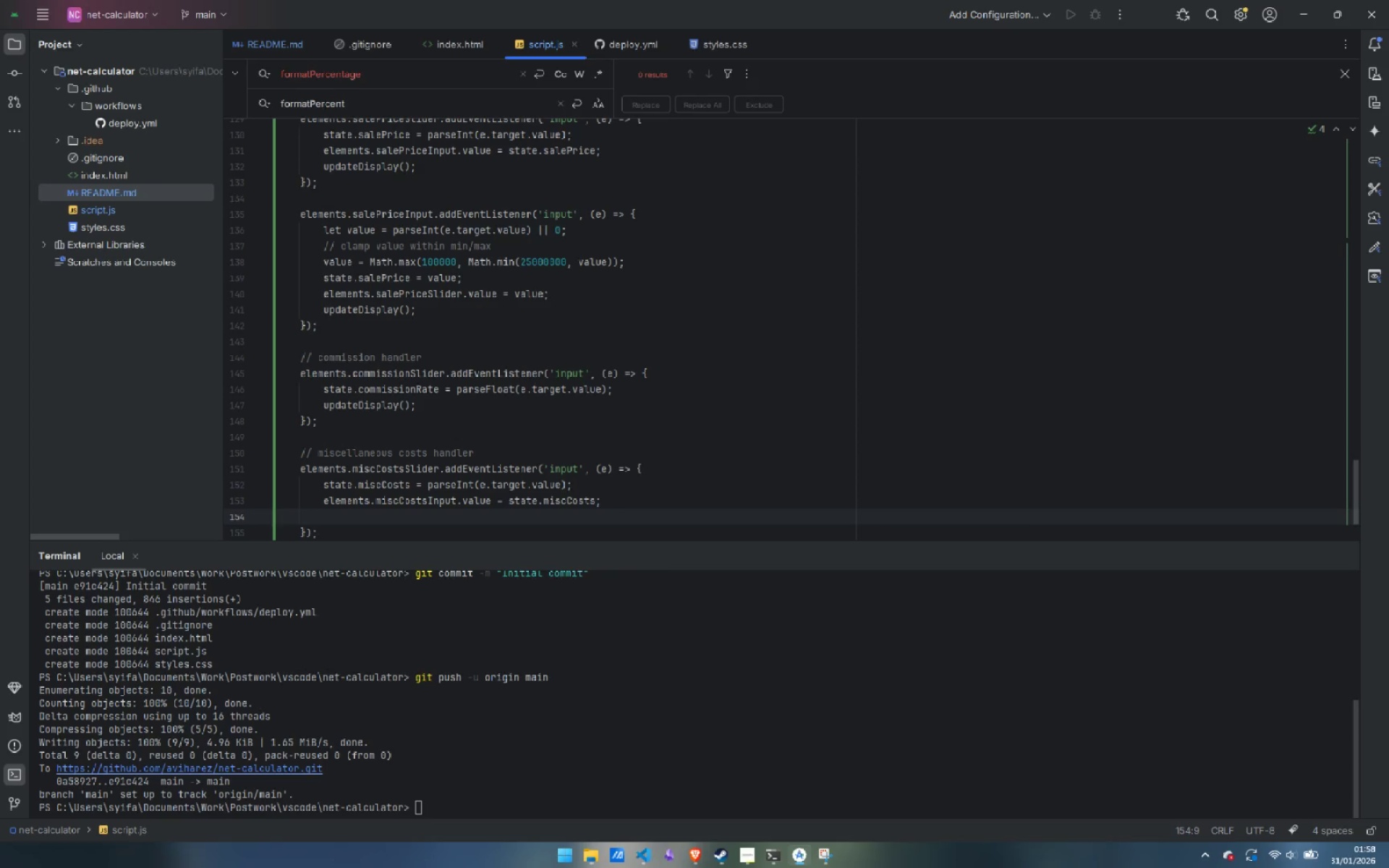 
wait(7.19)
 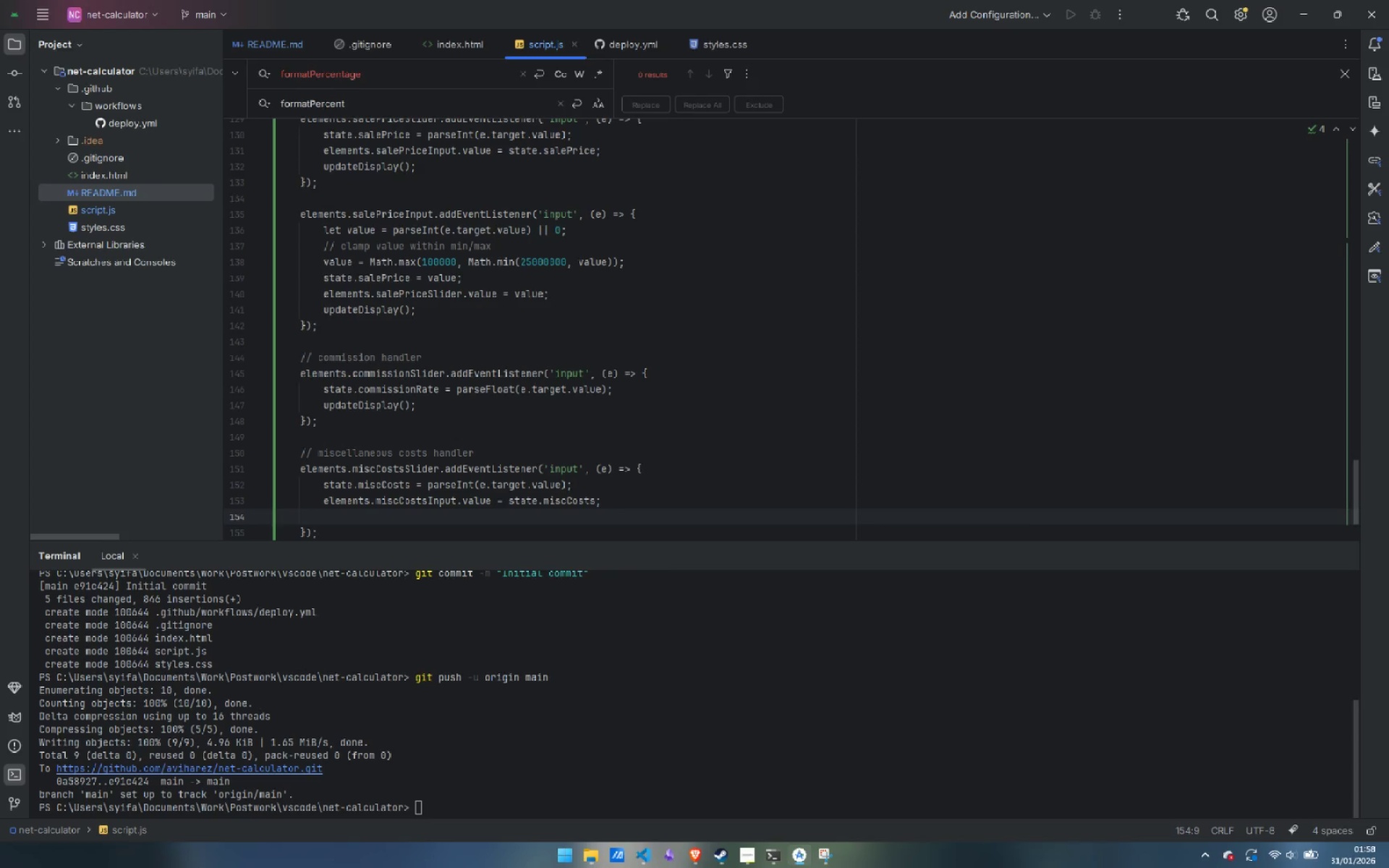 
type(update)
 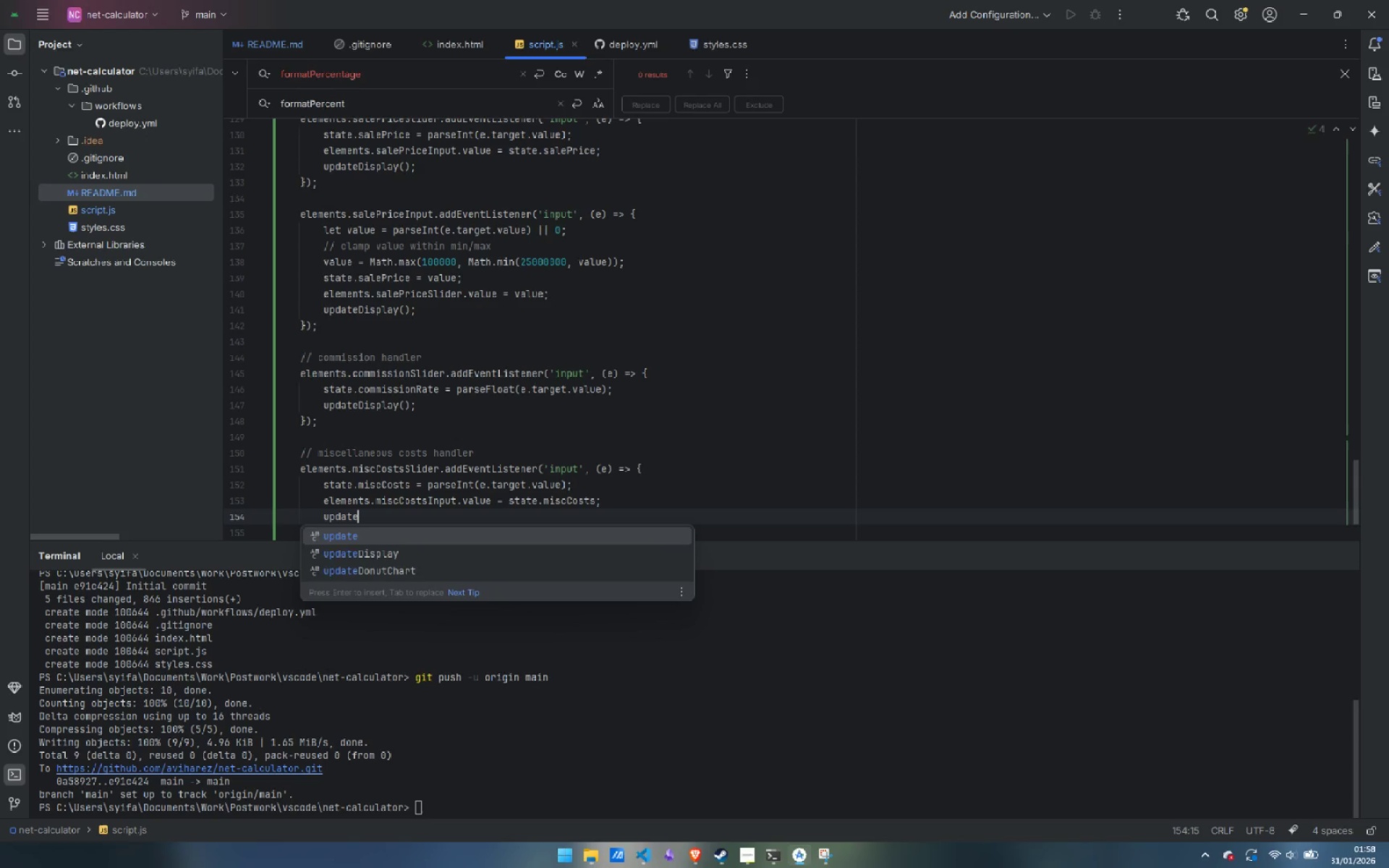 
key(ArrowDown)
 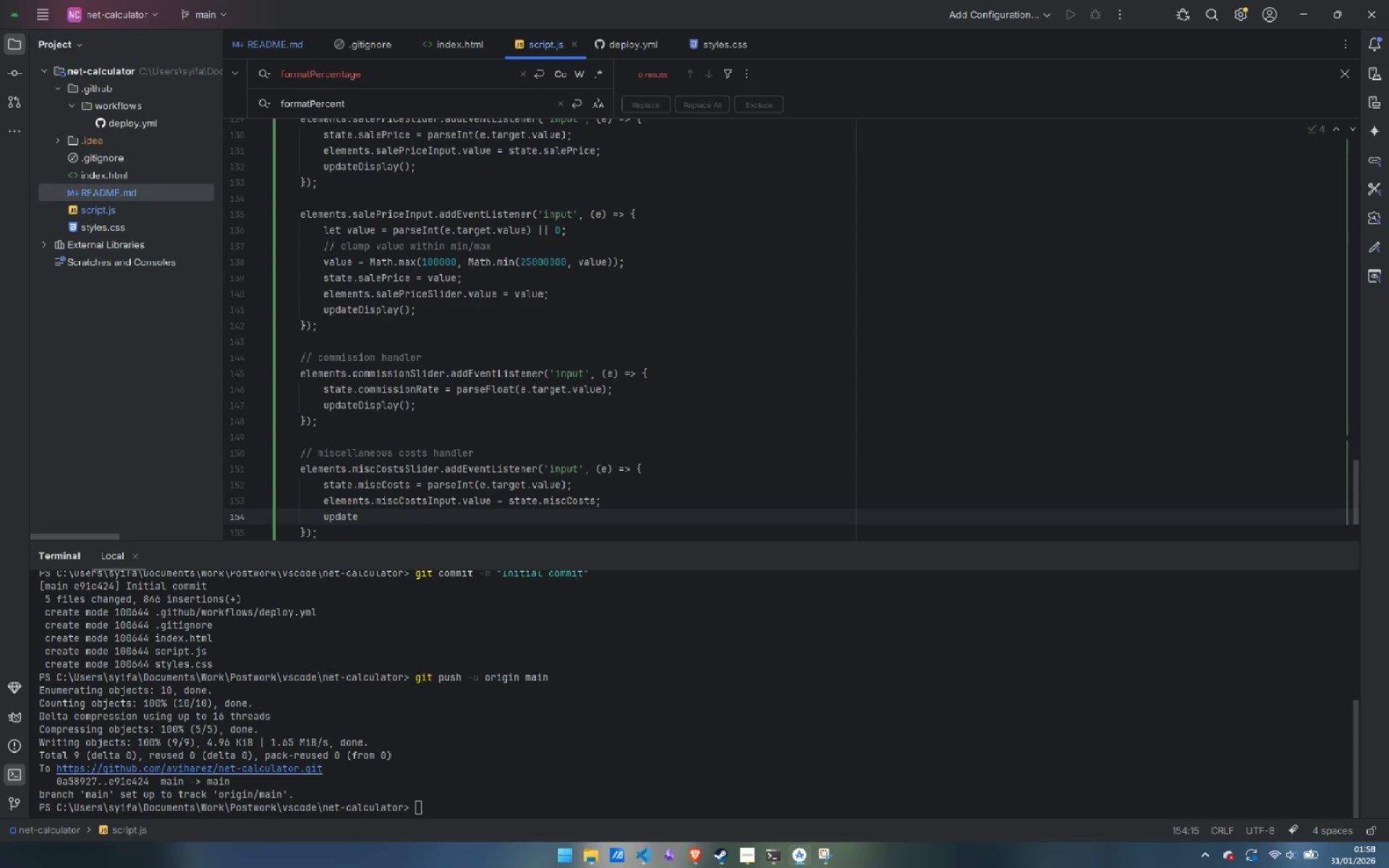 
key(Enter)
 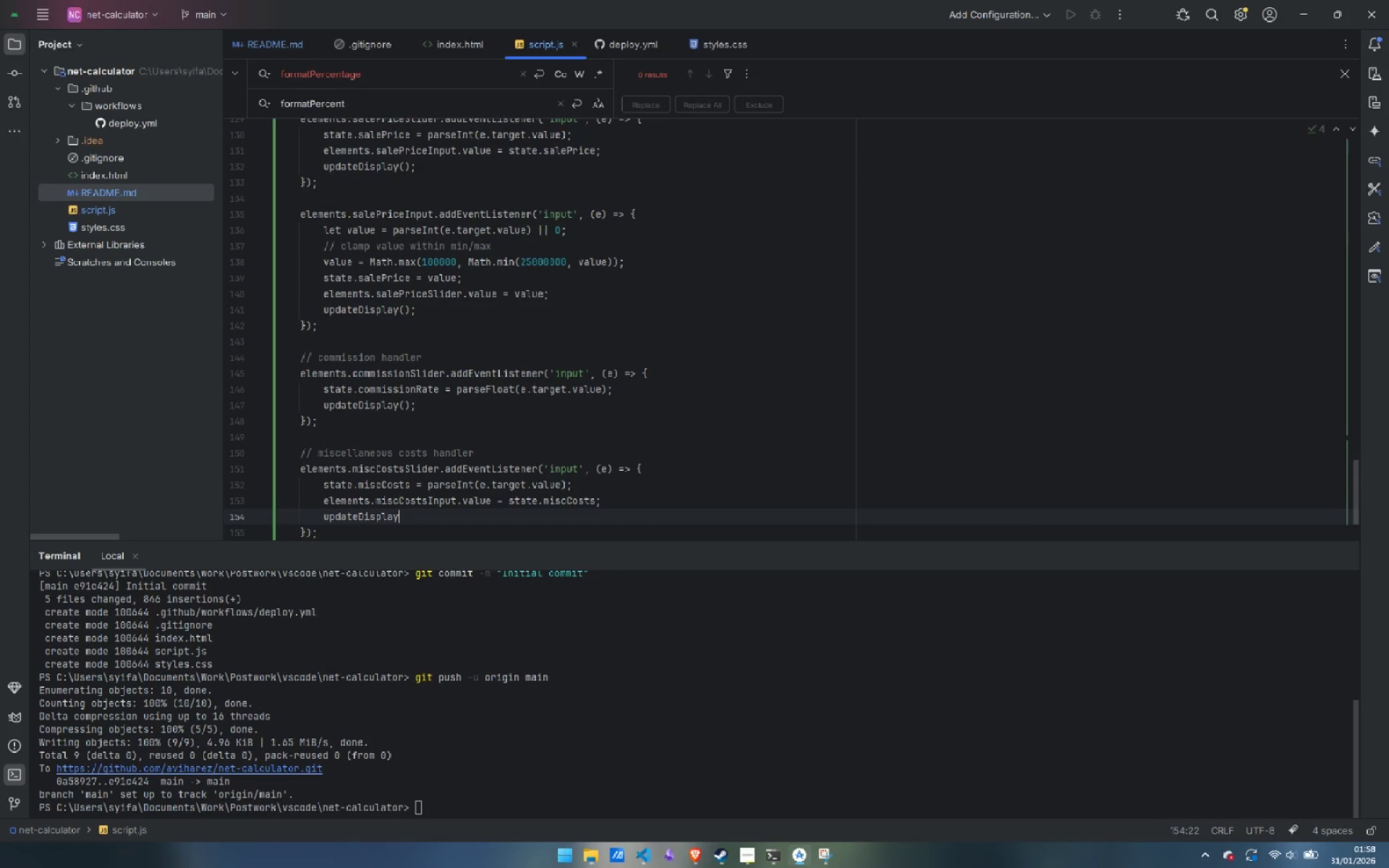 
type(();)
 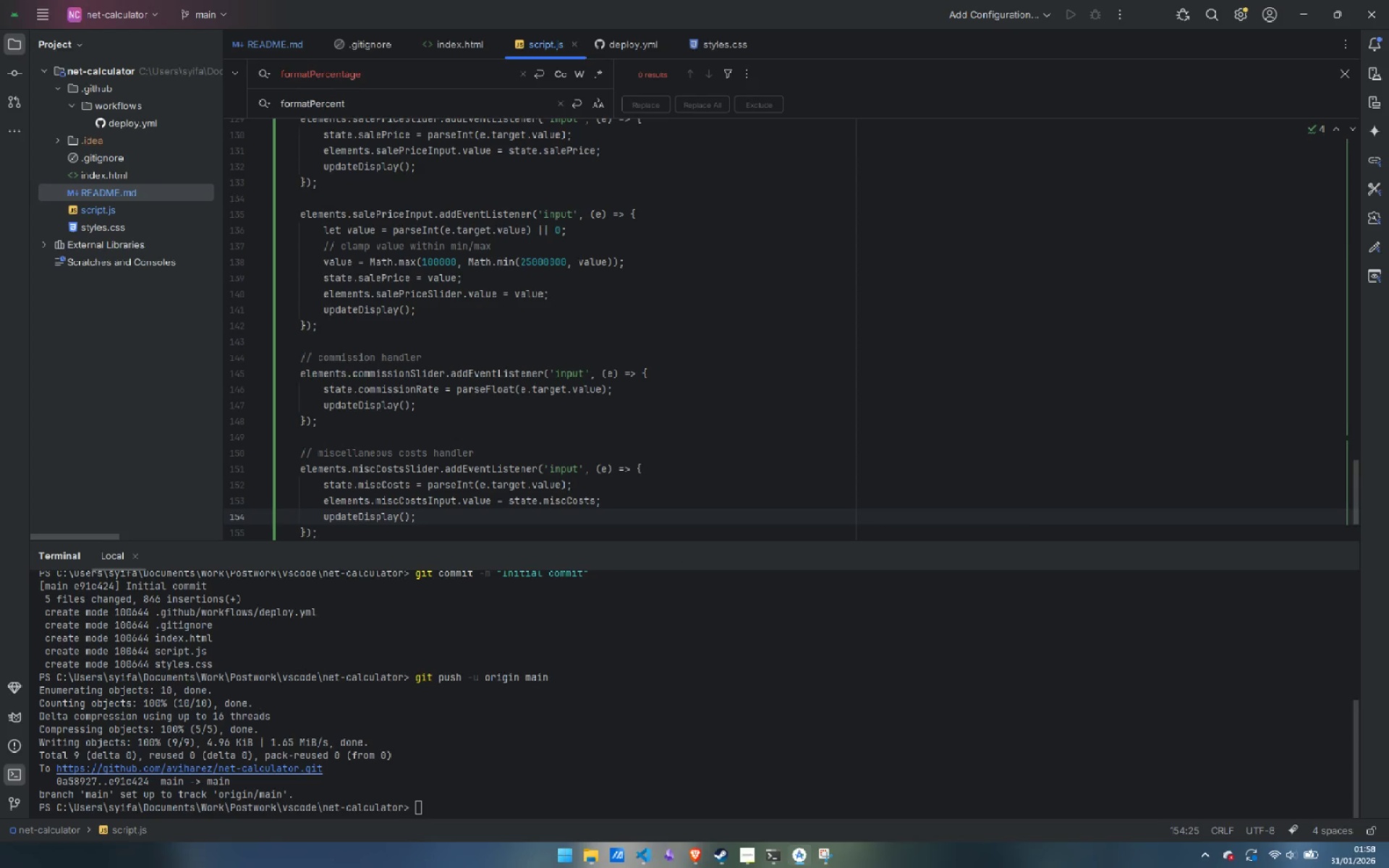 
key(ArrowDown)
 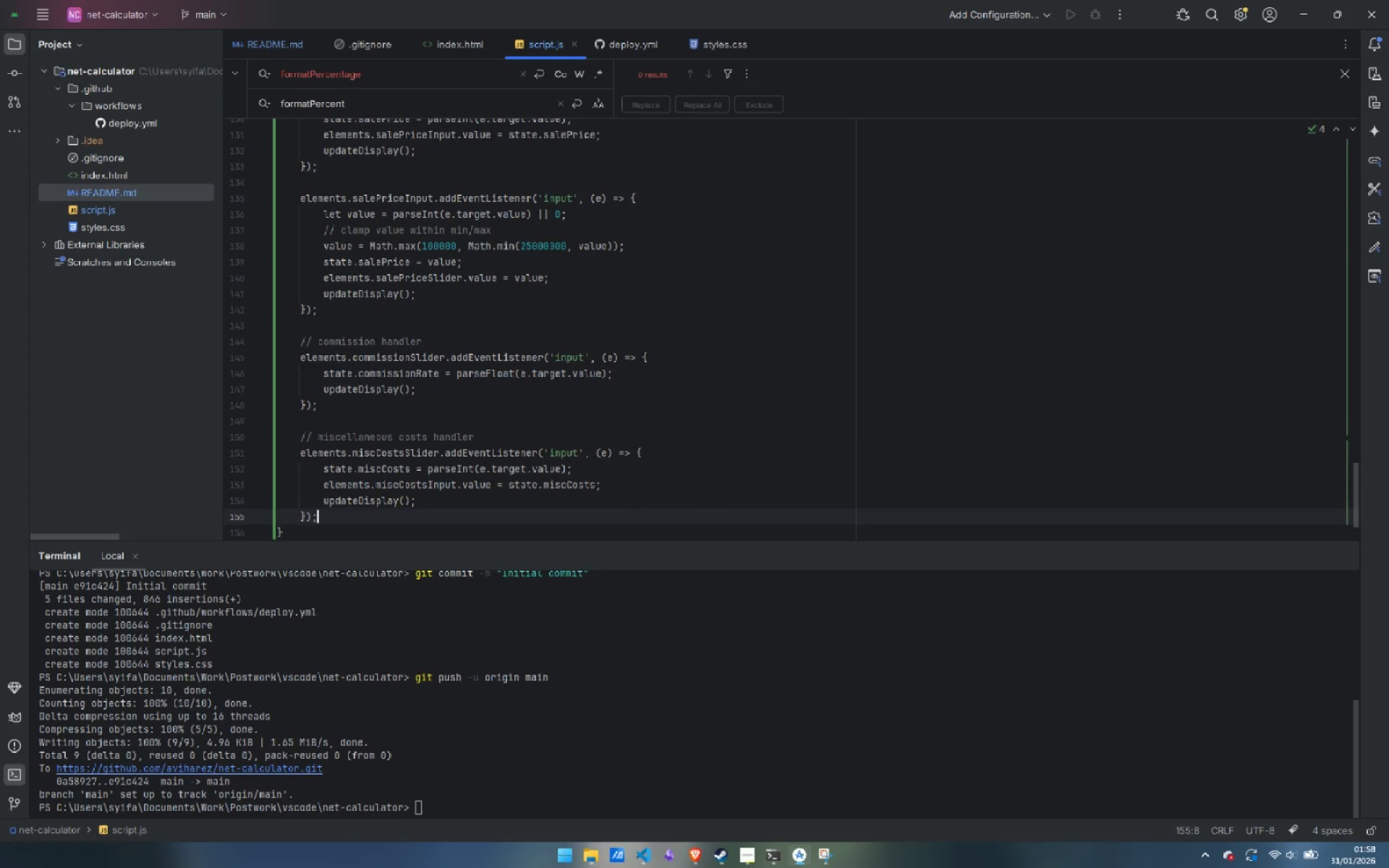 
key(Enter)
 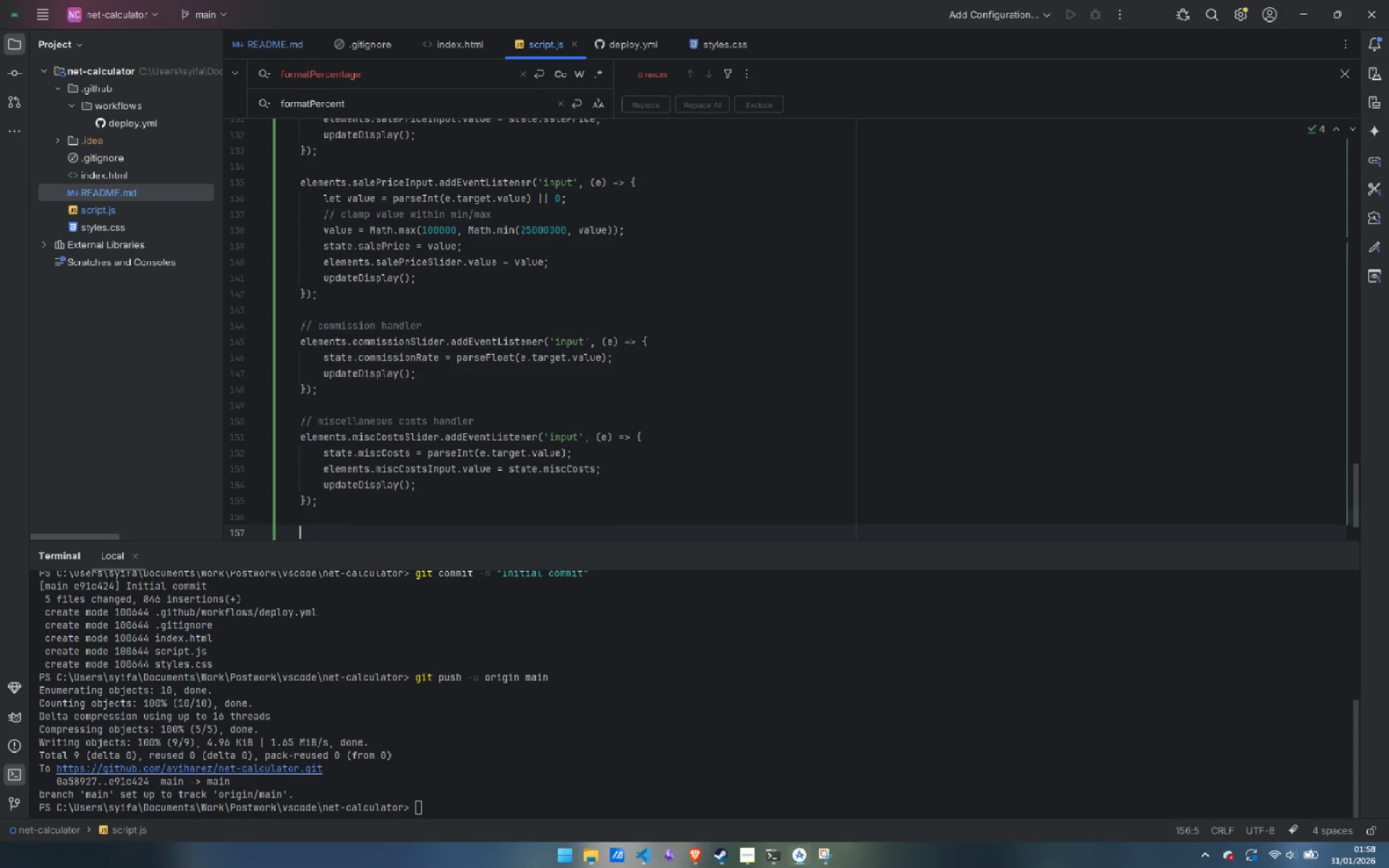 
key(Enter)
 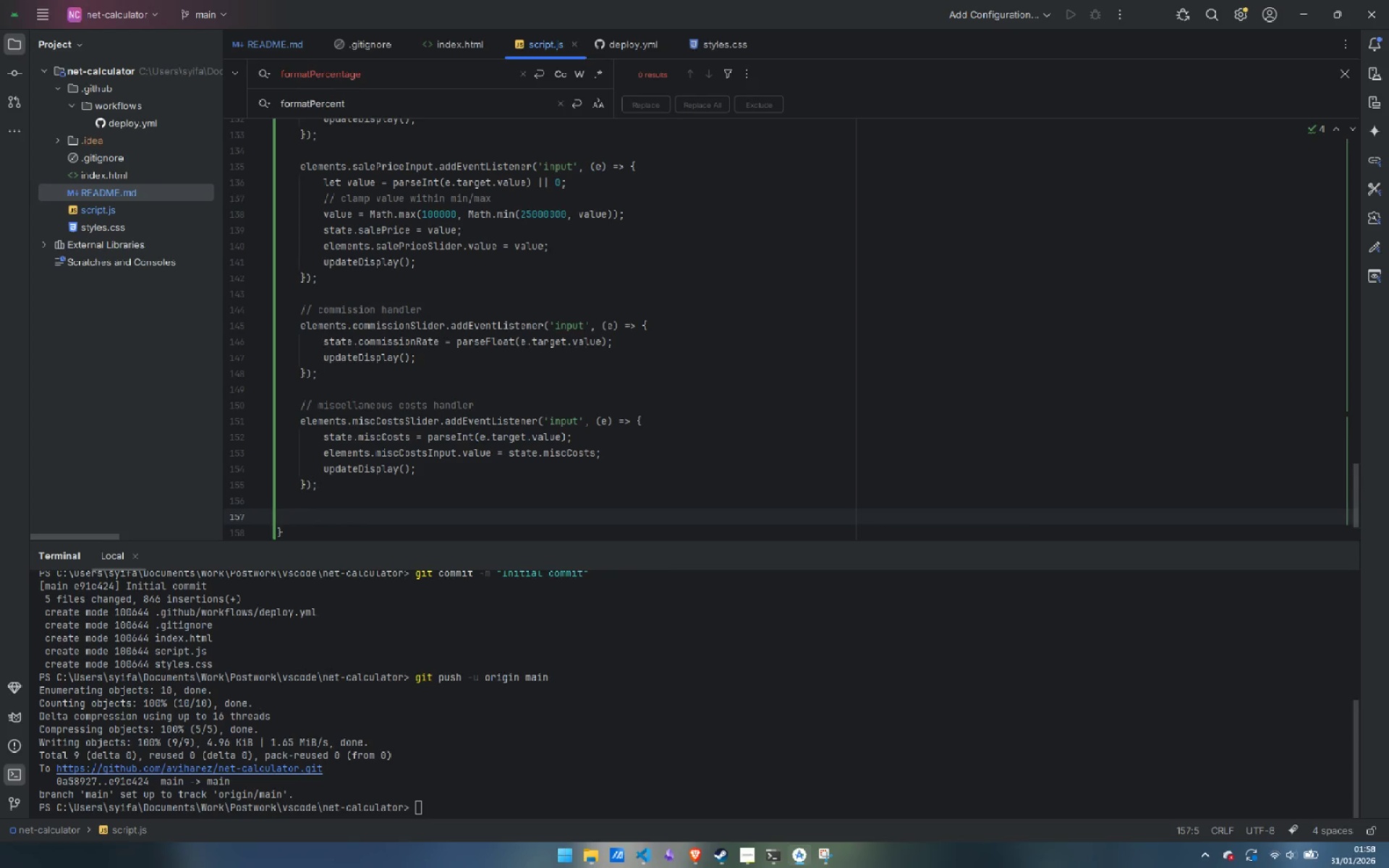 
type(elements.)
 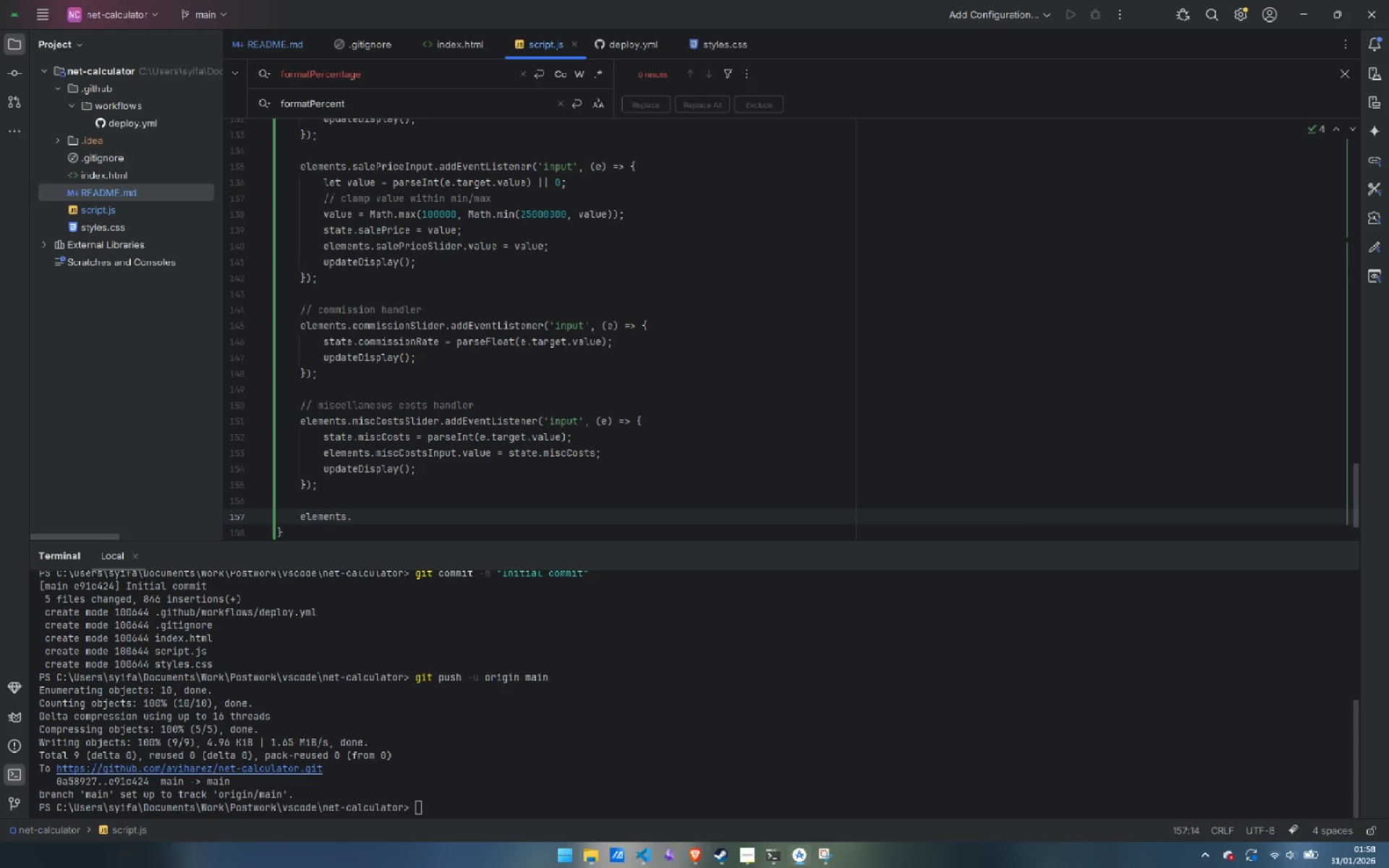 
wait(9.12)
 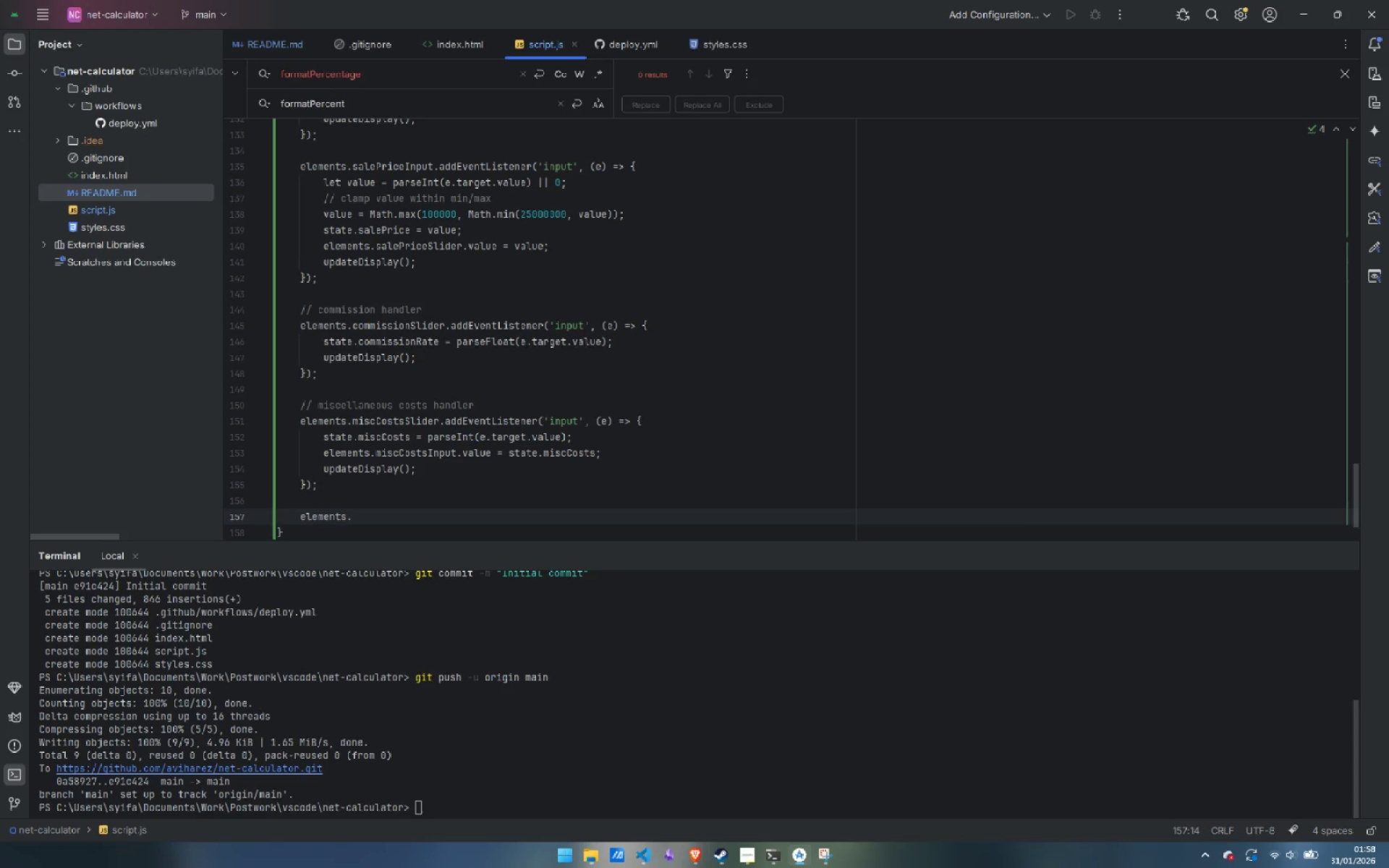 
type(mists)
key(Backspace)
key(Backspace)
type(cC)
 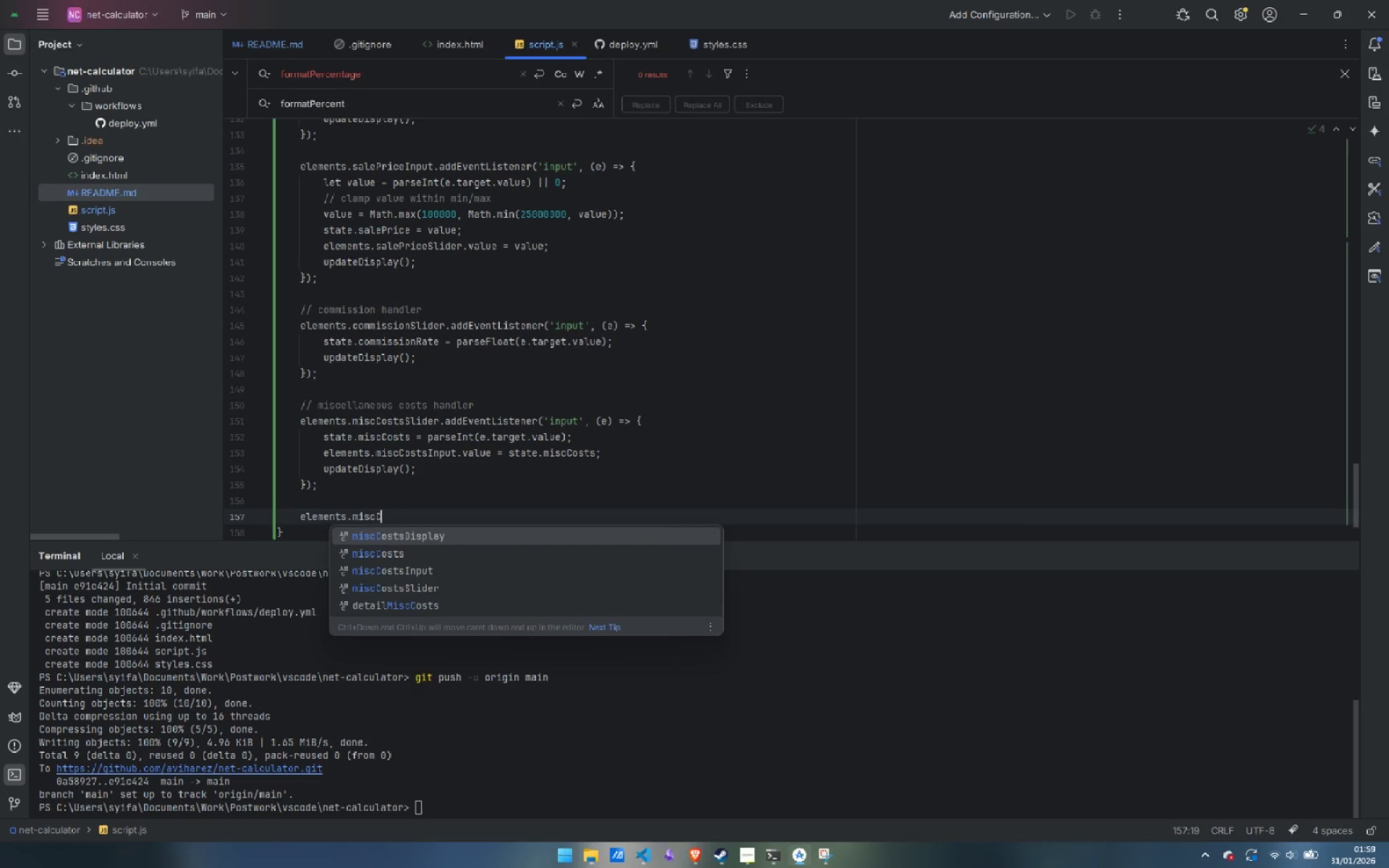 
key(ArrowDown)
 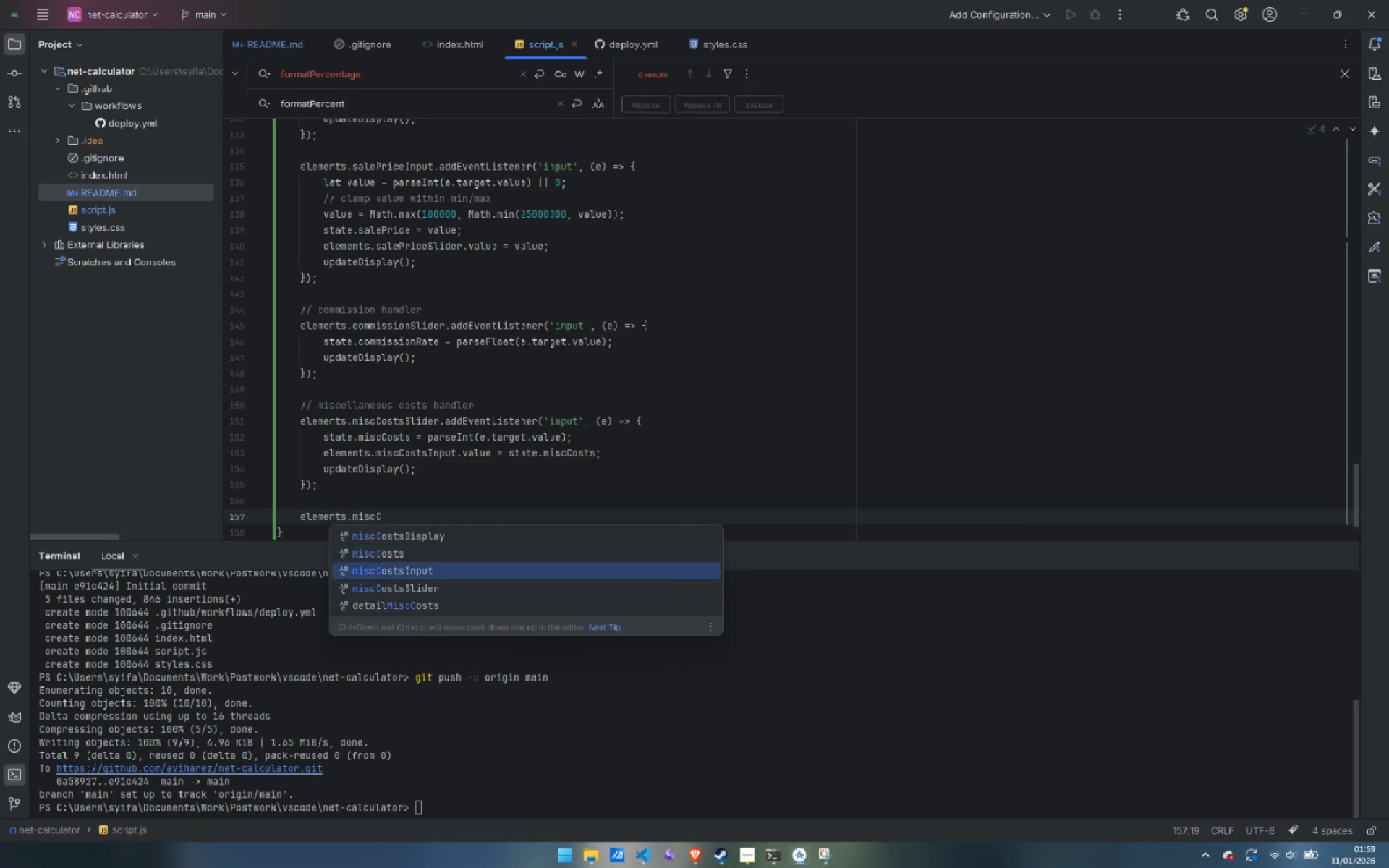 
key(ArrowDown)
 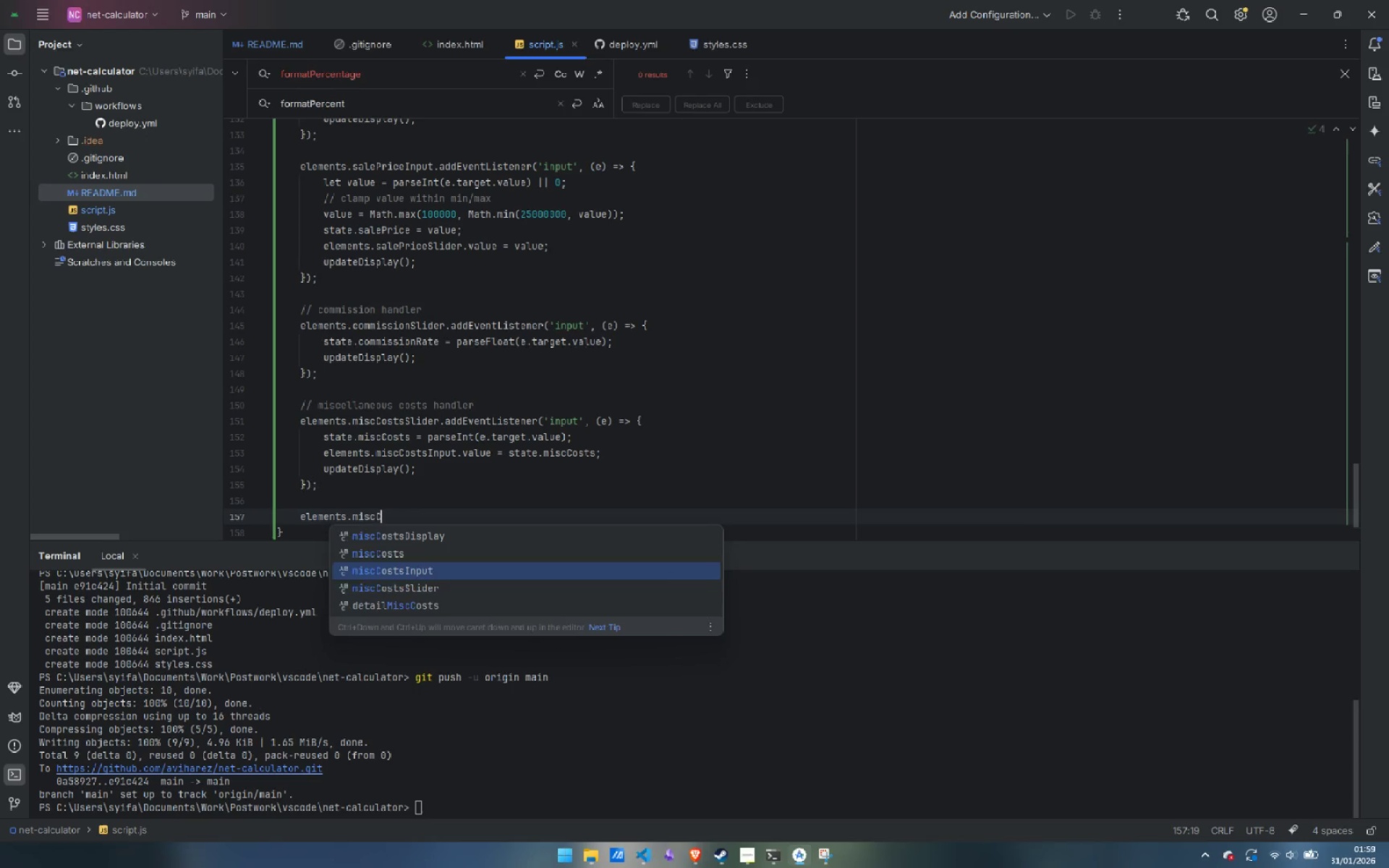 
key(Enter)
 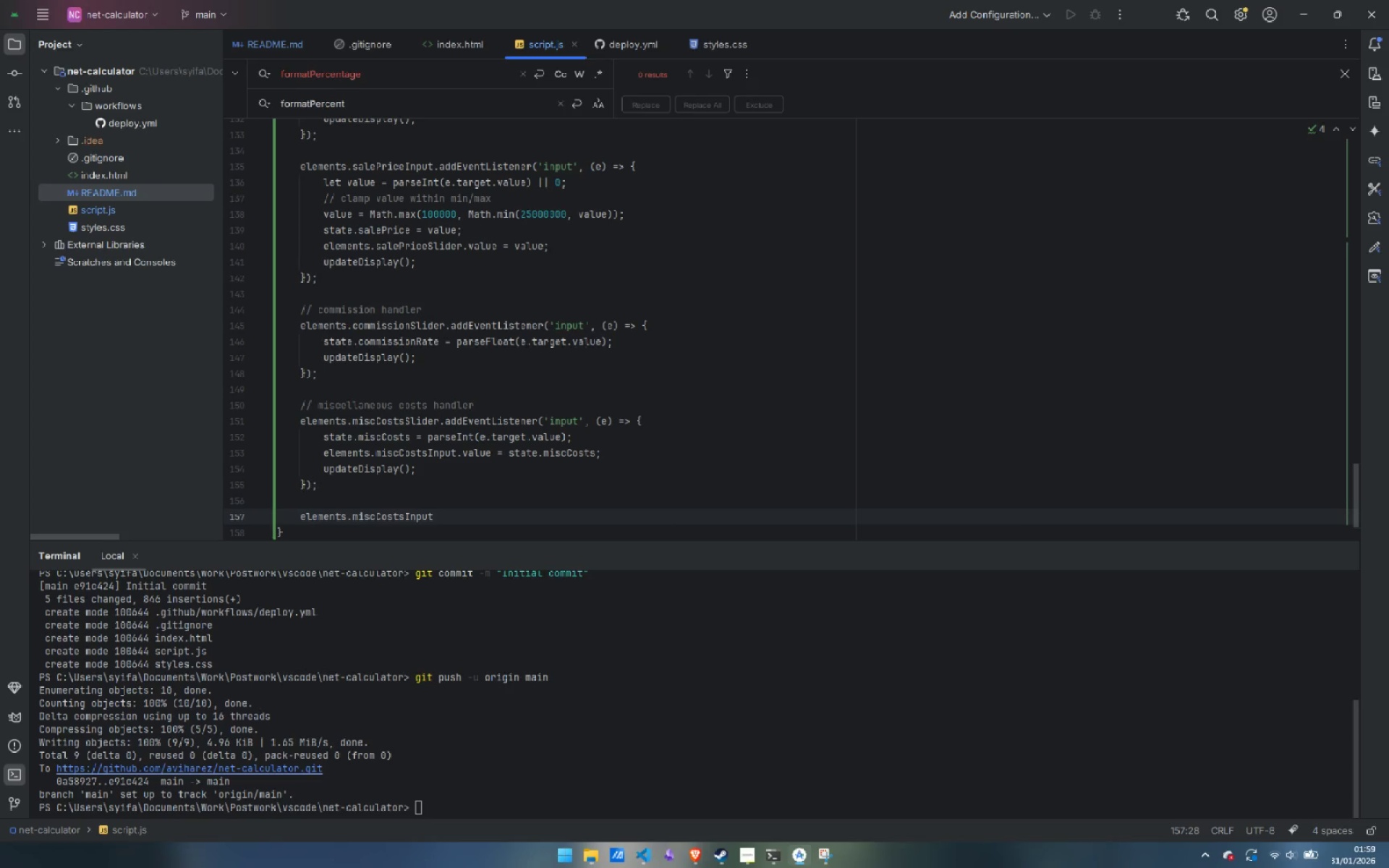 
type(.addI)
key(Backspace)
type(Even)
 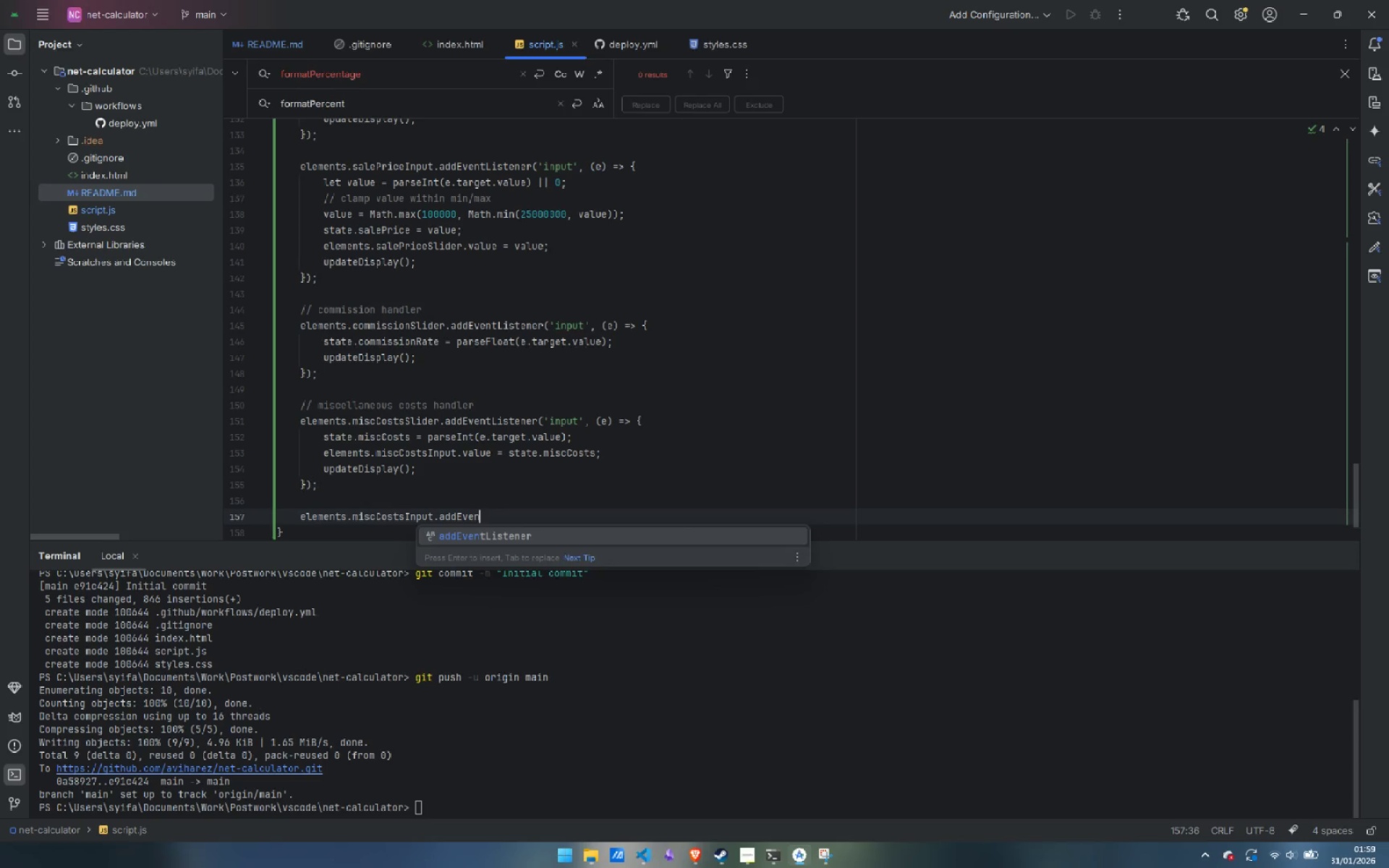 
key(Enter)
 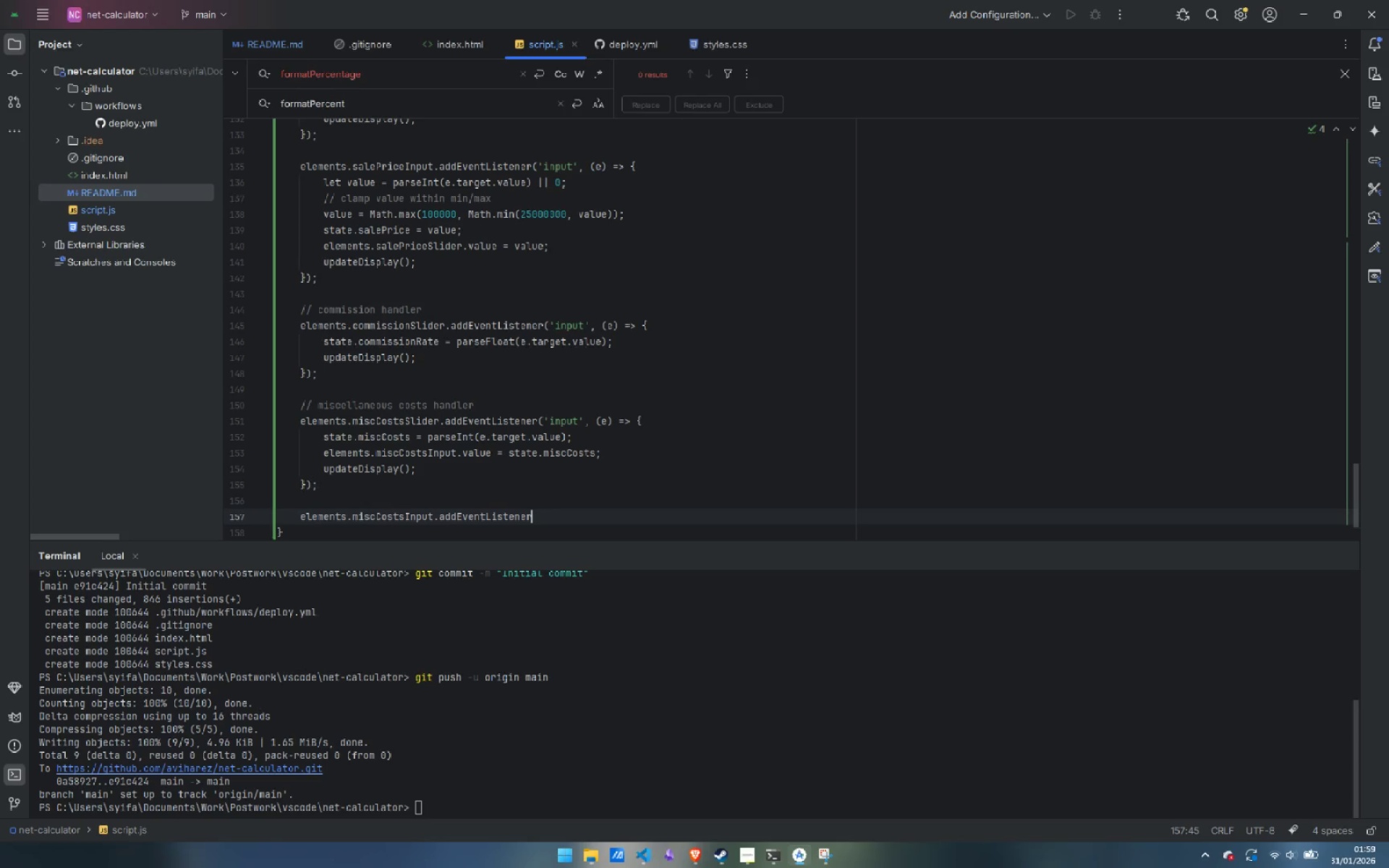 
type(('input)
 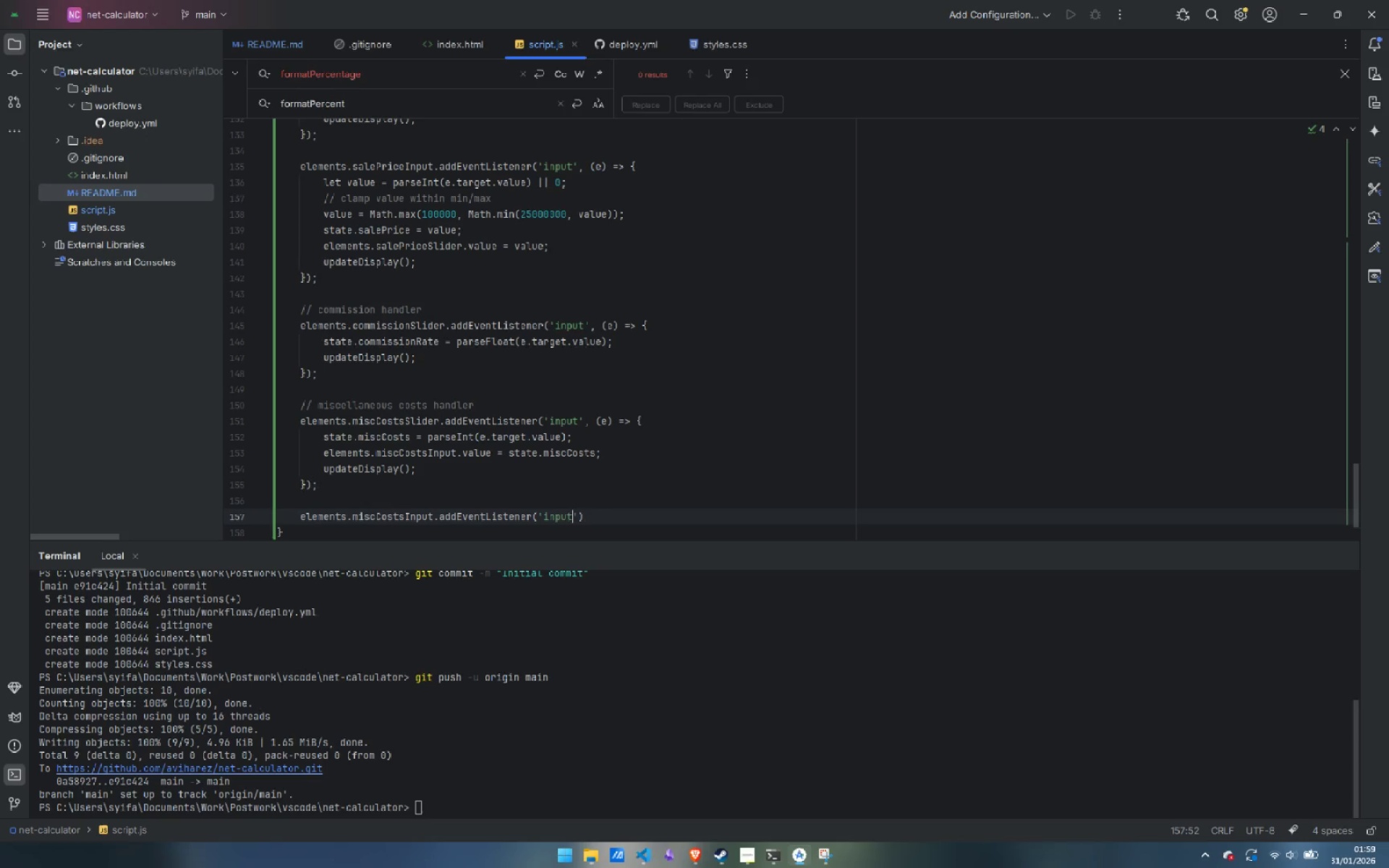 
key(ArrowRight)
 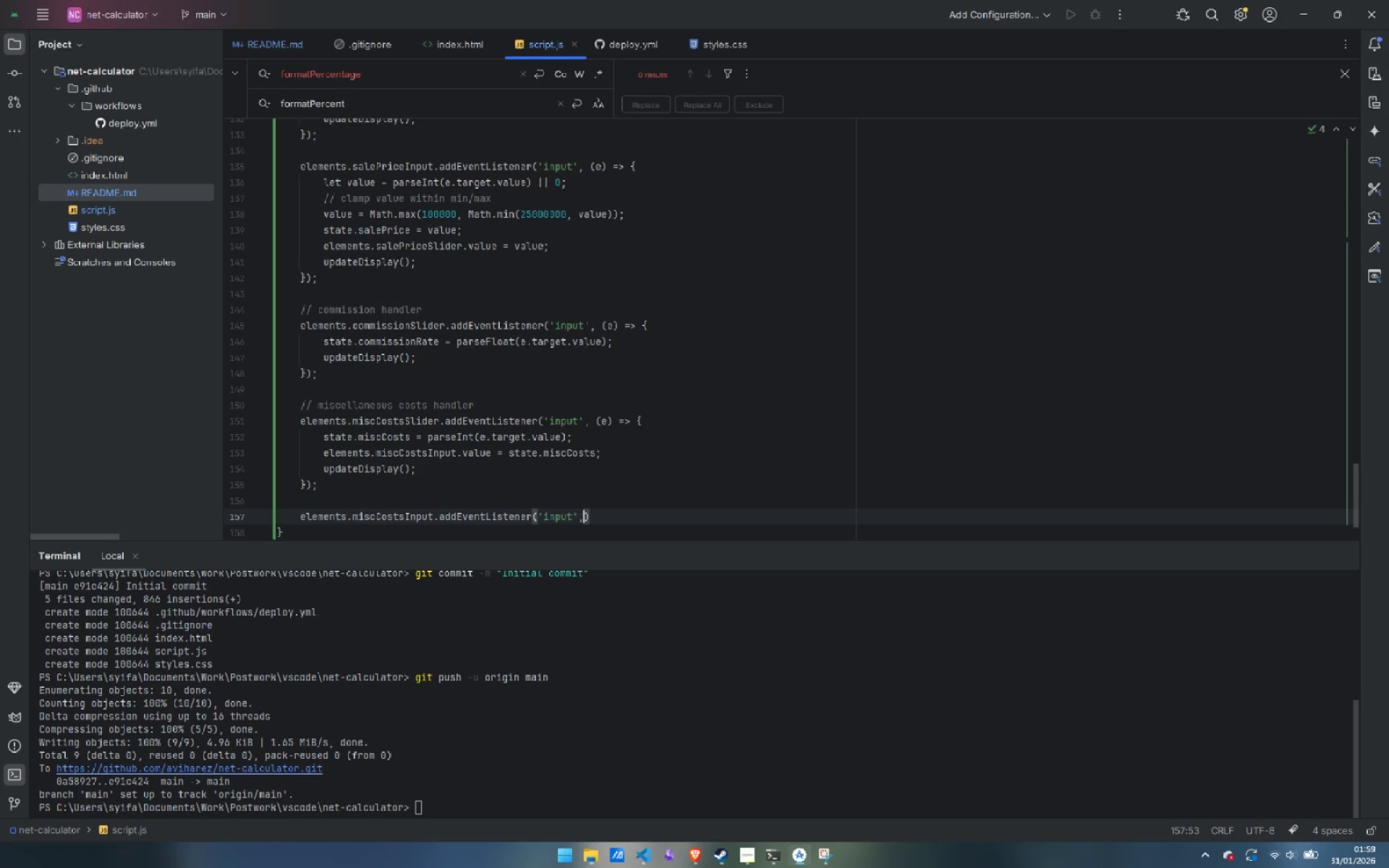 
type(, (e)
 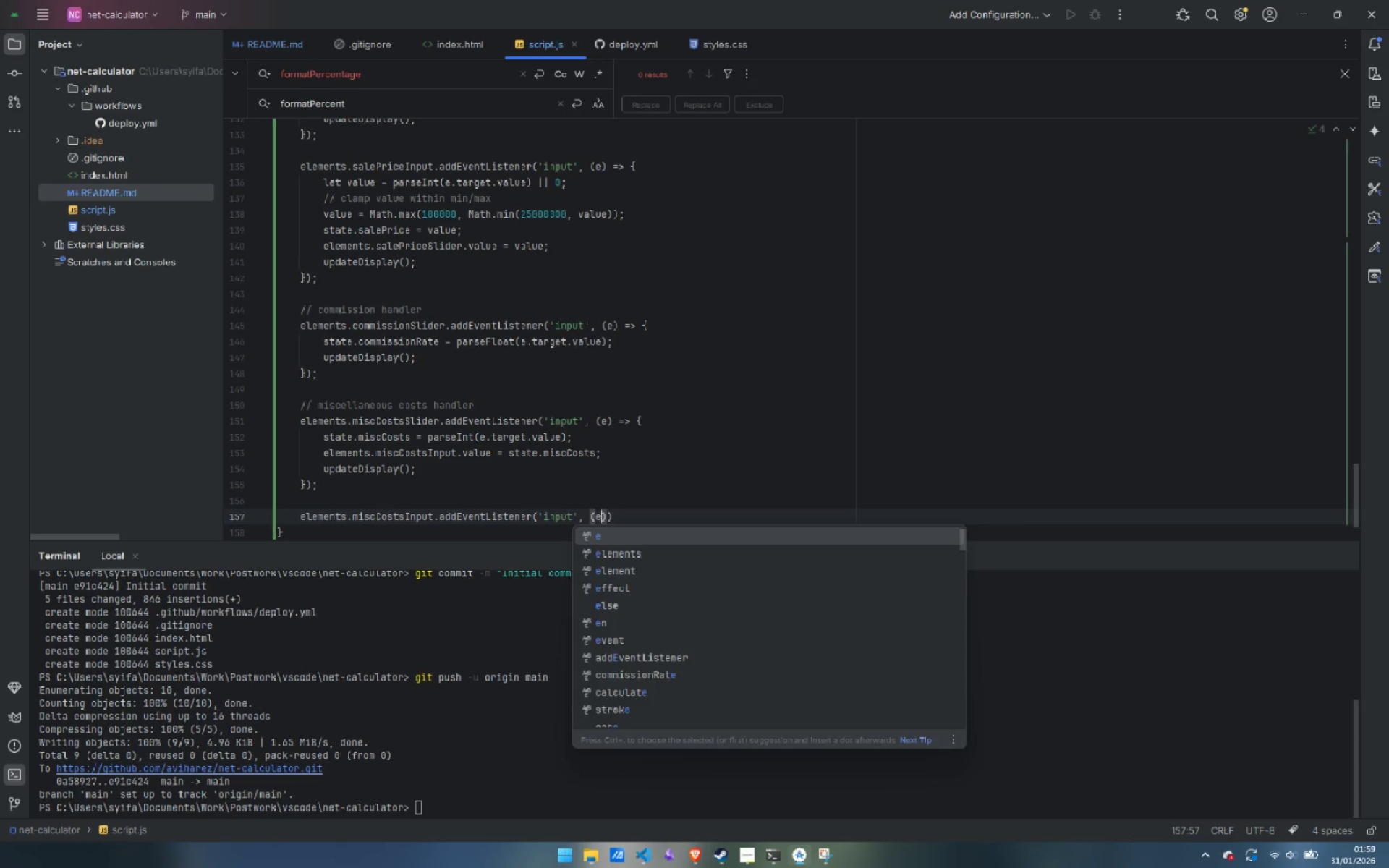 
key(ArrowRight)
 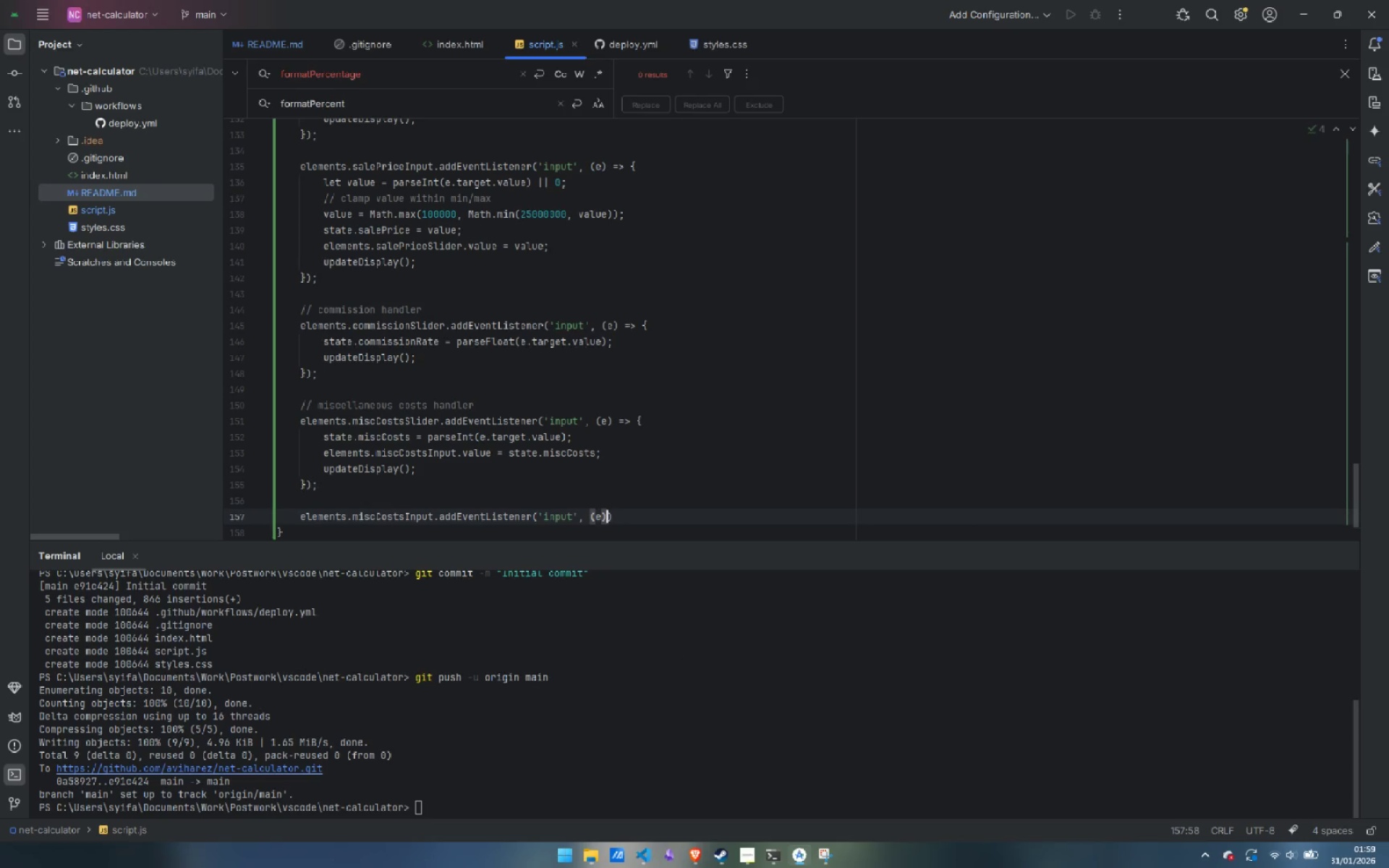 
key(Space)
 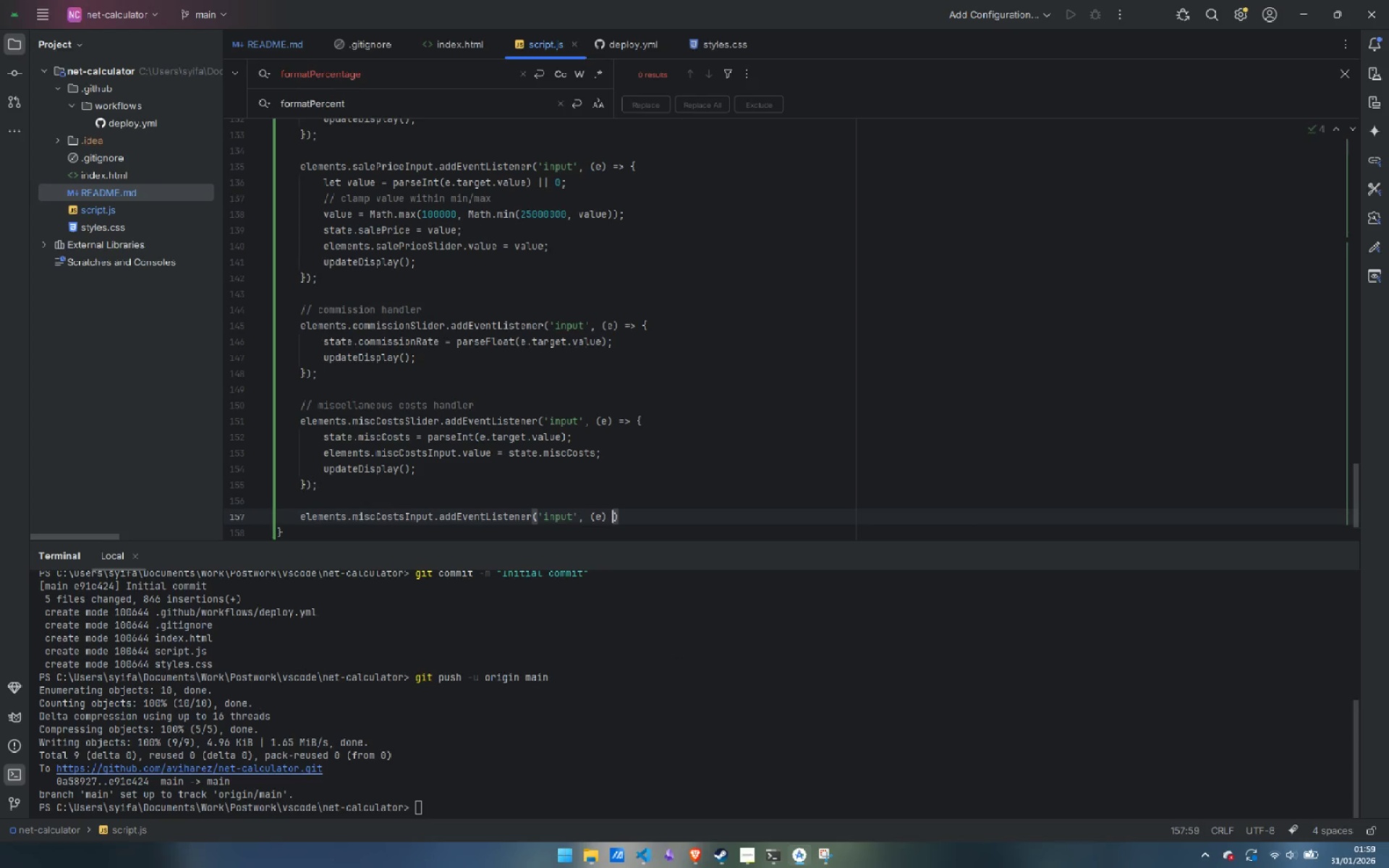 
key(Equal)
 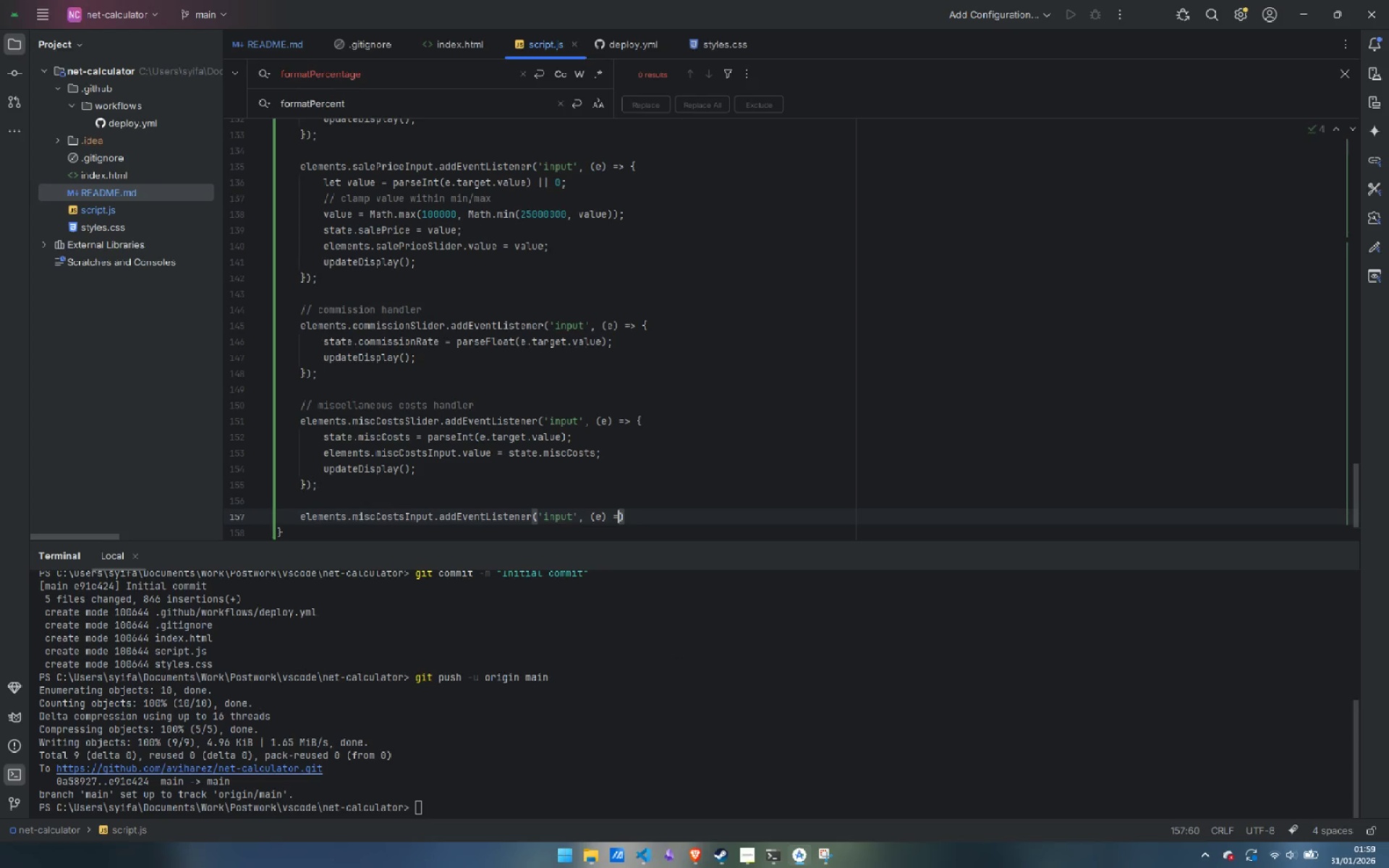 
key(Shift+Period)
 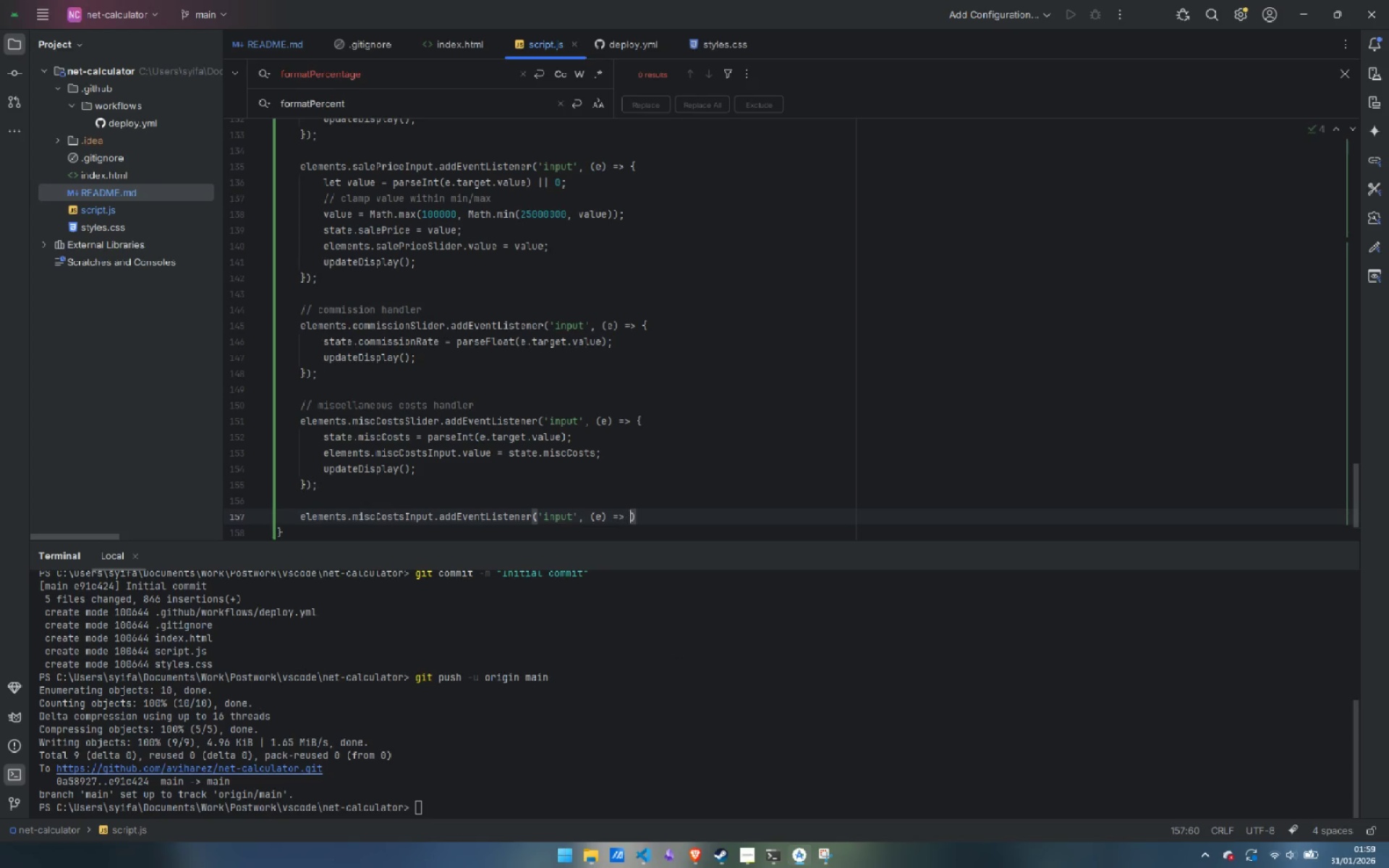 
key(Shift+Space)
 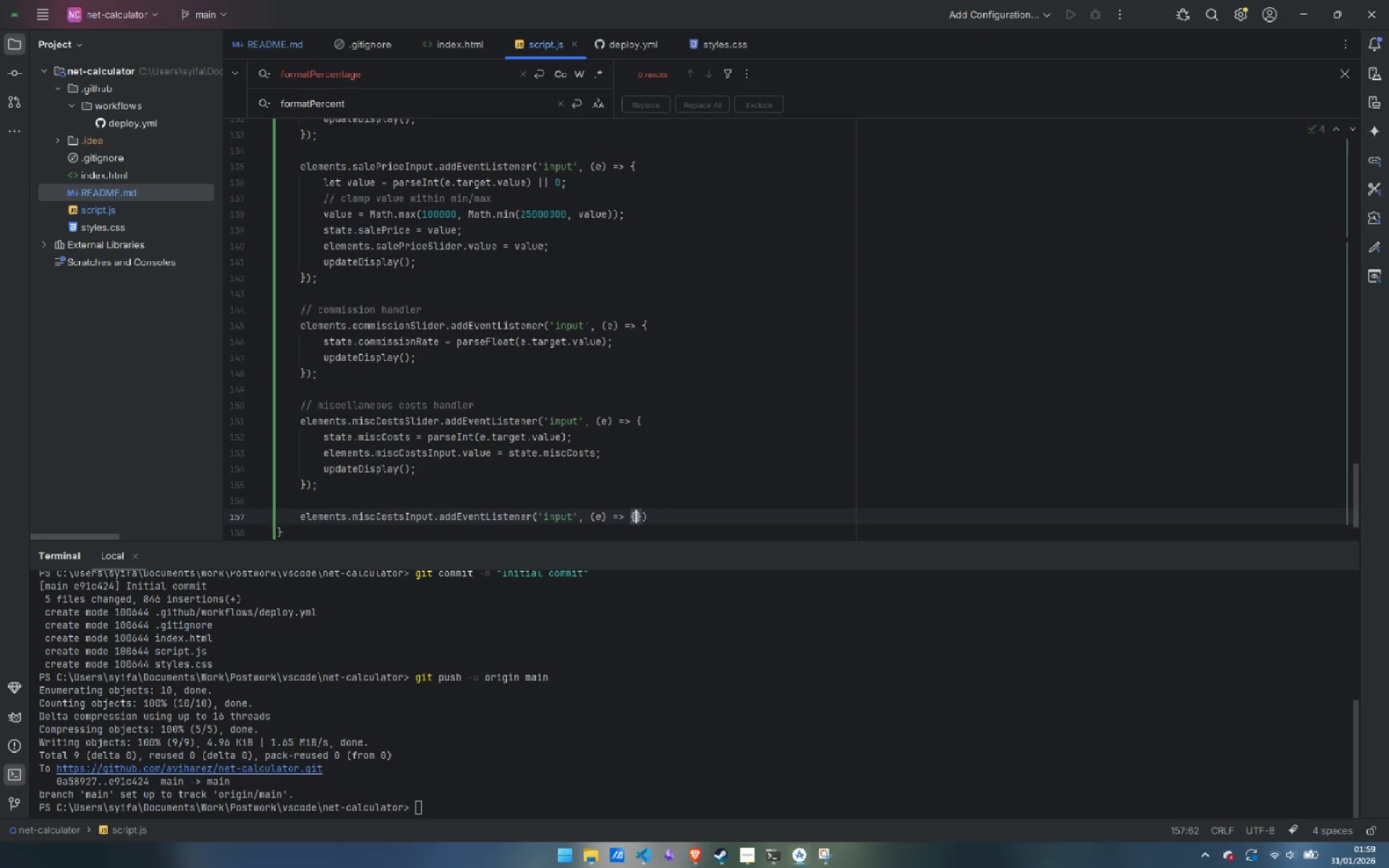 
key(Shift+BracketLeft)
 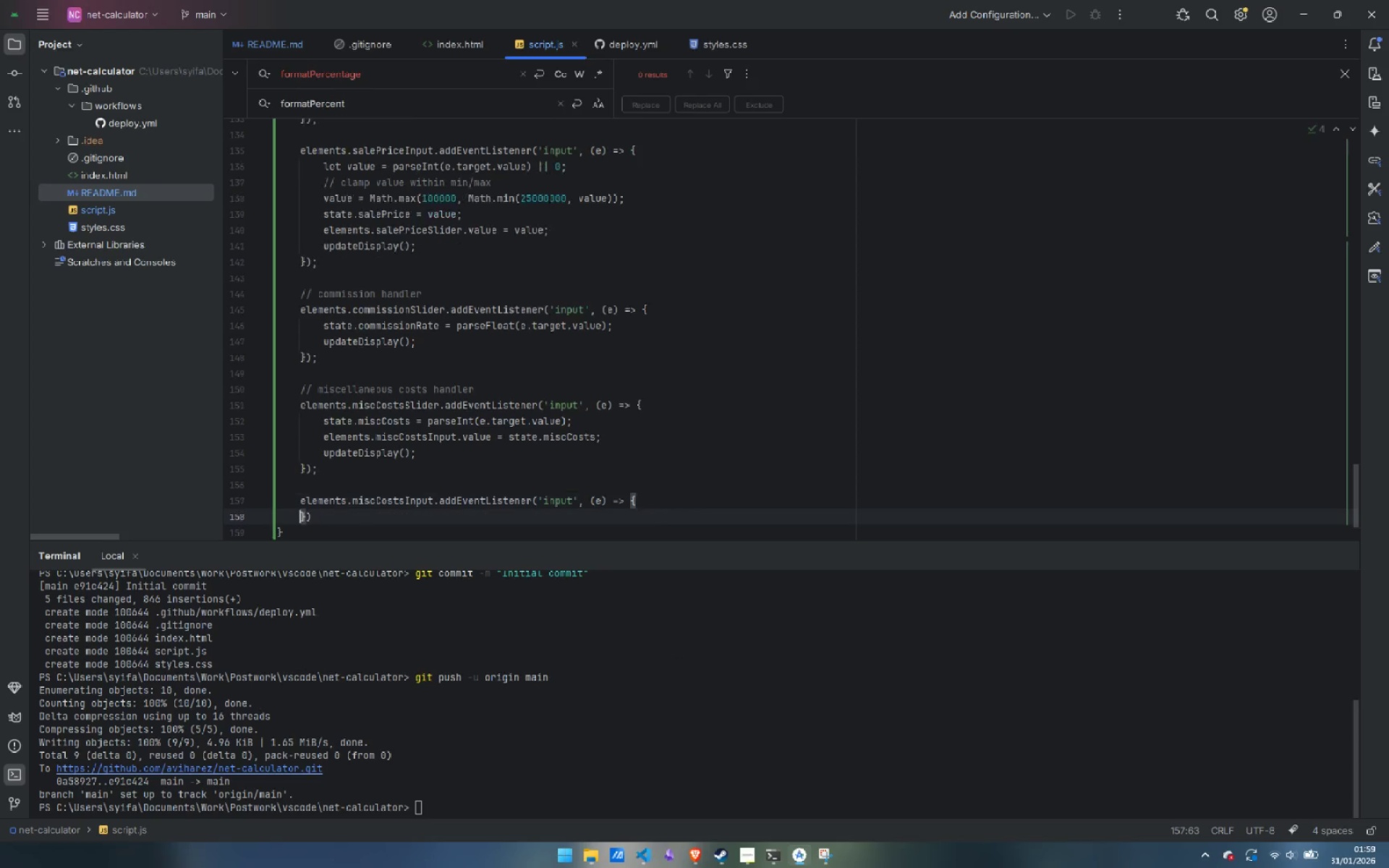 
key(Enter)
 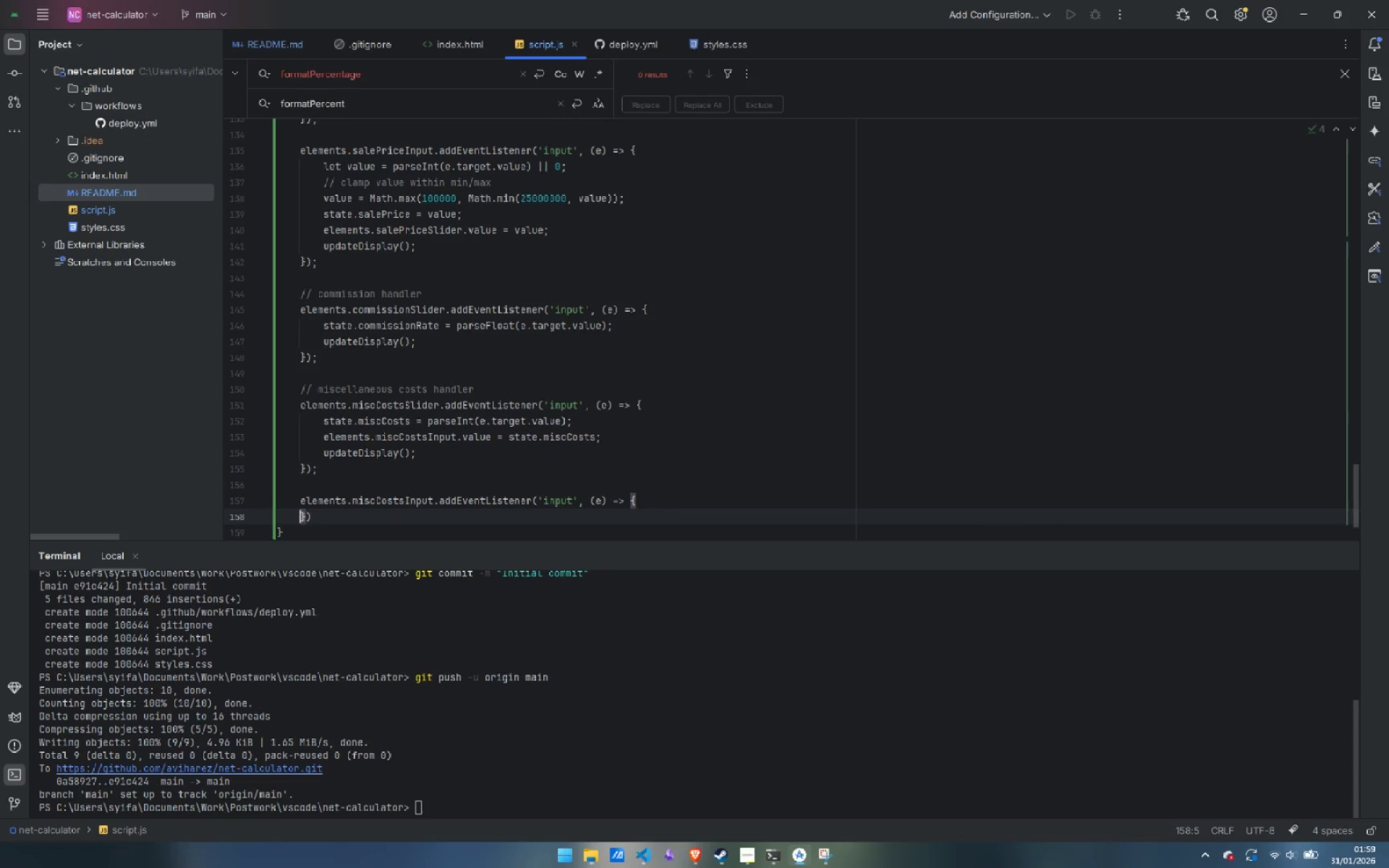 
key(Enter)
 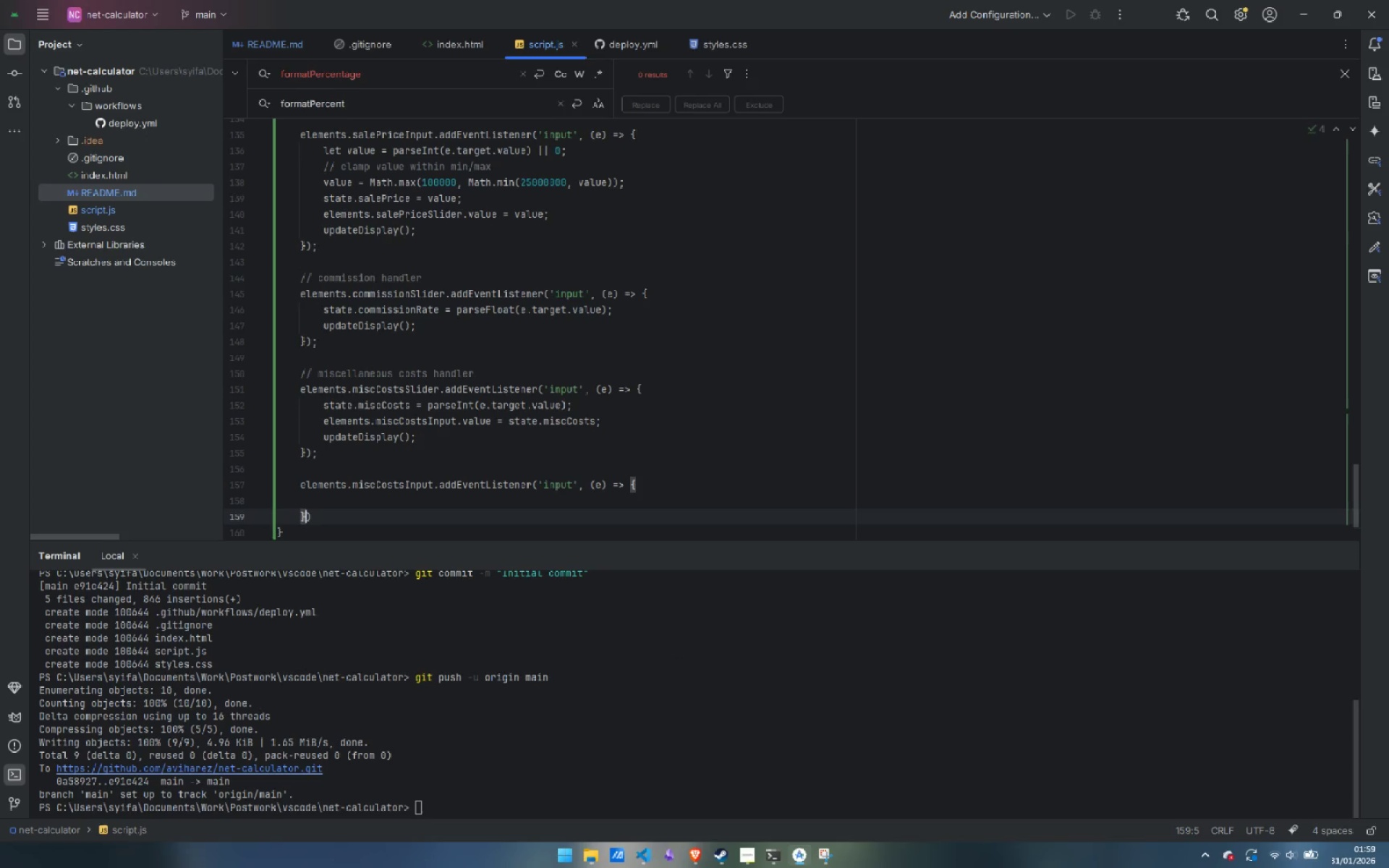 
key(ArrowRight)
 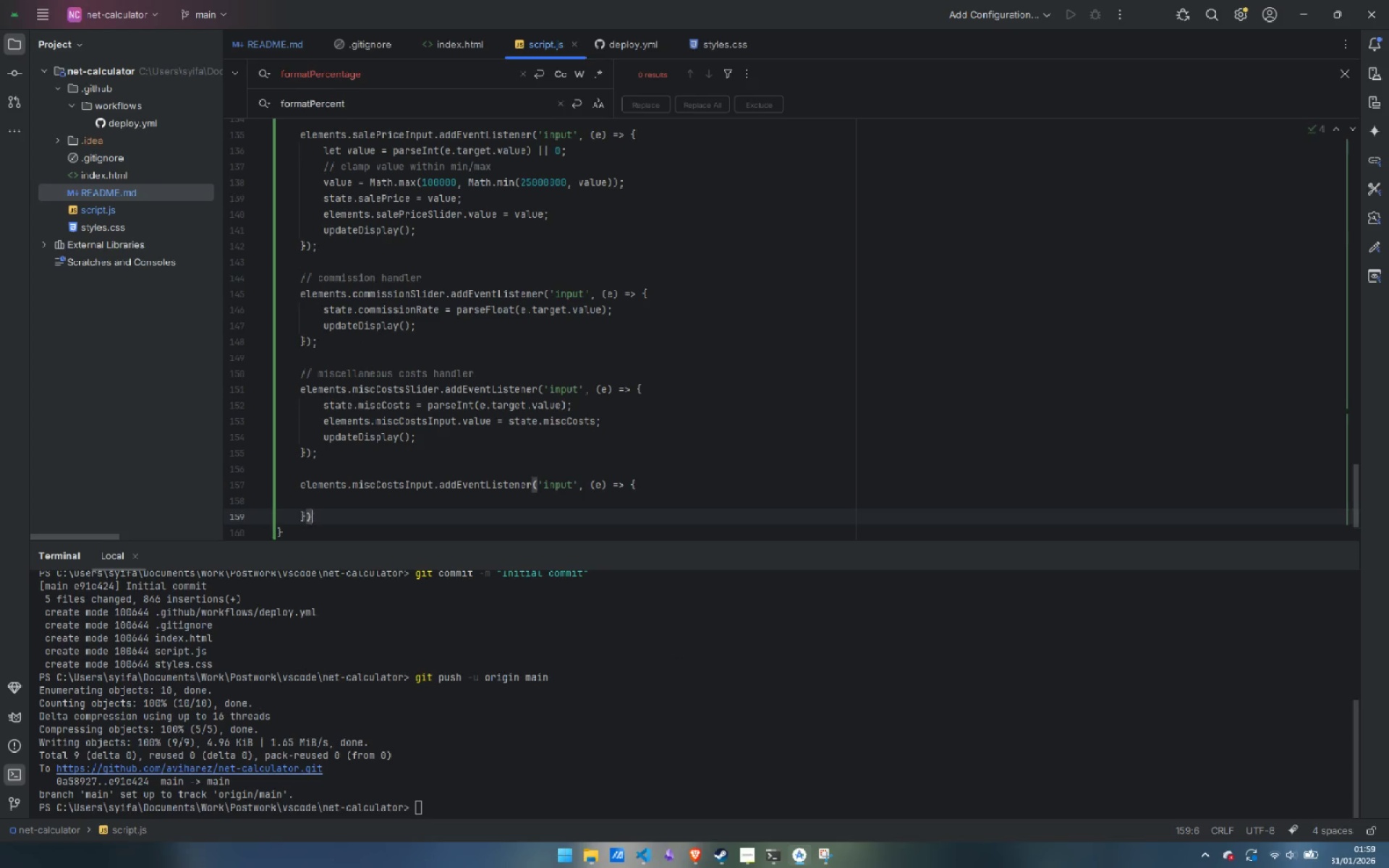 
key(ArrowRight)
 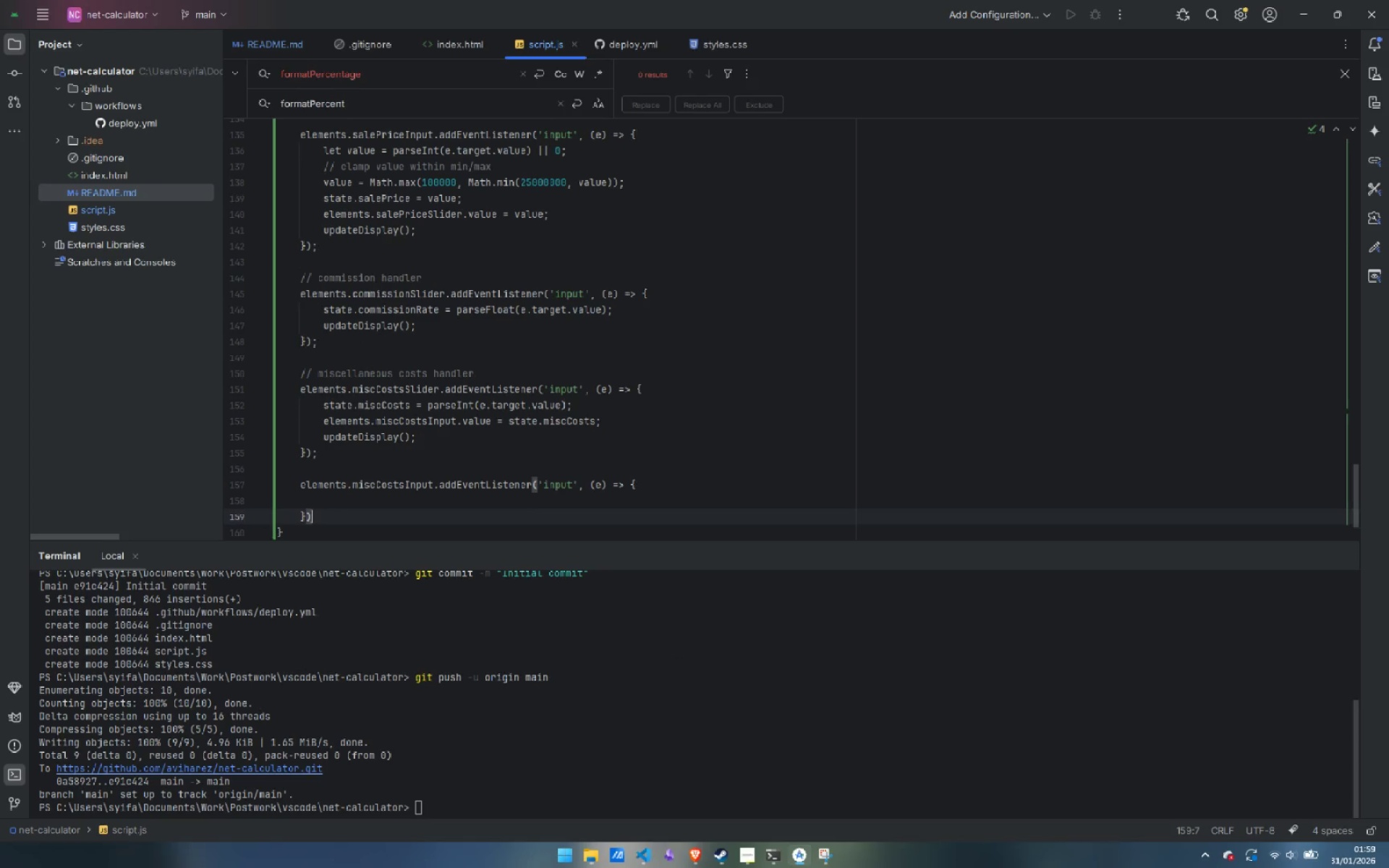 
key(Semicolon)
 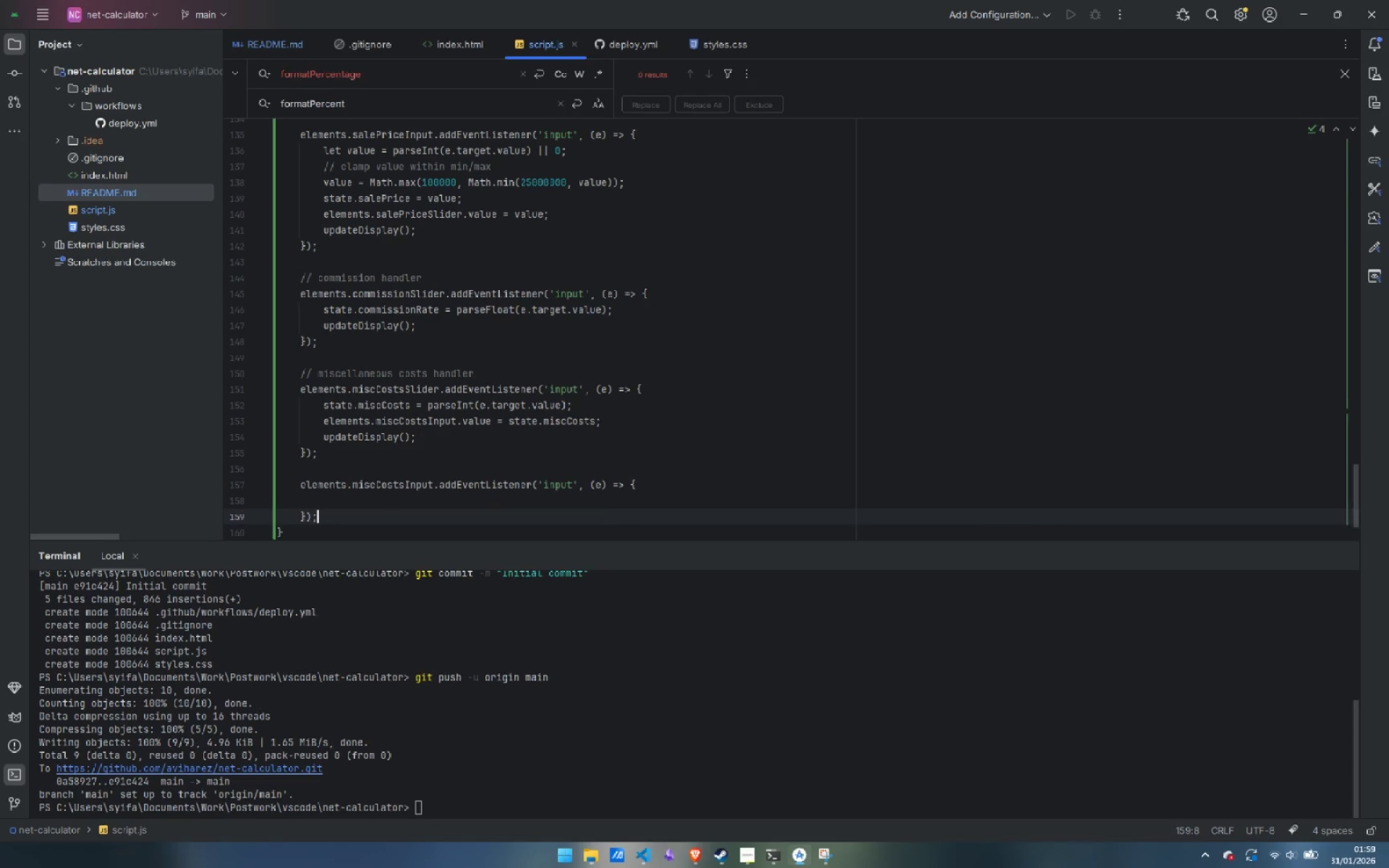 
key(ArrowUp)
 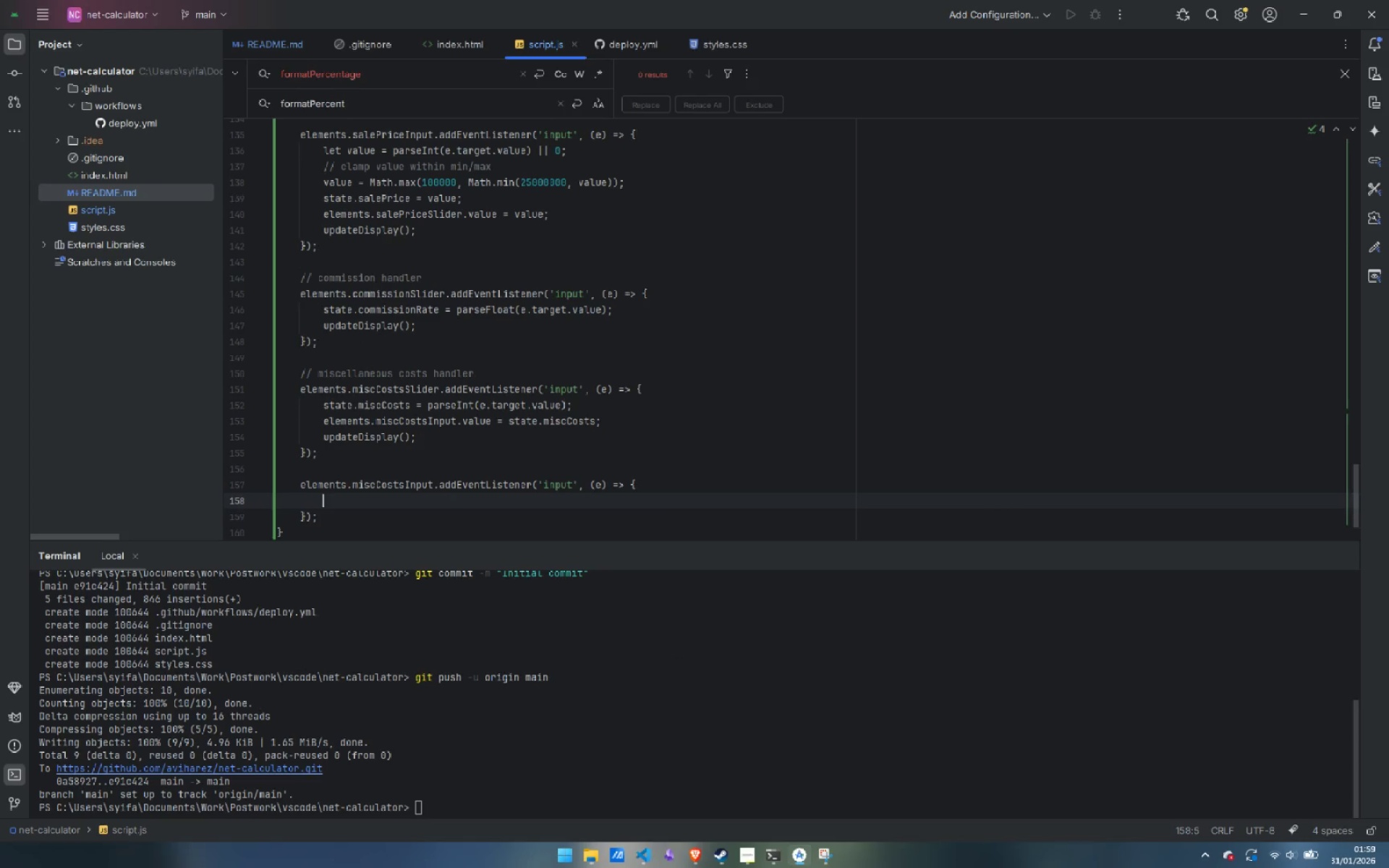 
key(Tab)
type(let value = parseI)
 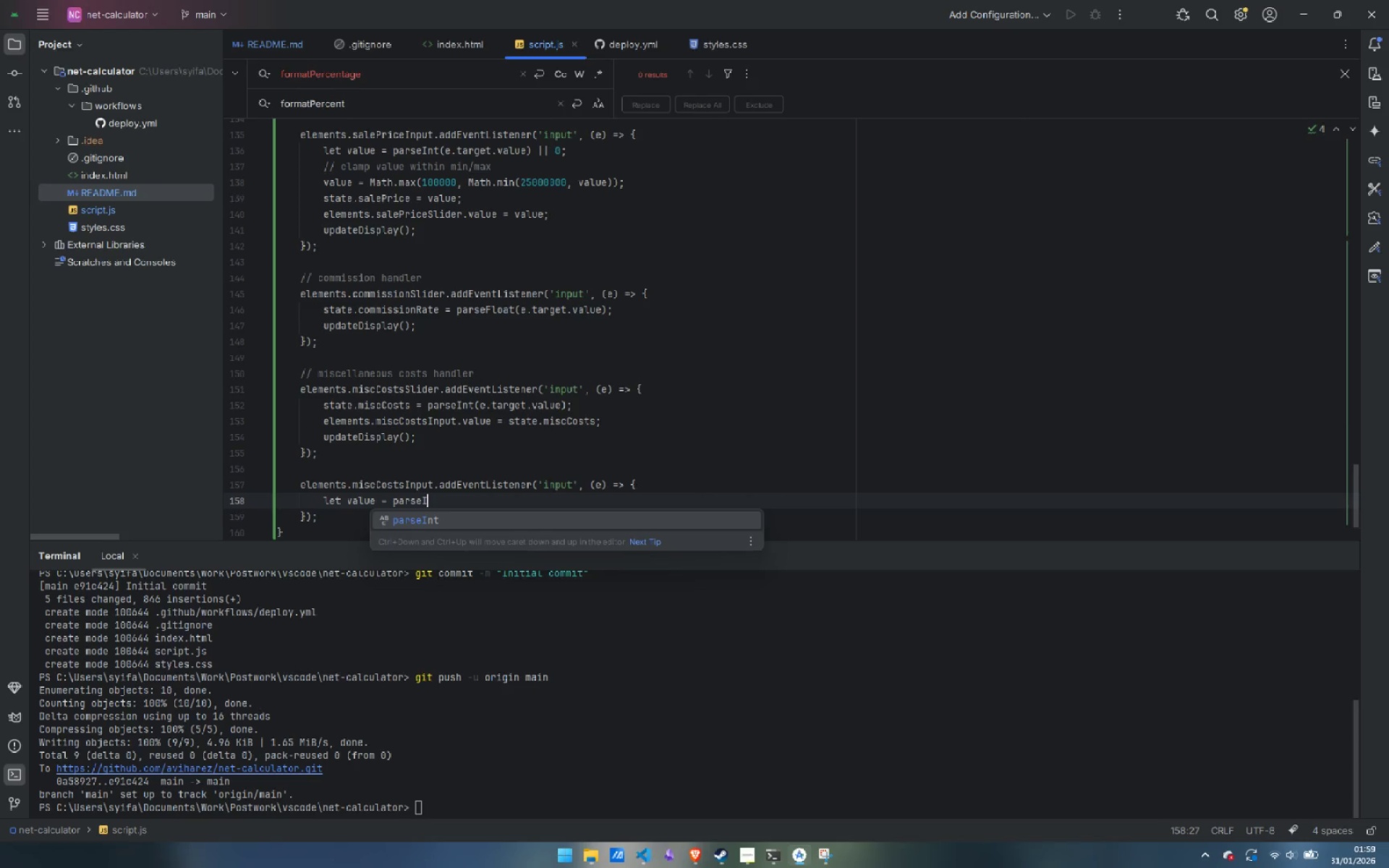 
key(Enter)
 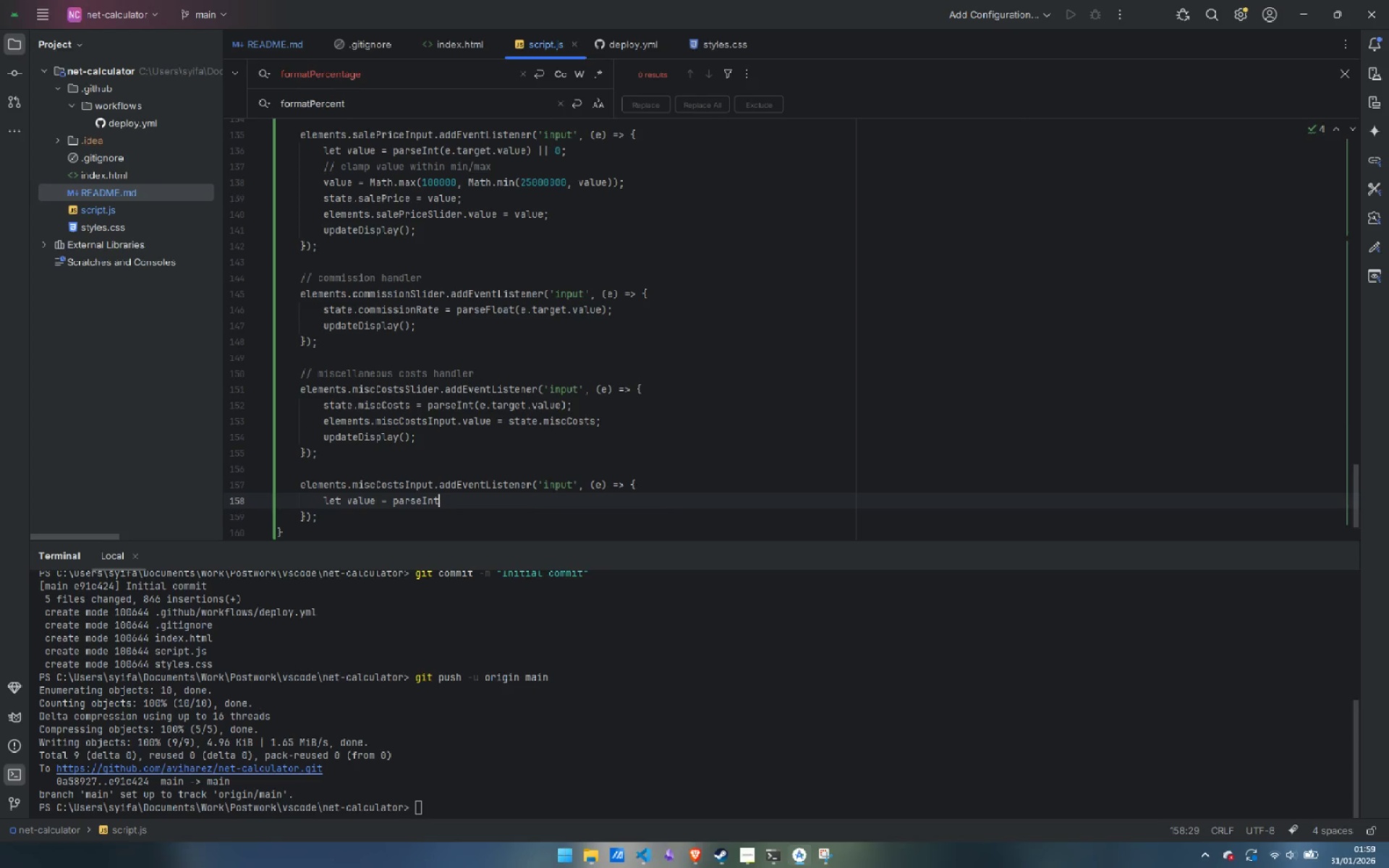 
type((e.target.value)
 